 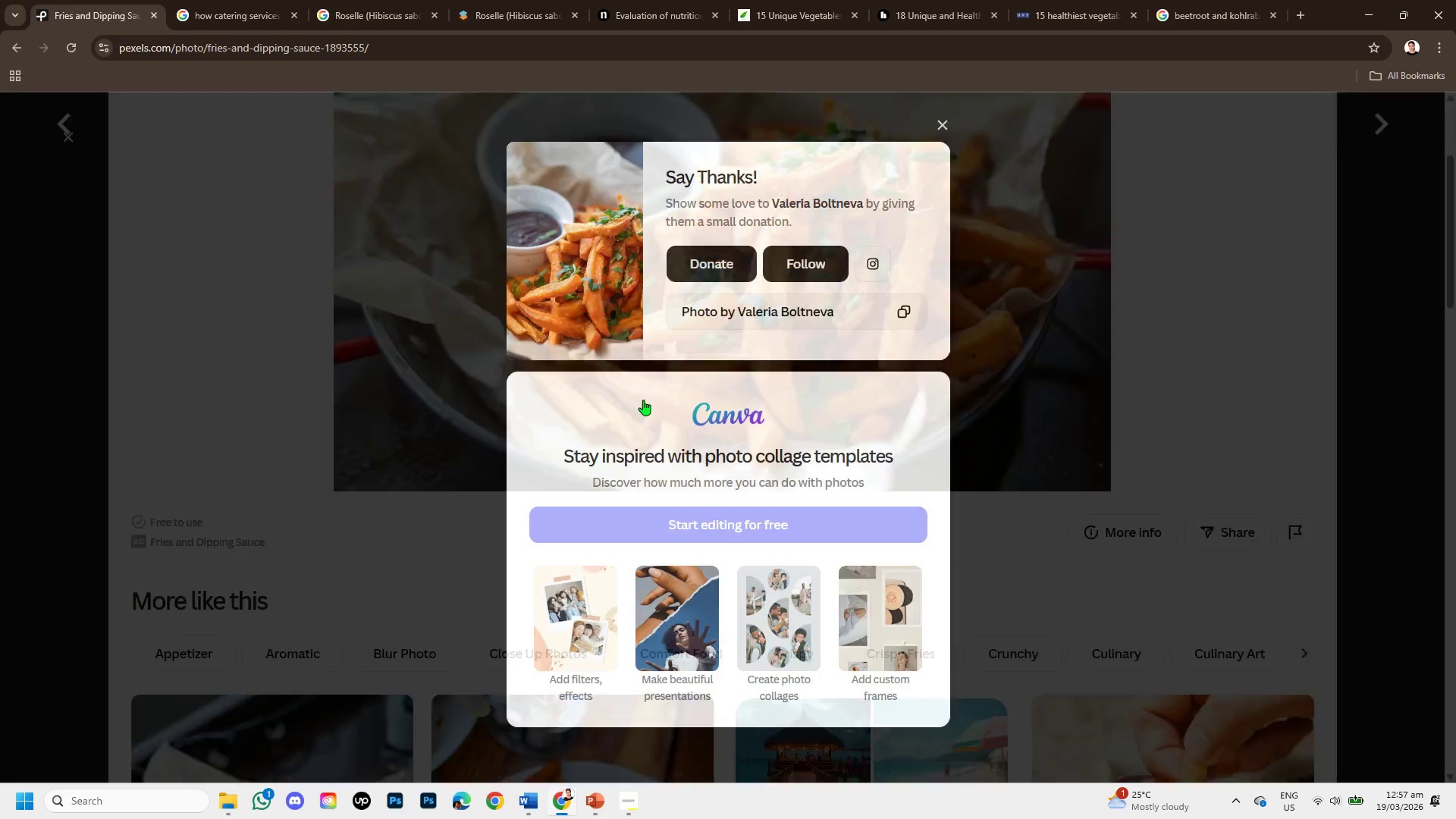 
left_click([937, 121])
 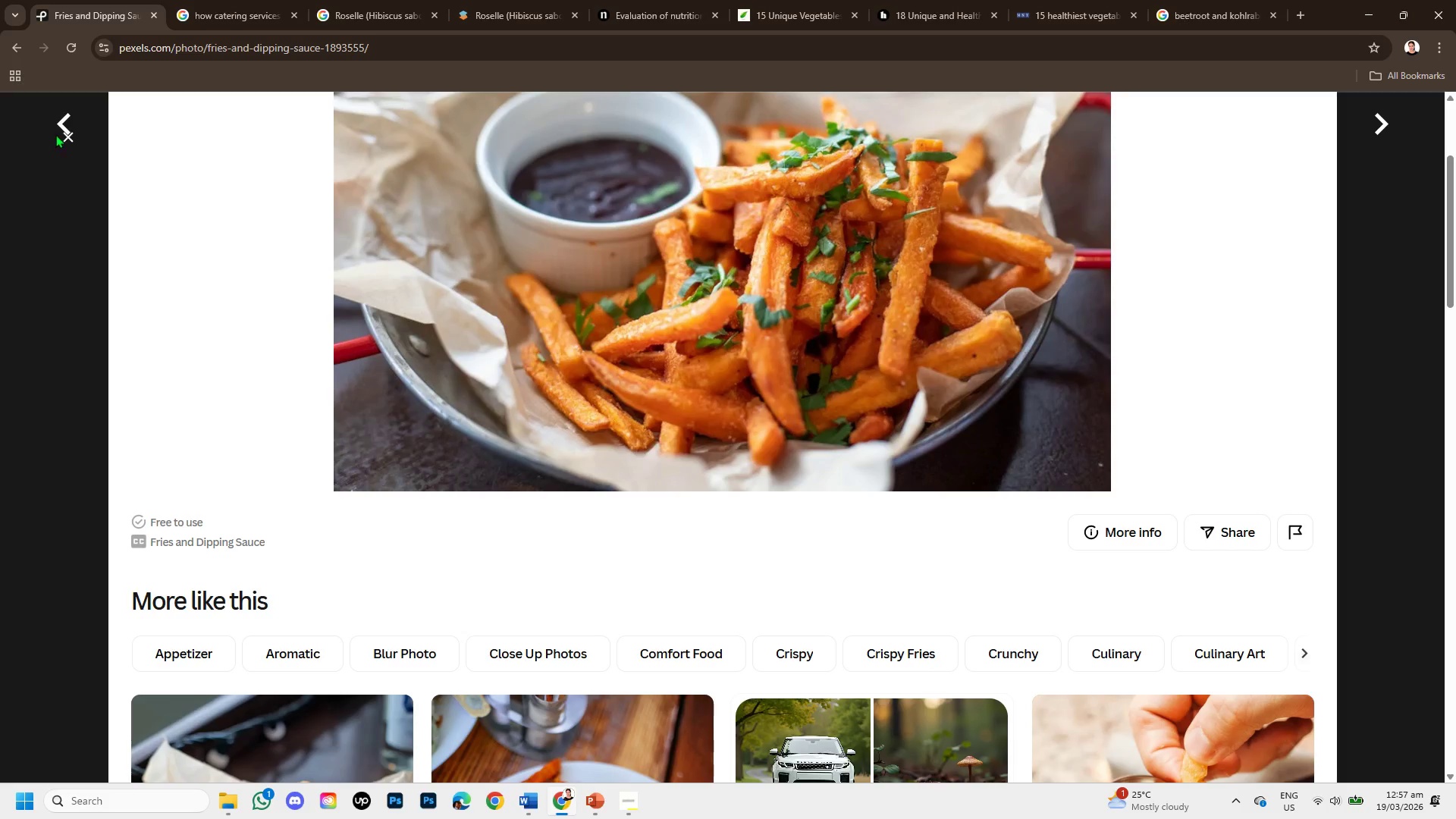 
left_click([65, 133])
 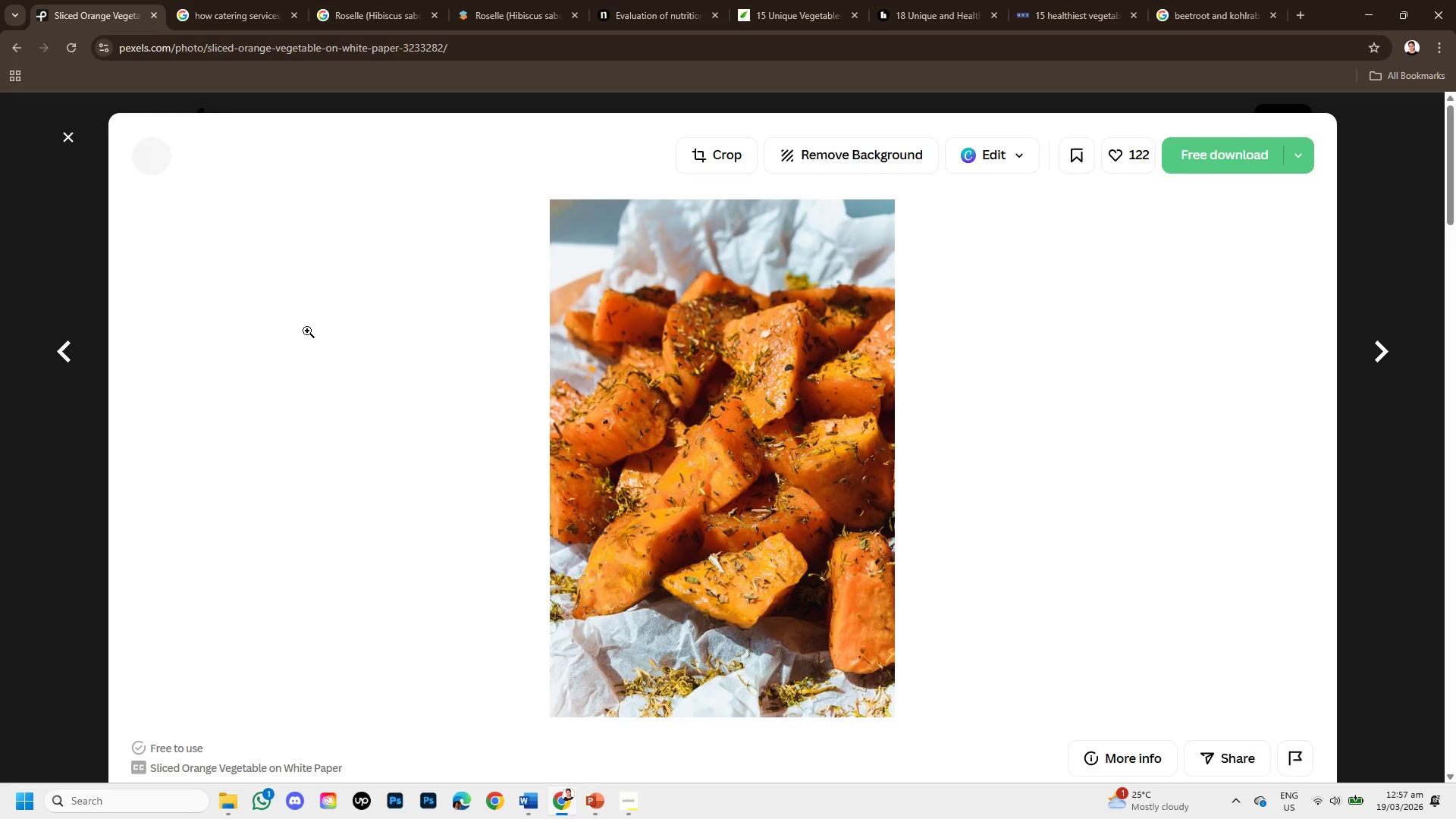 
left_click([65, 138])
 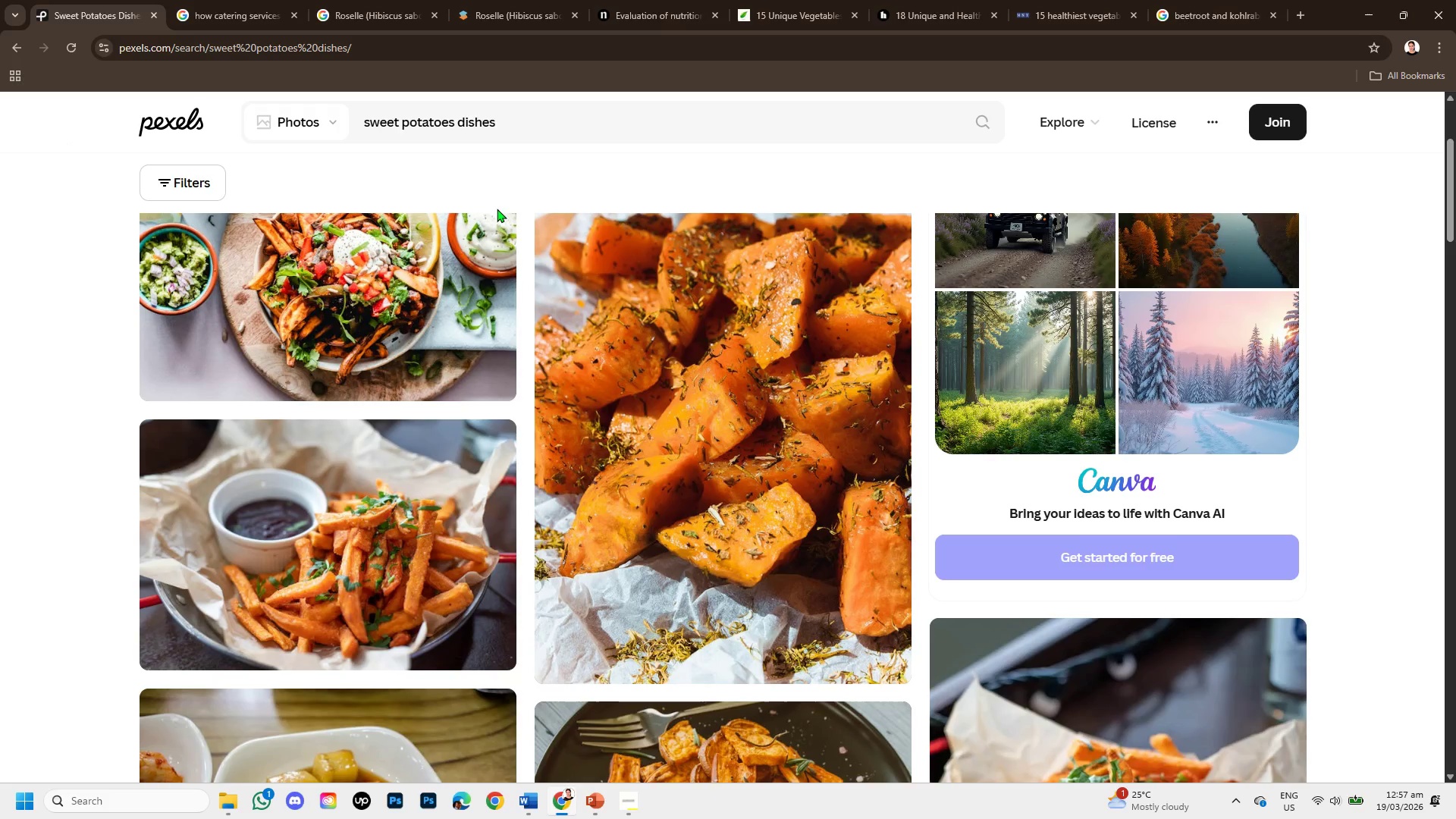 
scroll: coordinate [435, 175], scroll_direction: up, amount: 6.0
 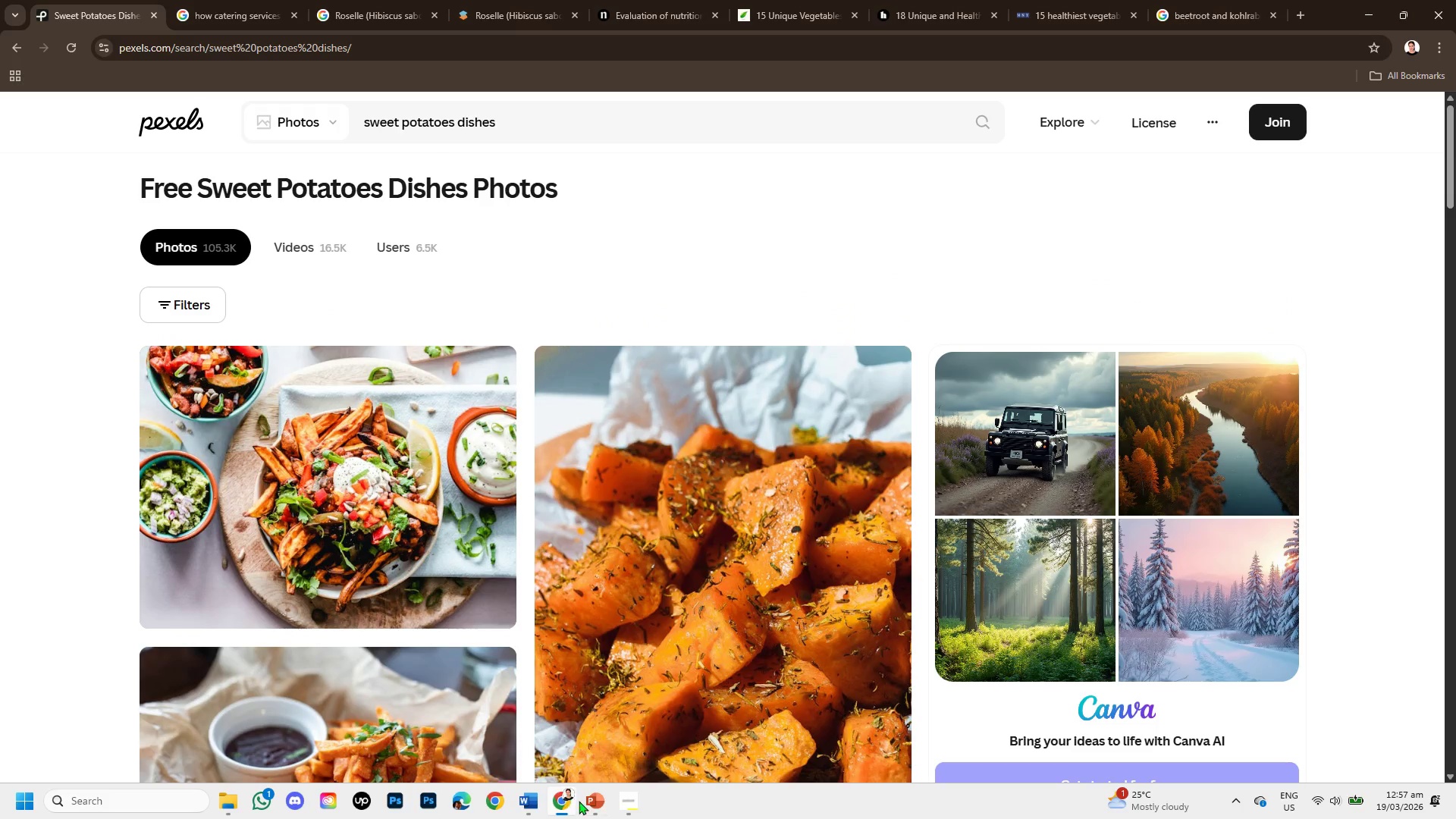 
left_click([585, 804])
 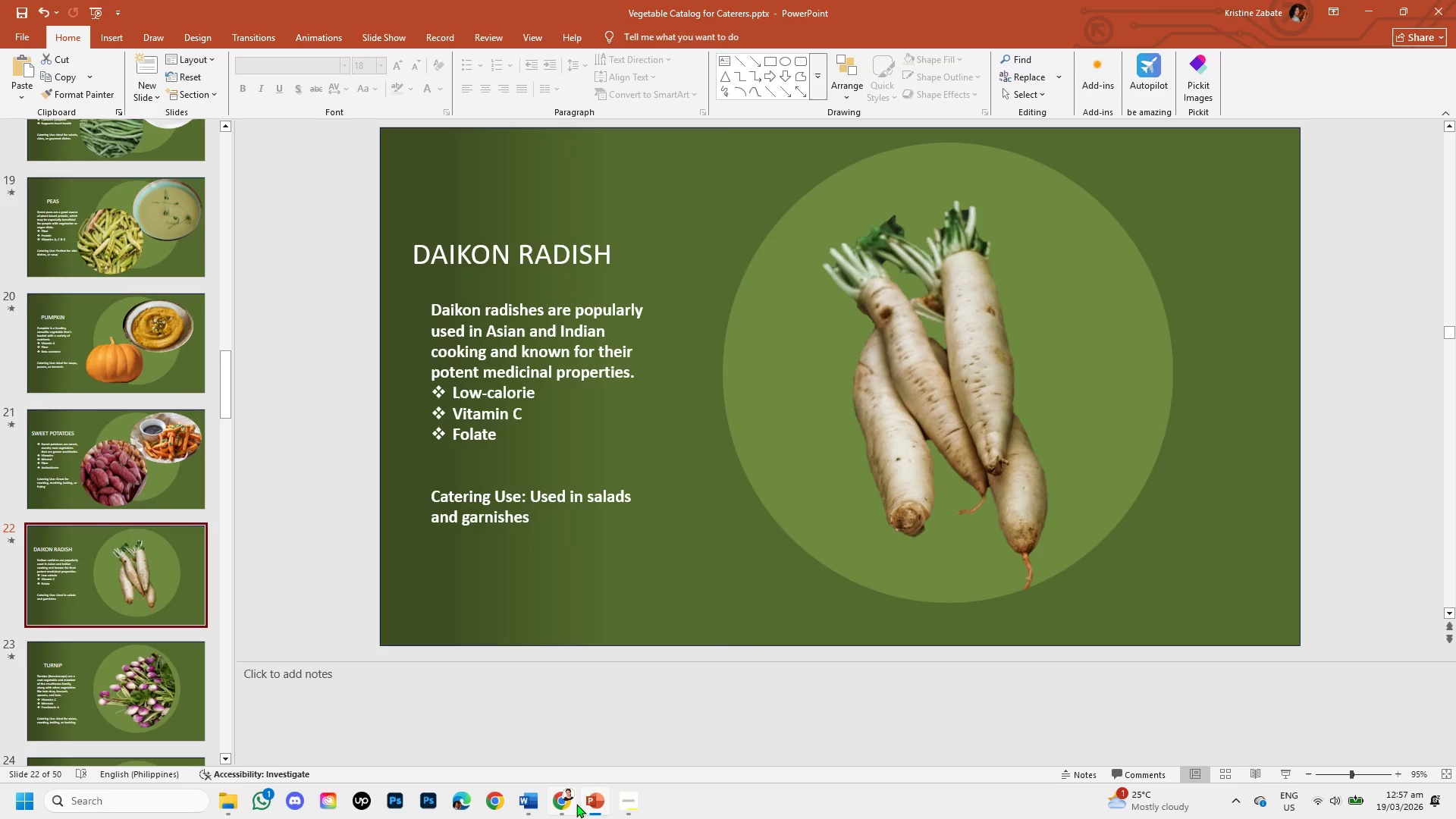 
left_click([563, 799])
 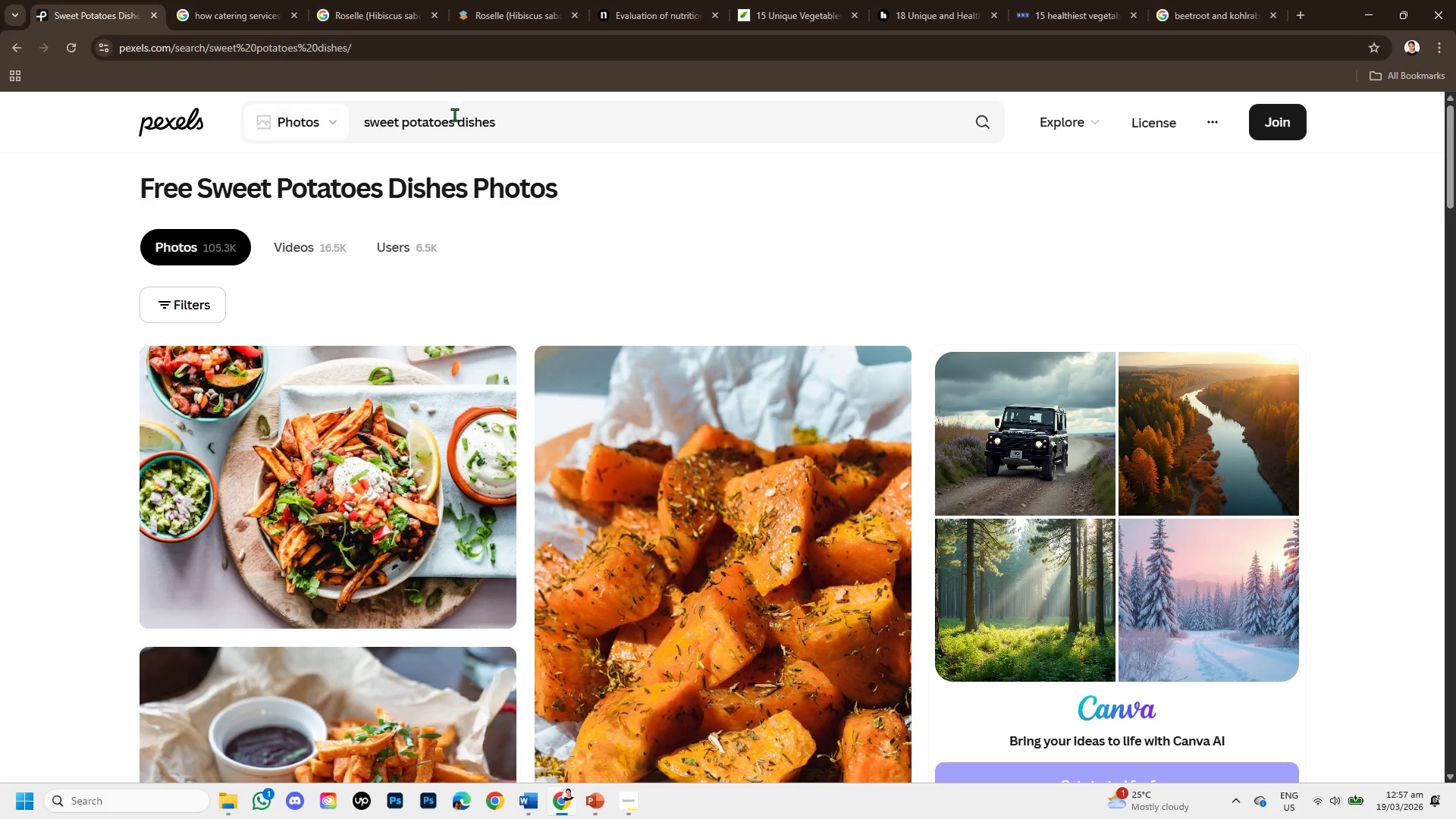 
left_click_drag(start_coordinate=[454, 121], to_coordinate=[353, 127])
 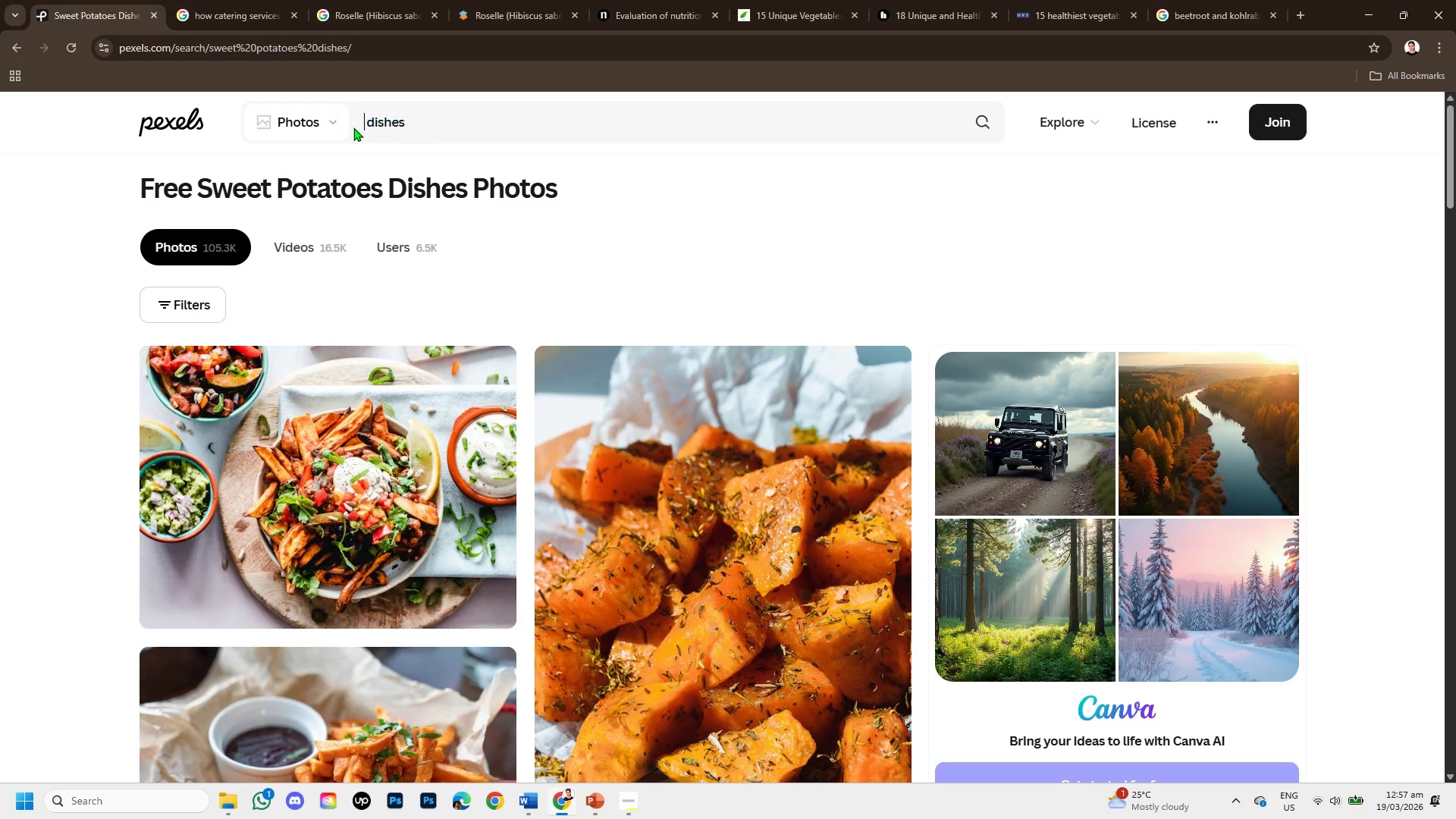 
key(Backspace)
type(ras)
key(Backspace)
type(dish )
key(Backspace)
 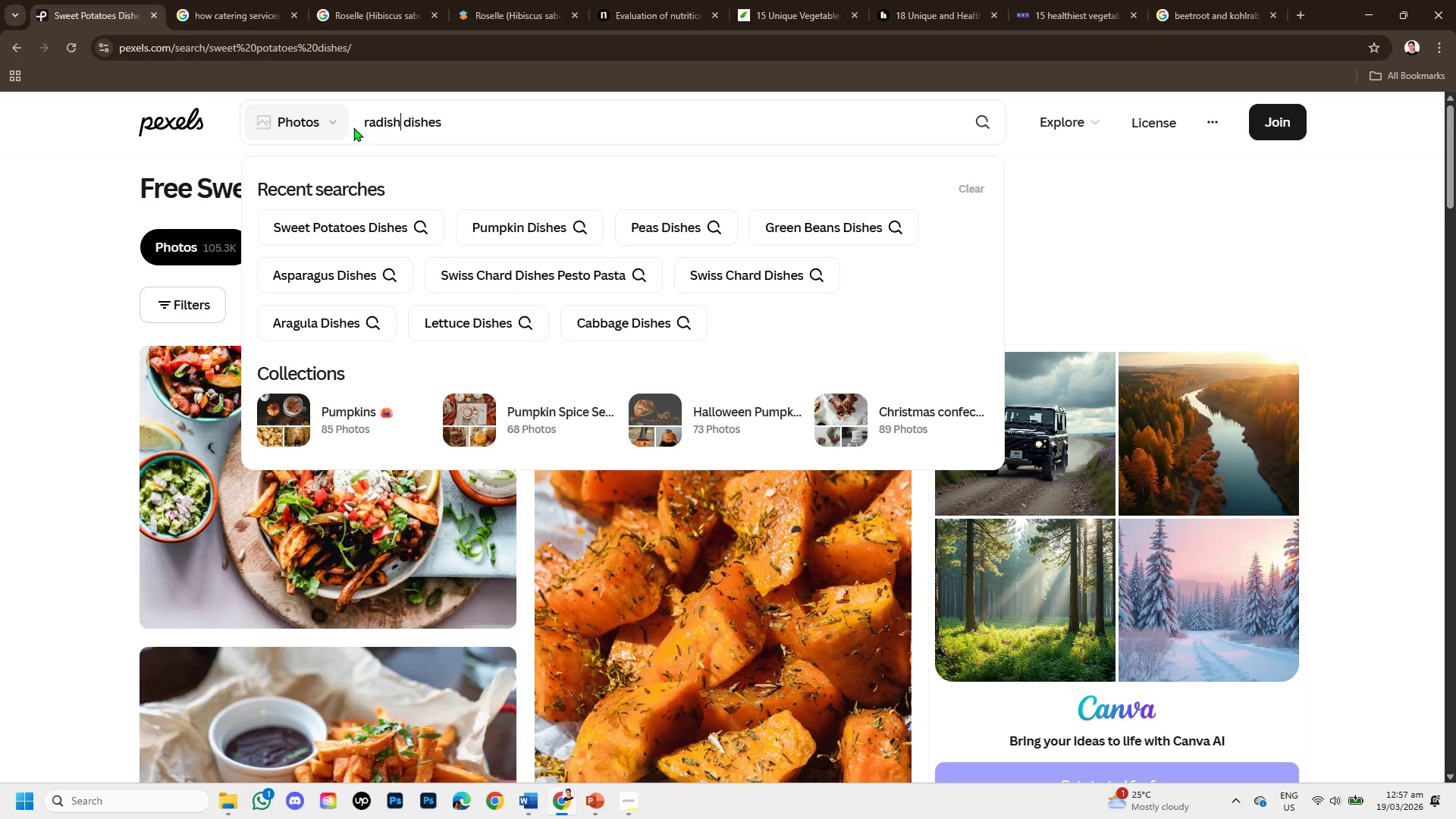 
key(Enter)
 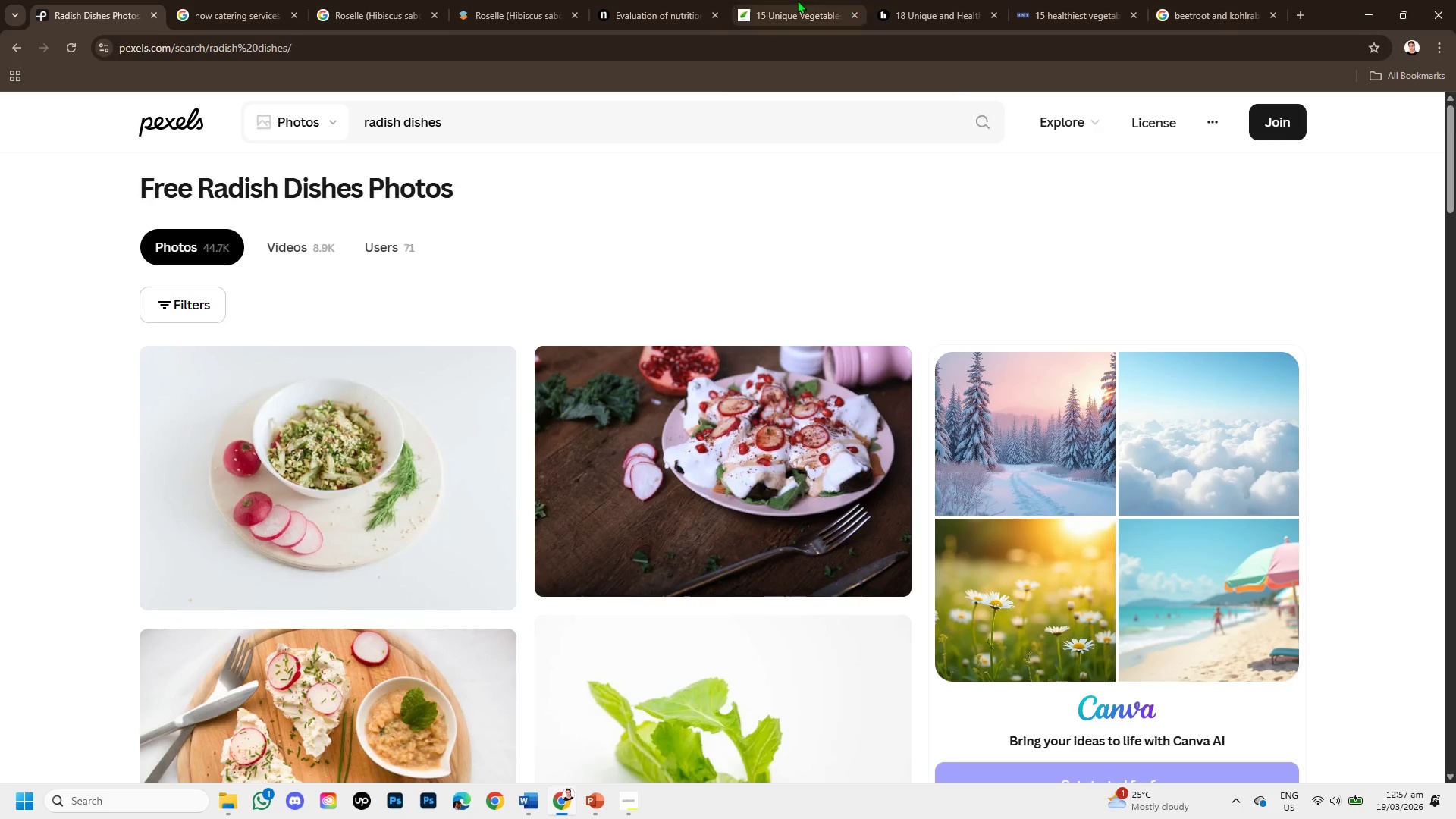 
scroll: coordinate [572, 588], scroll_direction: down, amount: 3.0
 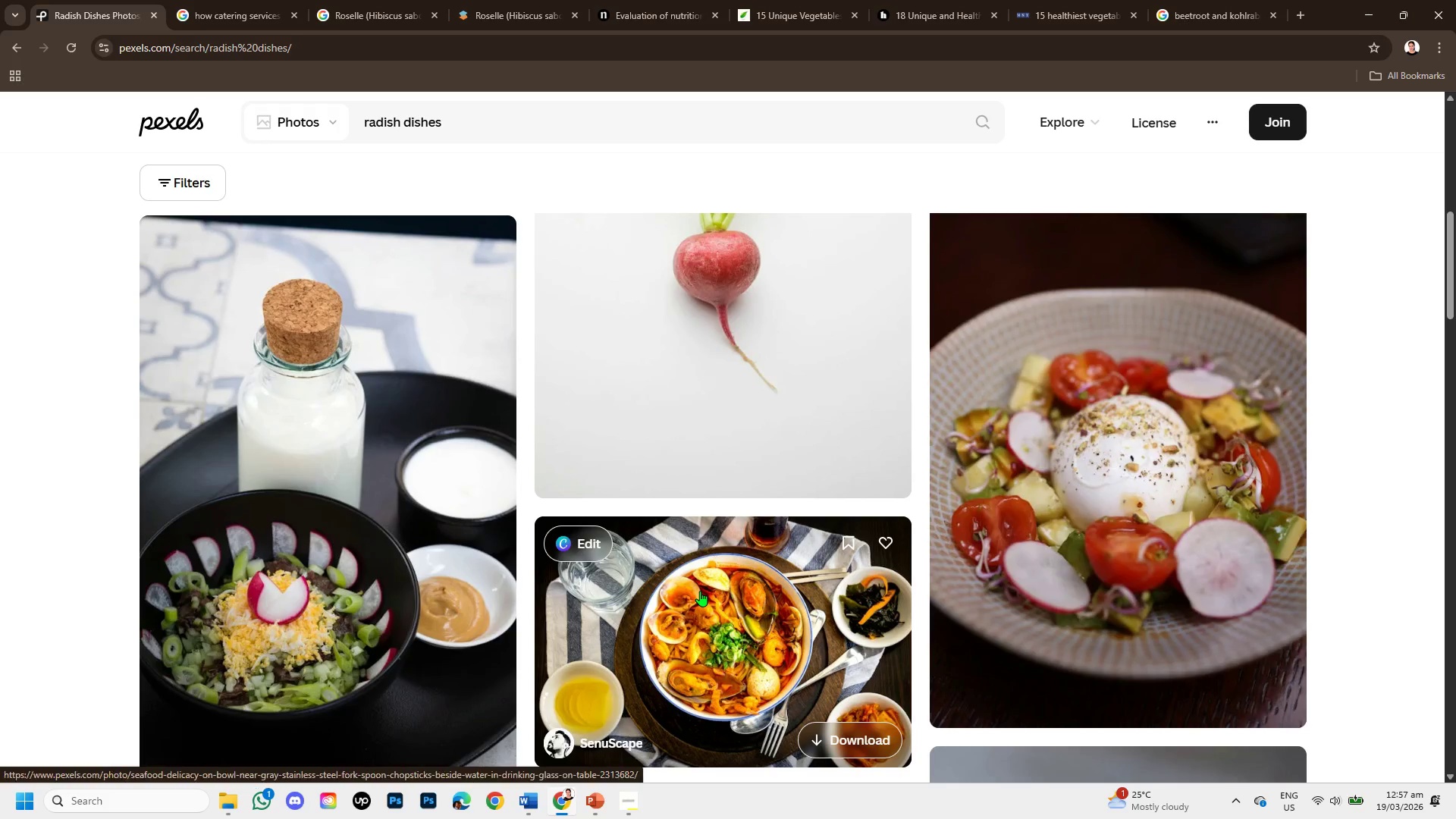 
scroll: coordinate [700, 591], scroll_direction: up, amount: 3.0
 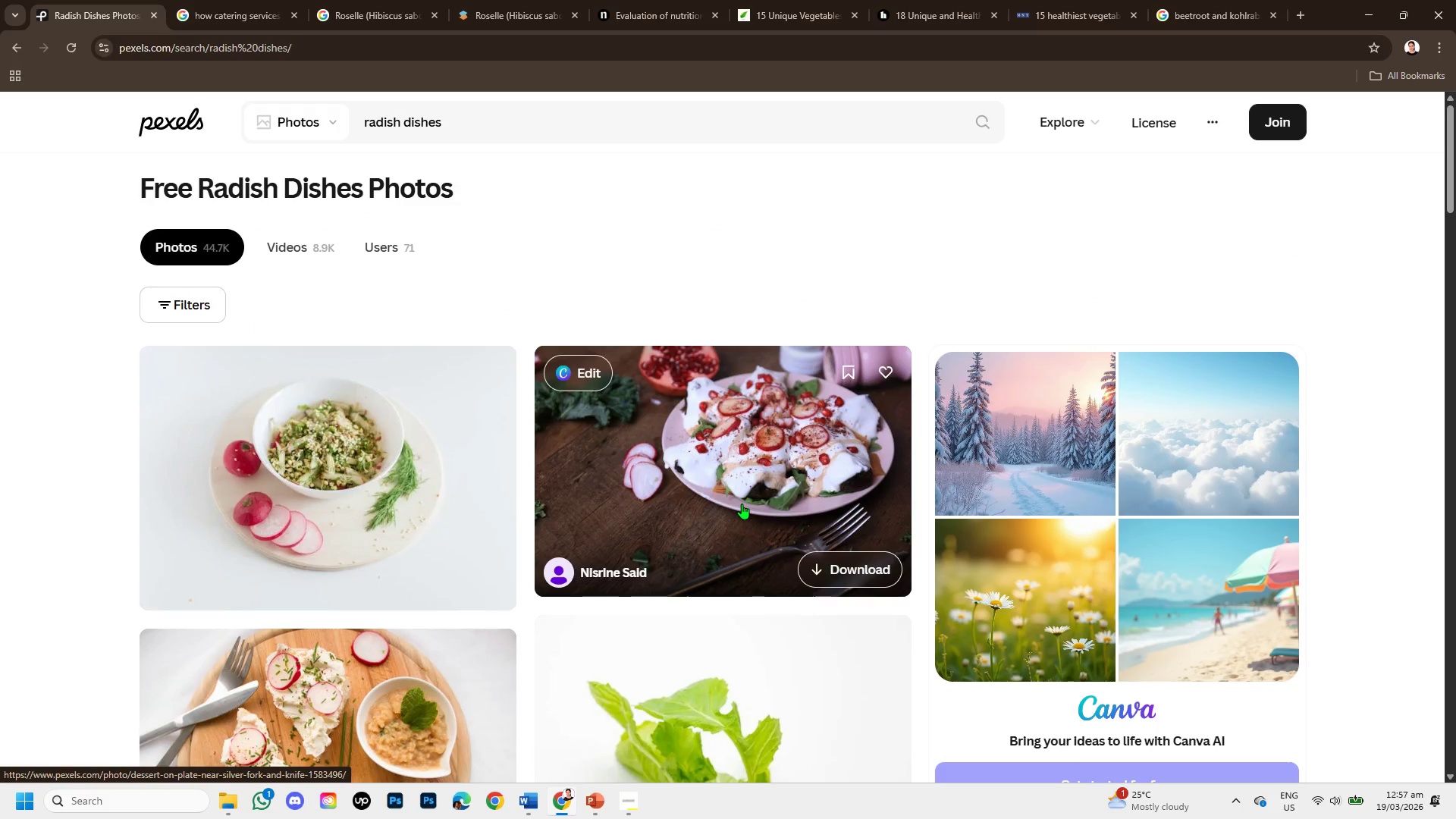 
scroll: coordinate [736, 511], scroll_direction: down, amount: 1.0
 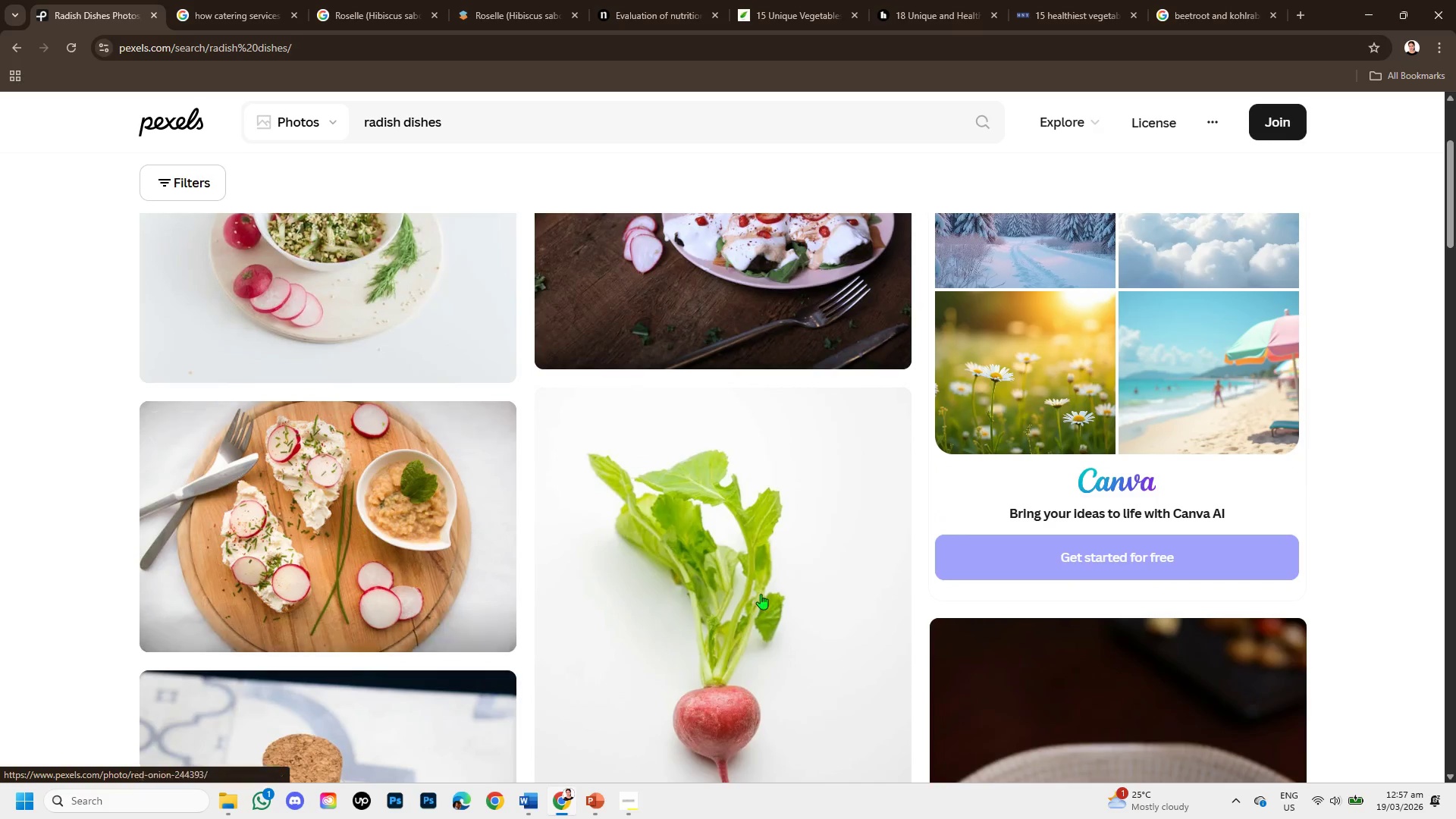 
left_click([1114, 639])
 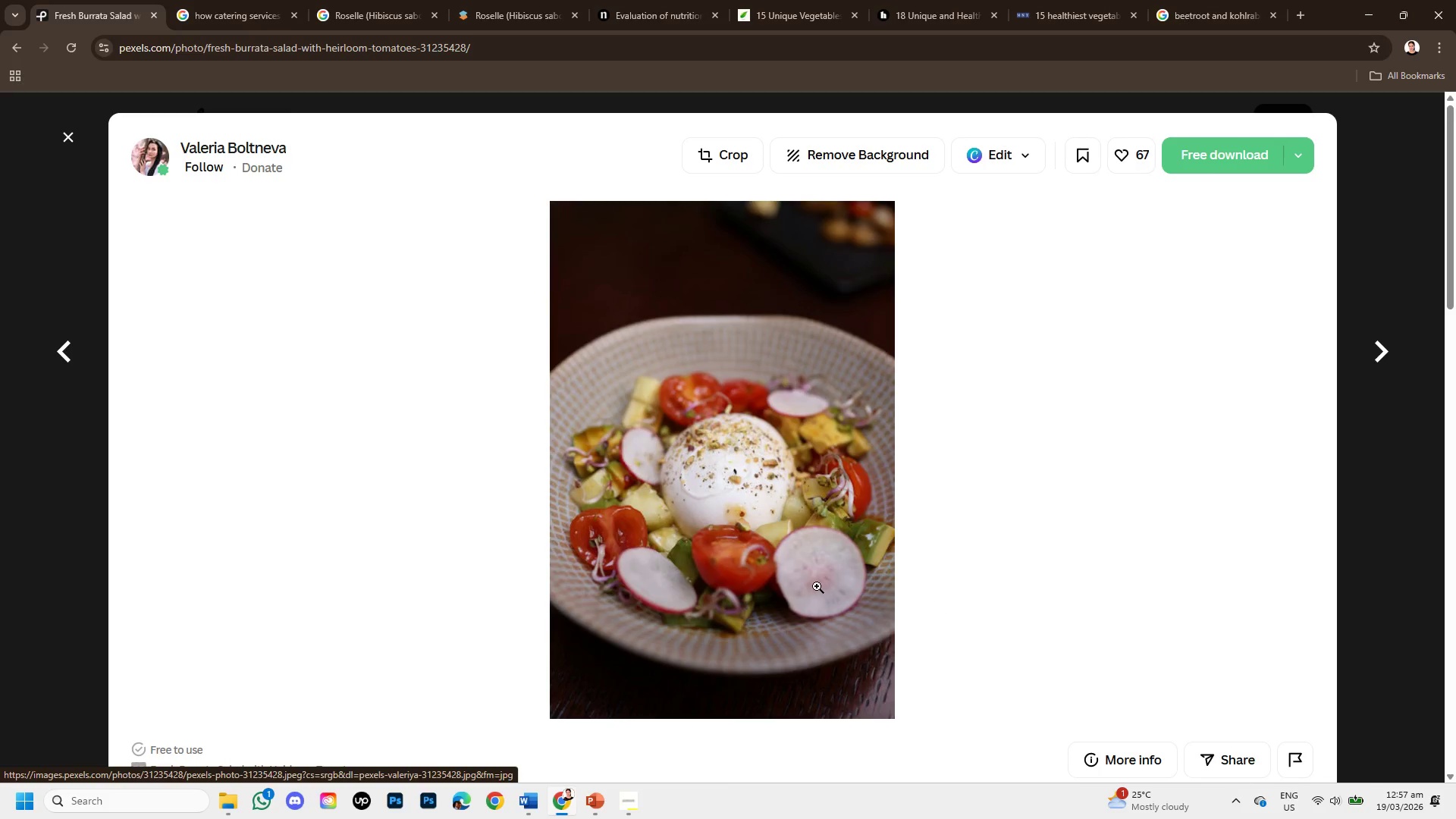 
scroll: coordinate [816, 586], scroll_direction: down, amount: 4.0
 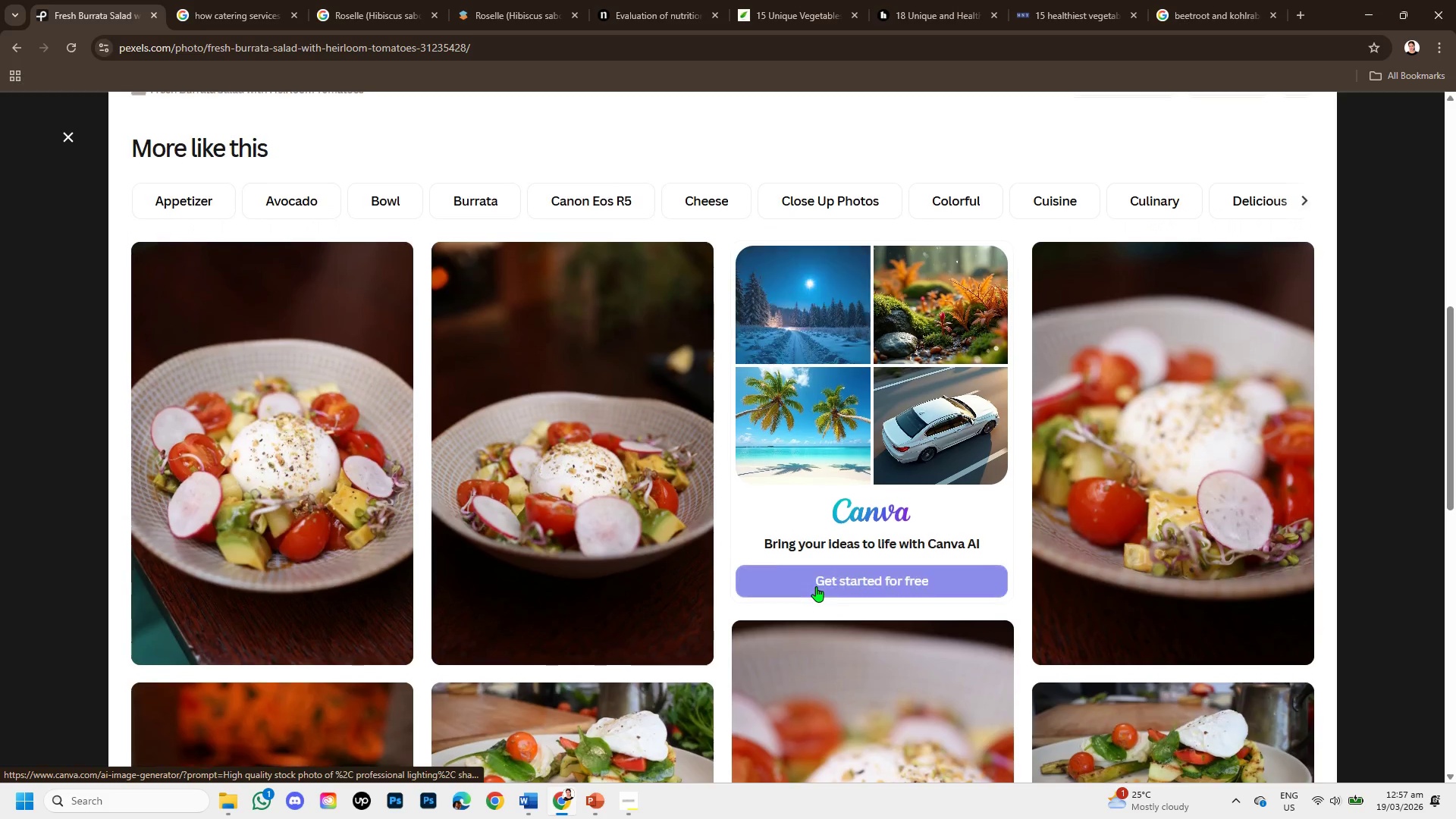 
scroll: coordinate [816, 586], scroll_direction: up, amount: 4.0
 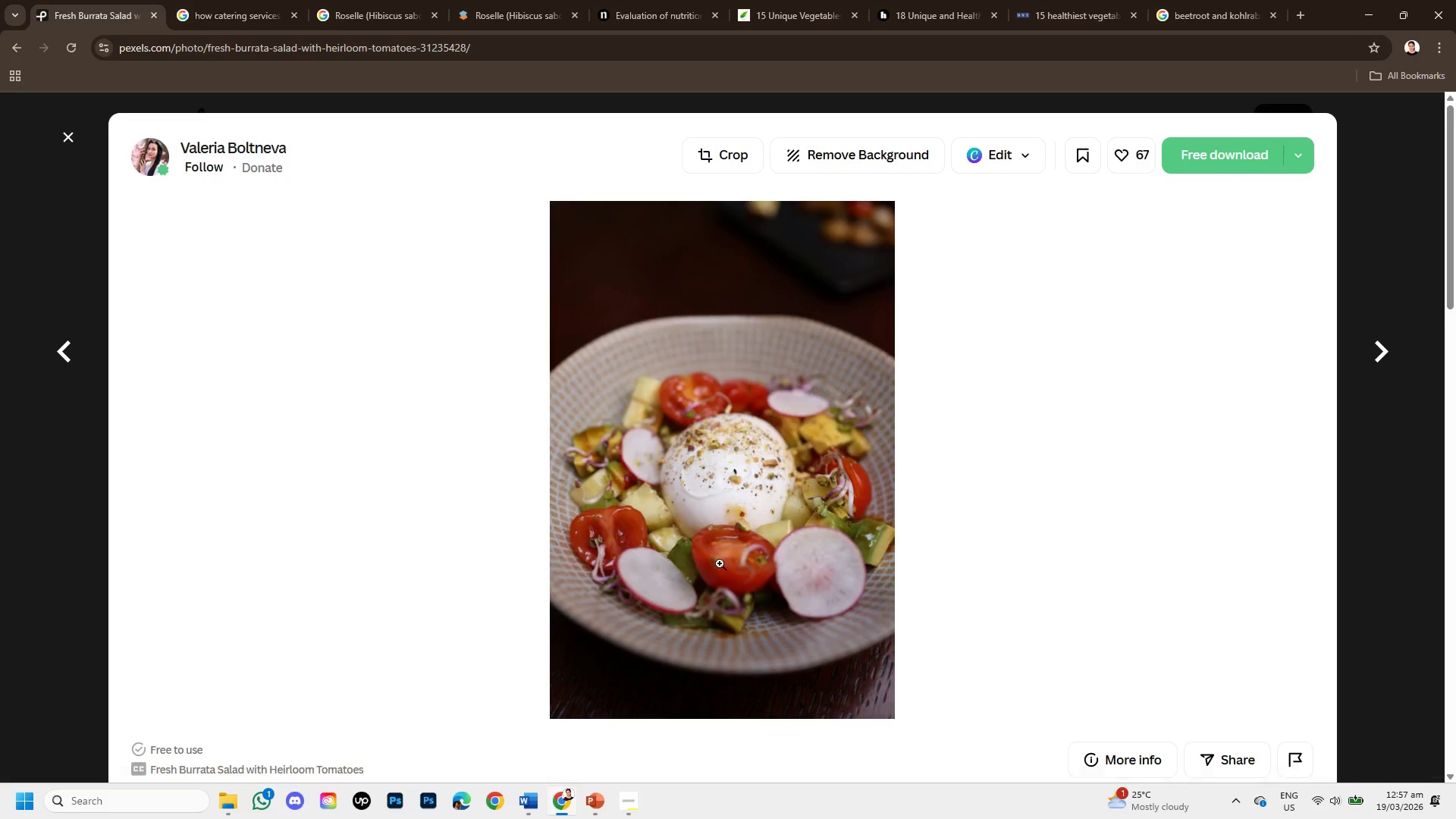 
scroll: coordinate [670, 564], scroll_direction: down, amount: 2.0
 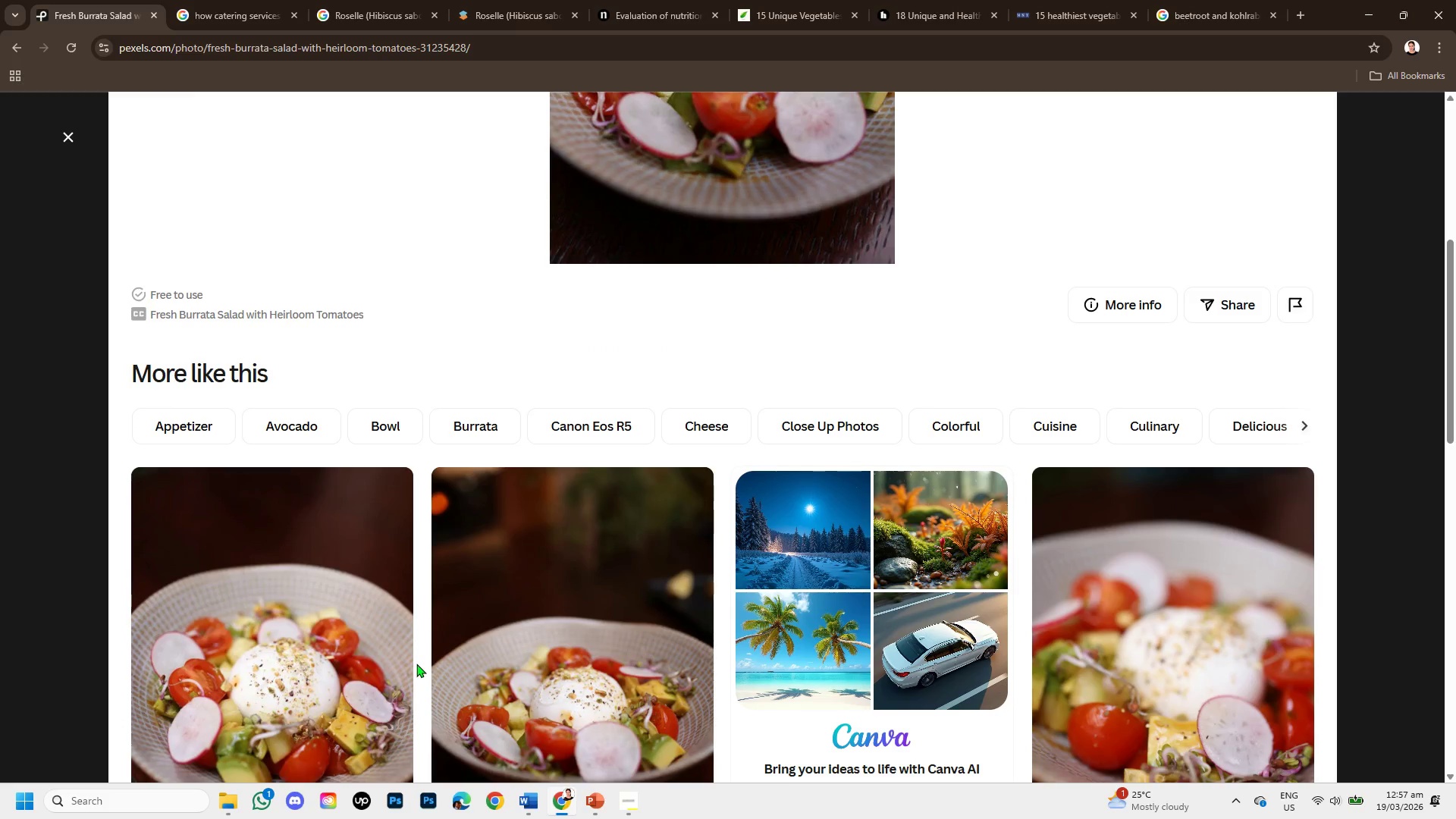 
left_click([589, 256])
 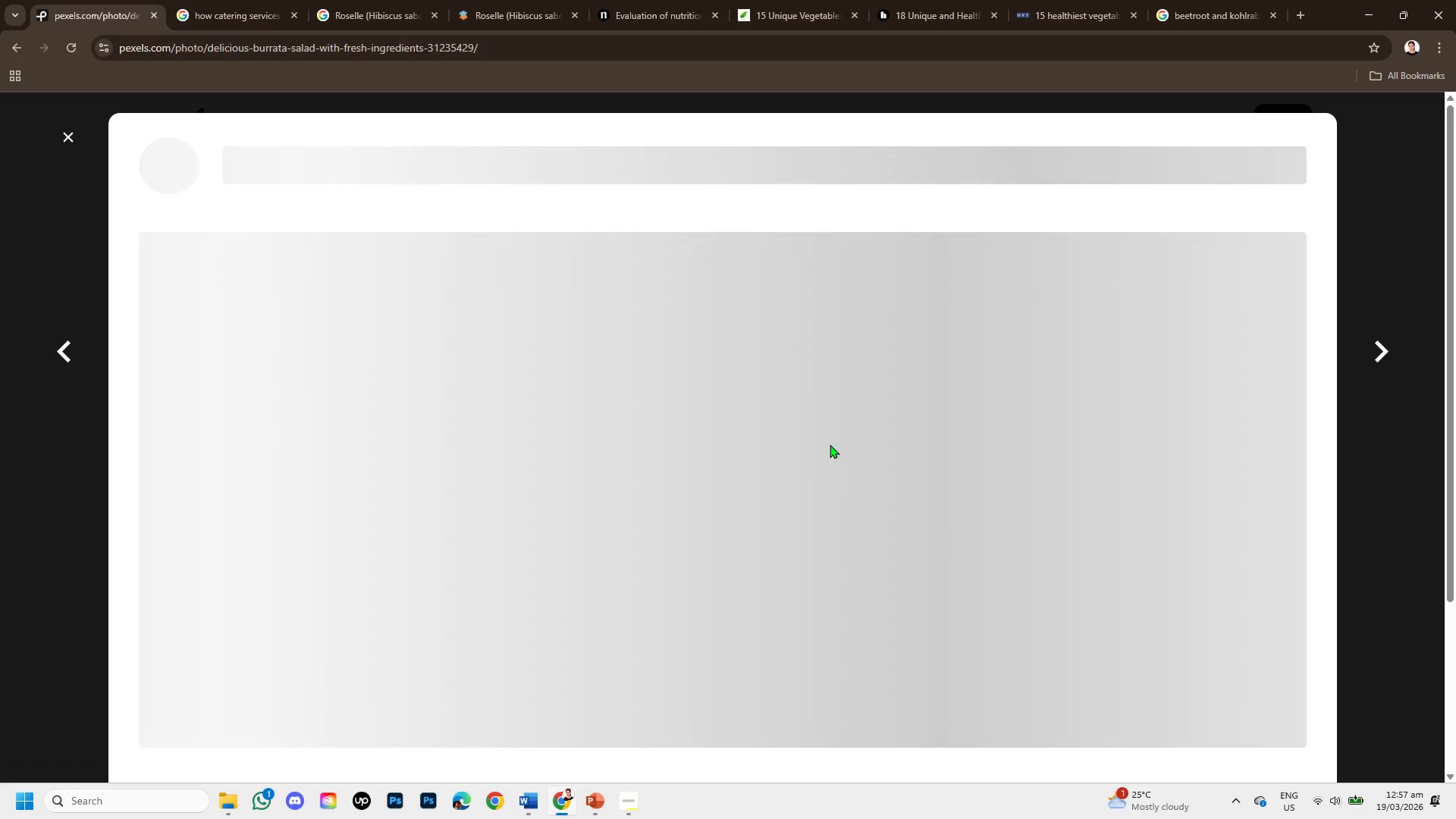 
scroll: coordinate [830, 447], scroll_direction: down, amount: 6.0
 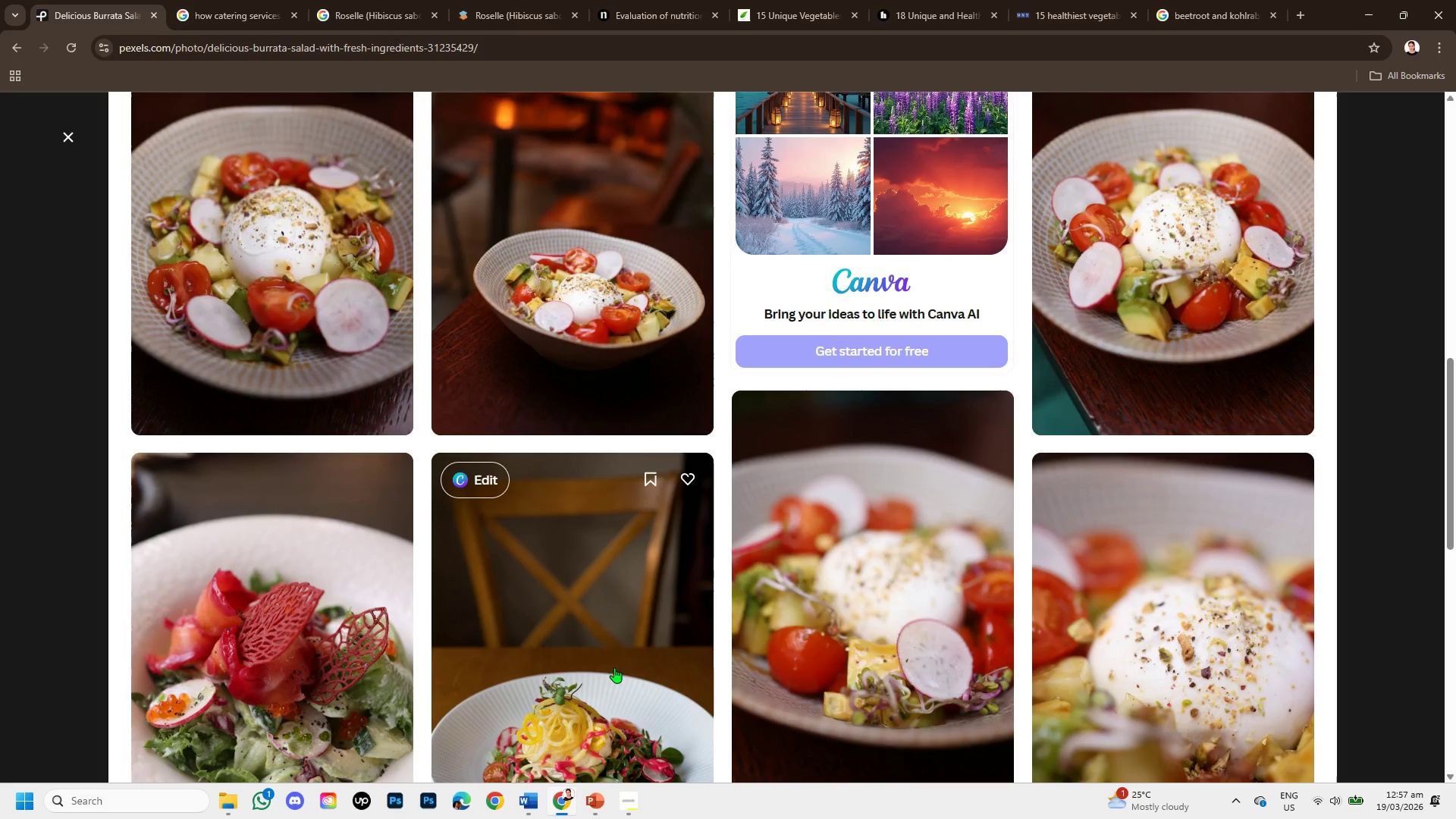 
right_click([624, 593])
 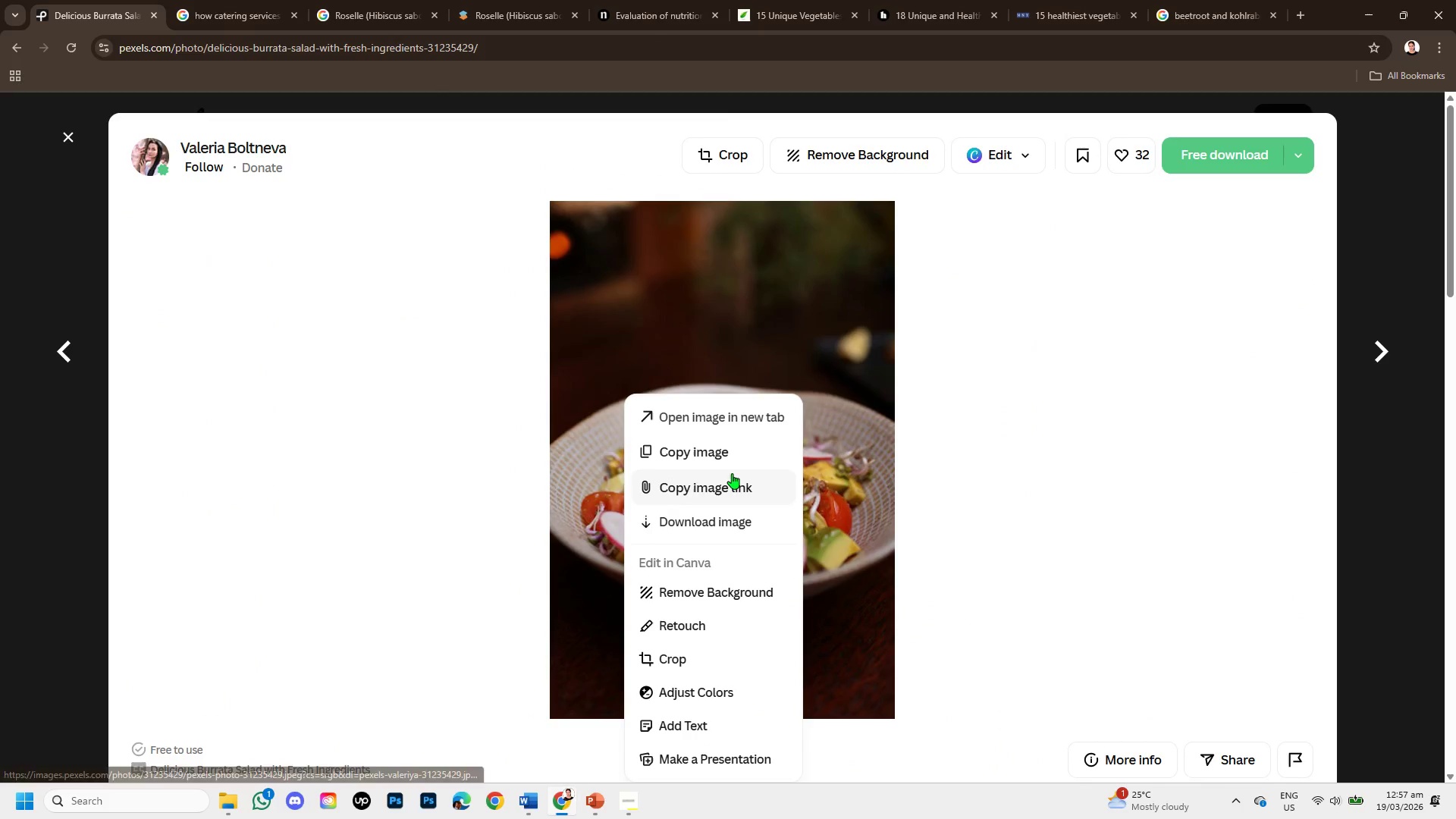 
scroll: coordinate [614, 667], scroll_direction: up, amount: 5.0
 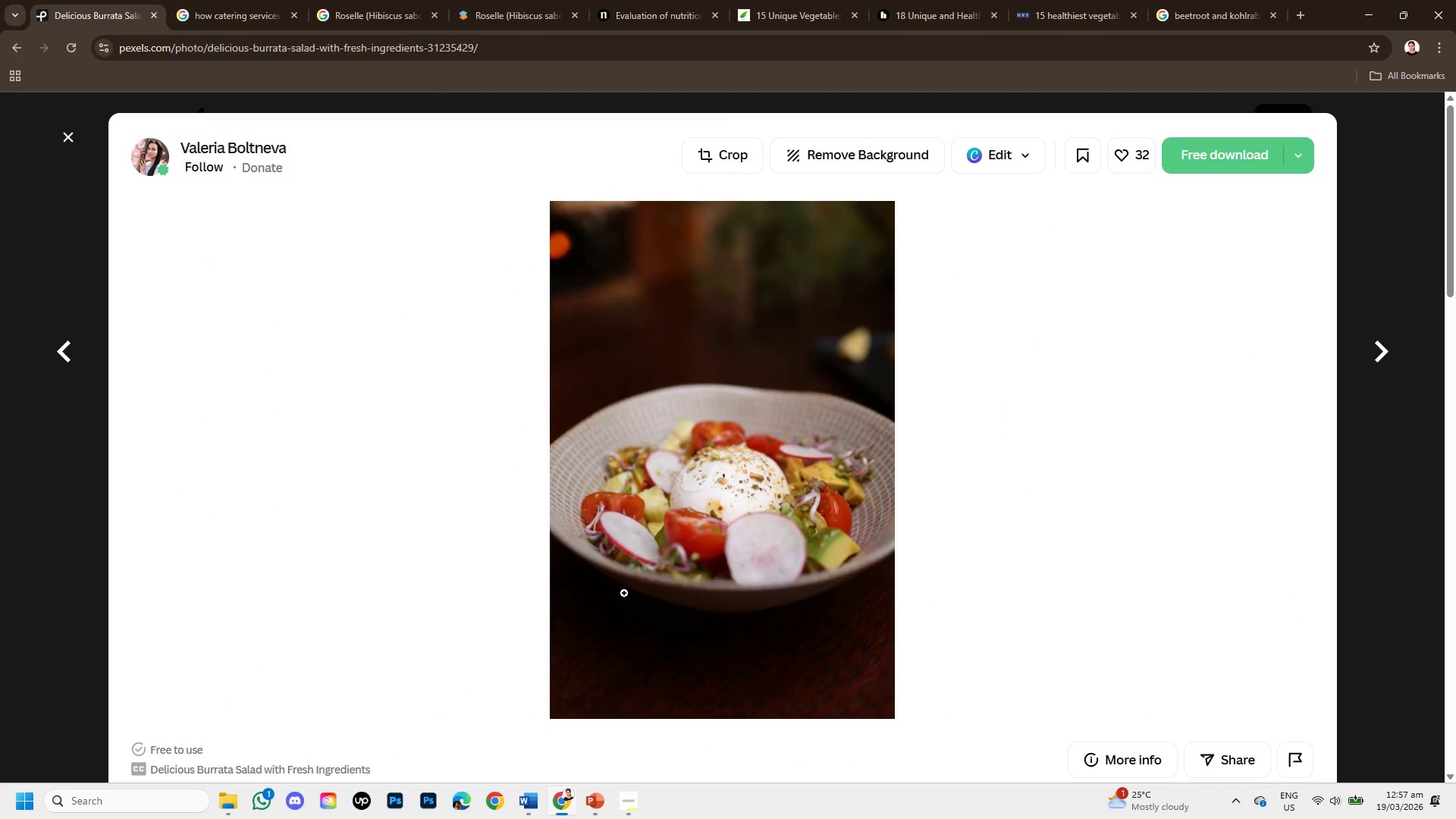 
left_click([733, 453])
 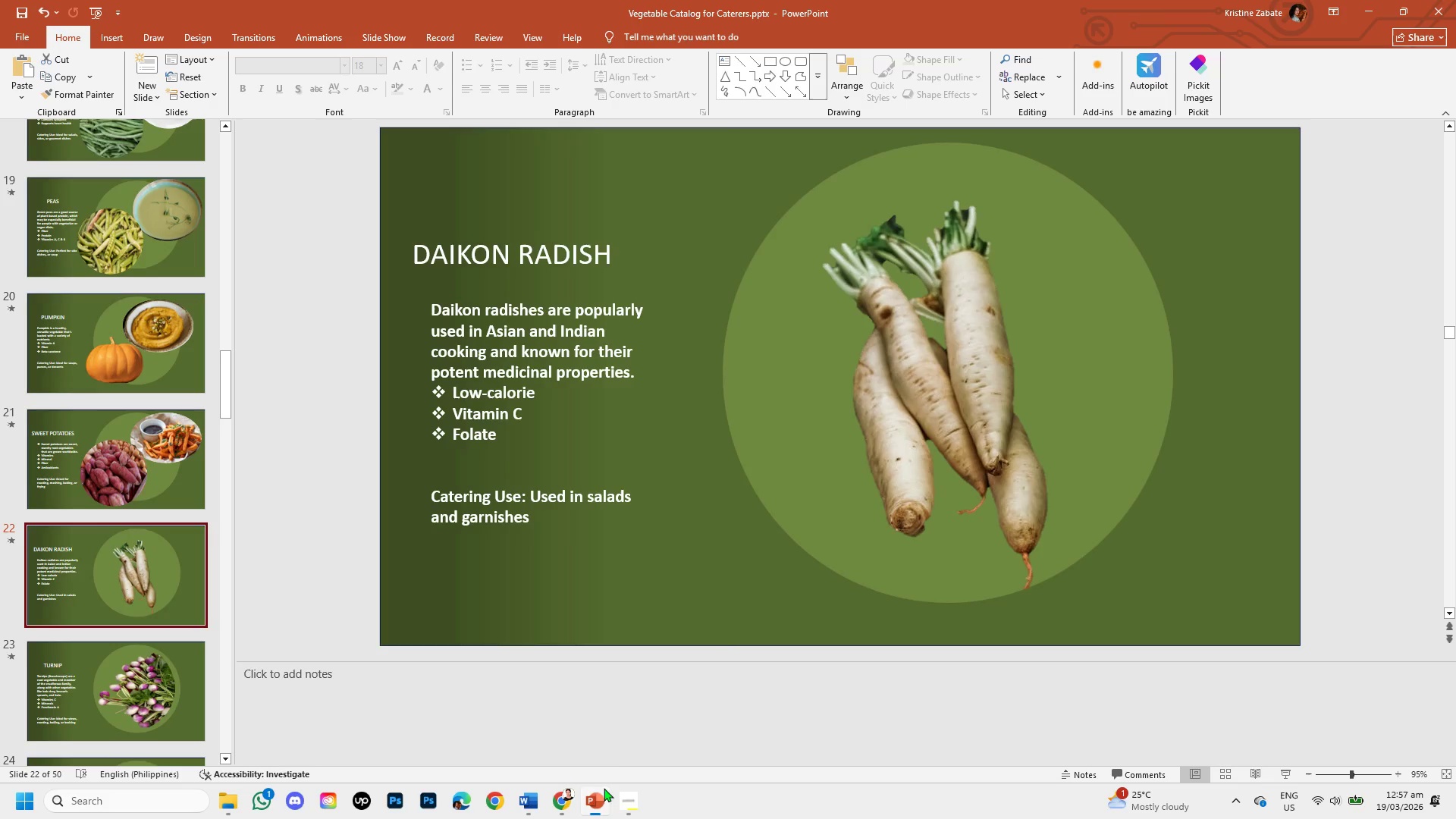 
key(Control+V)
 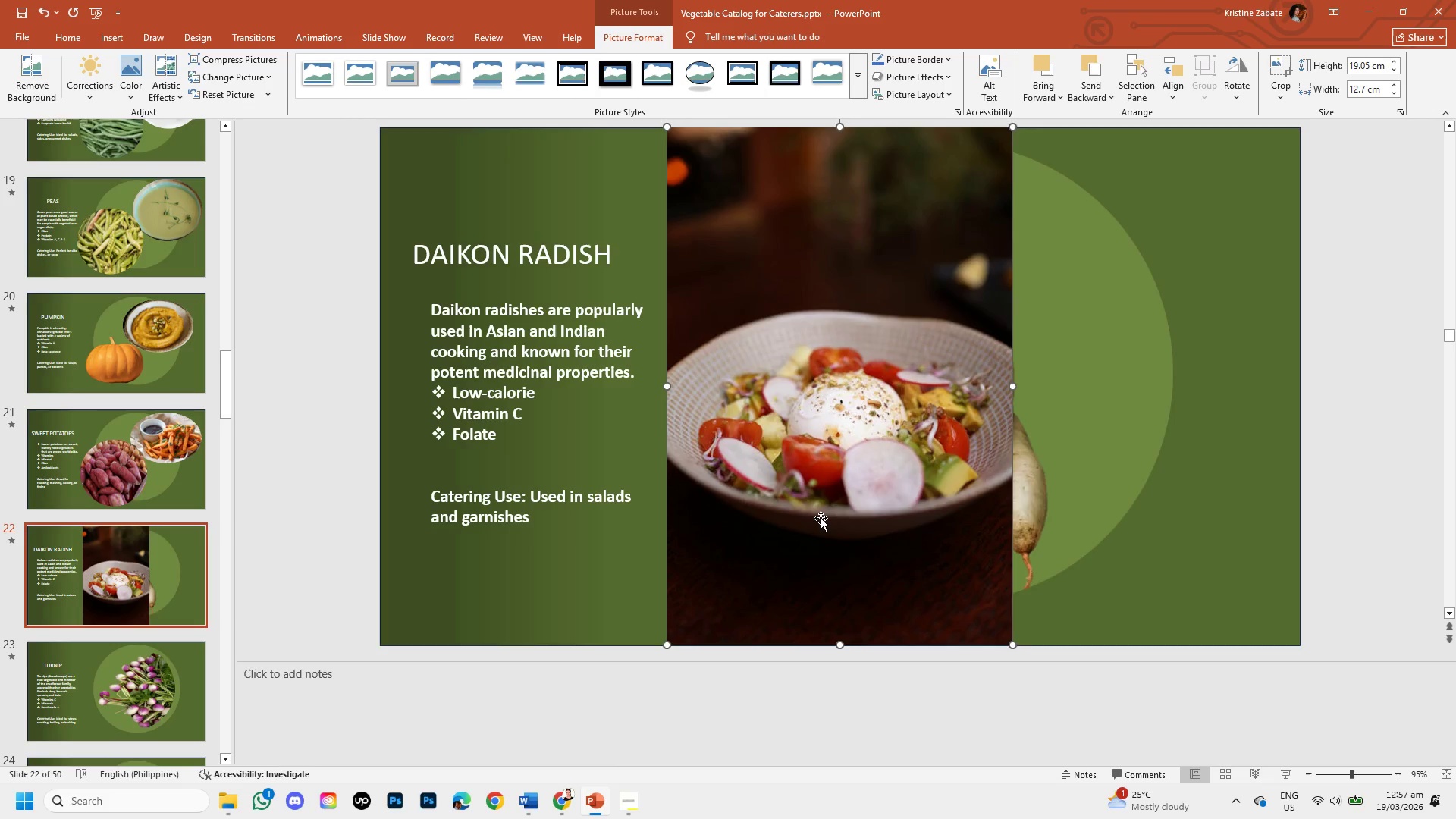 
left_click([821, 518])
 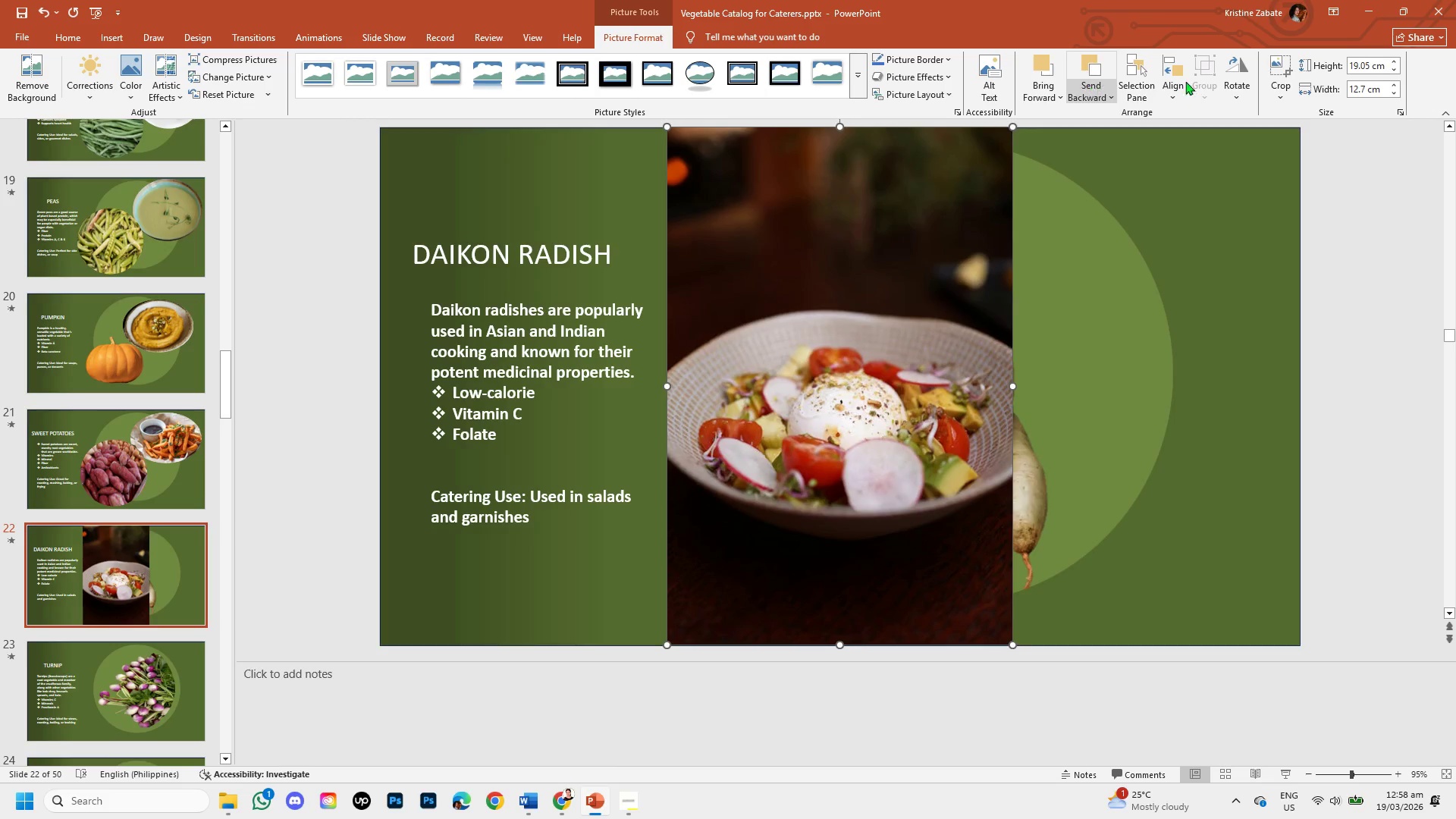 
left_click([1279, 81])
 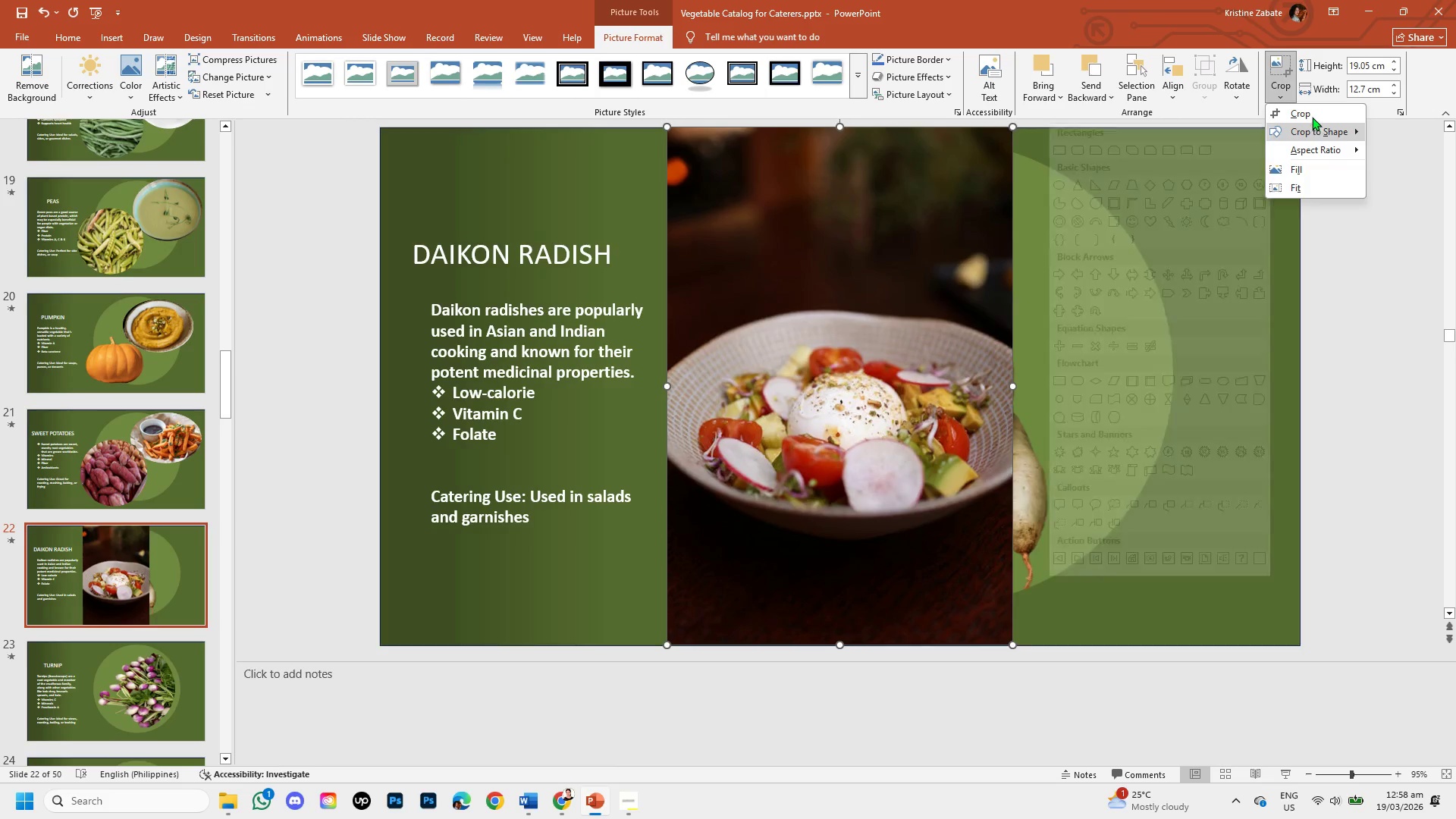 
left_click([1312, 116])
 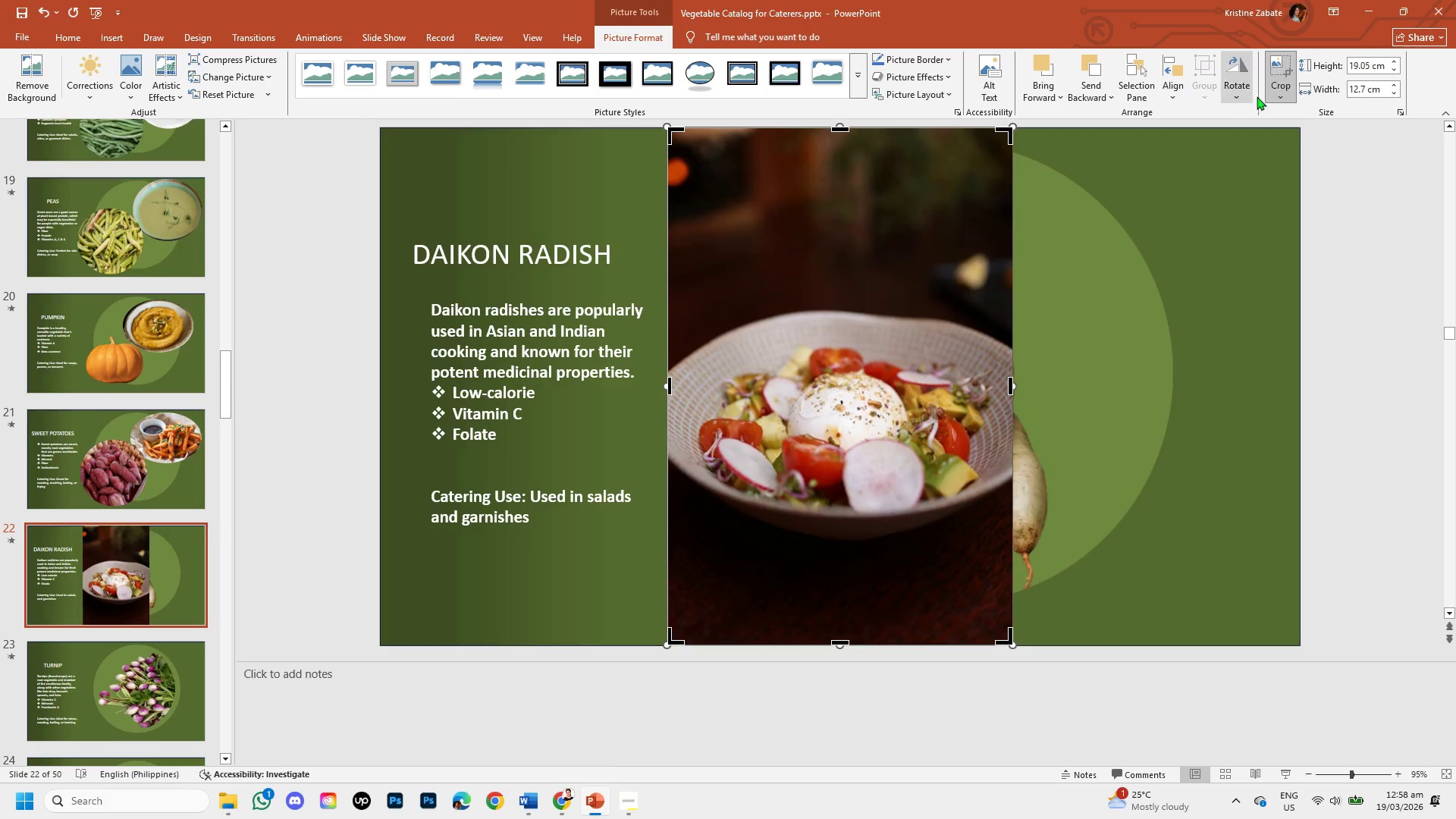 
left_click([1285, 99])
 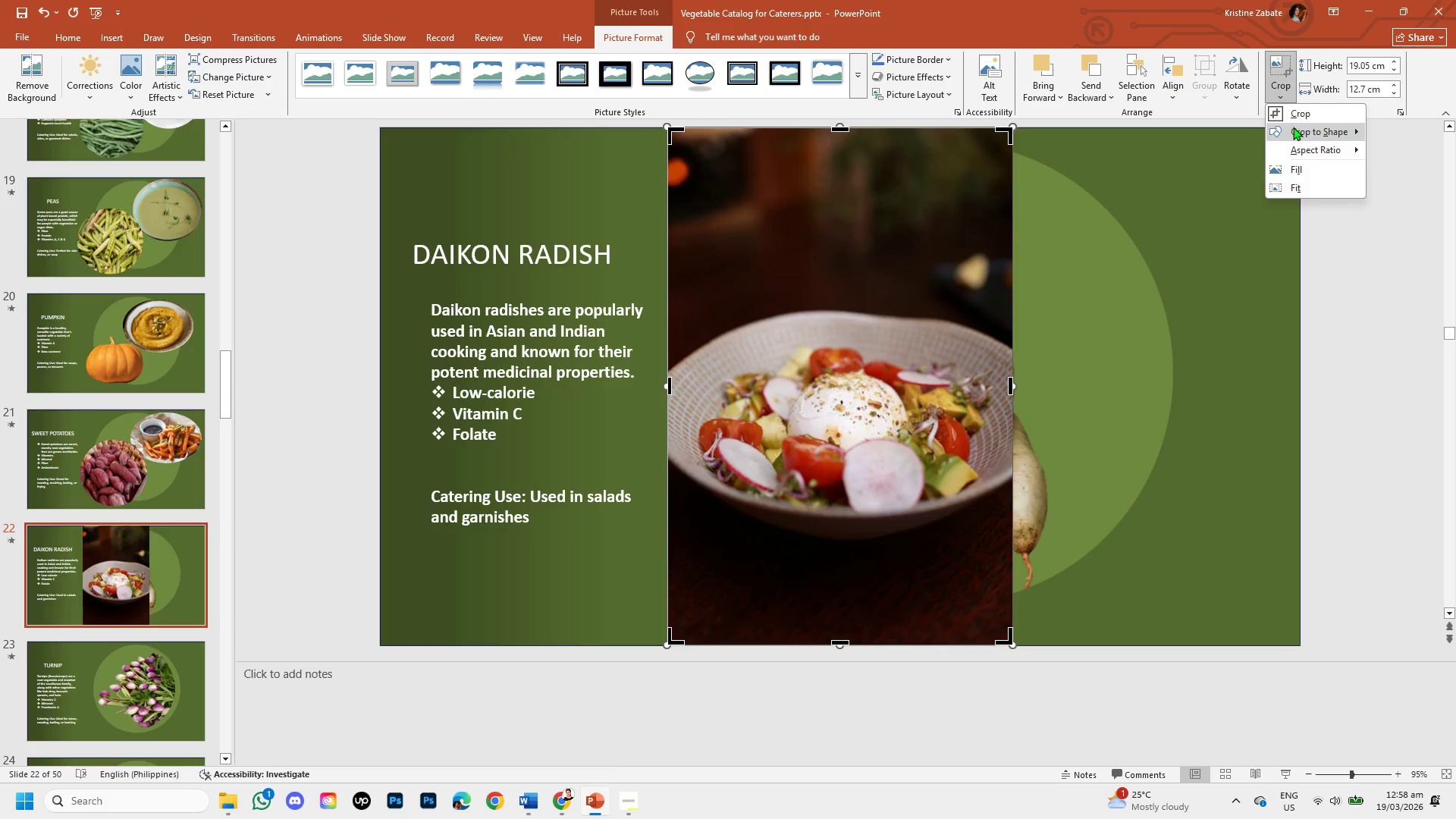 
left_click([1293, 127])
 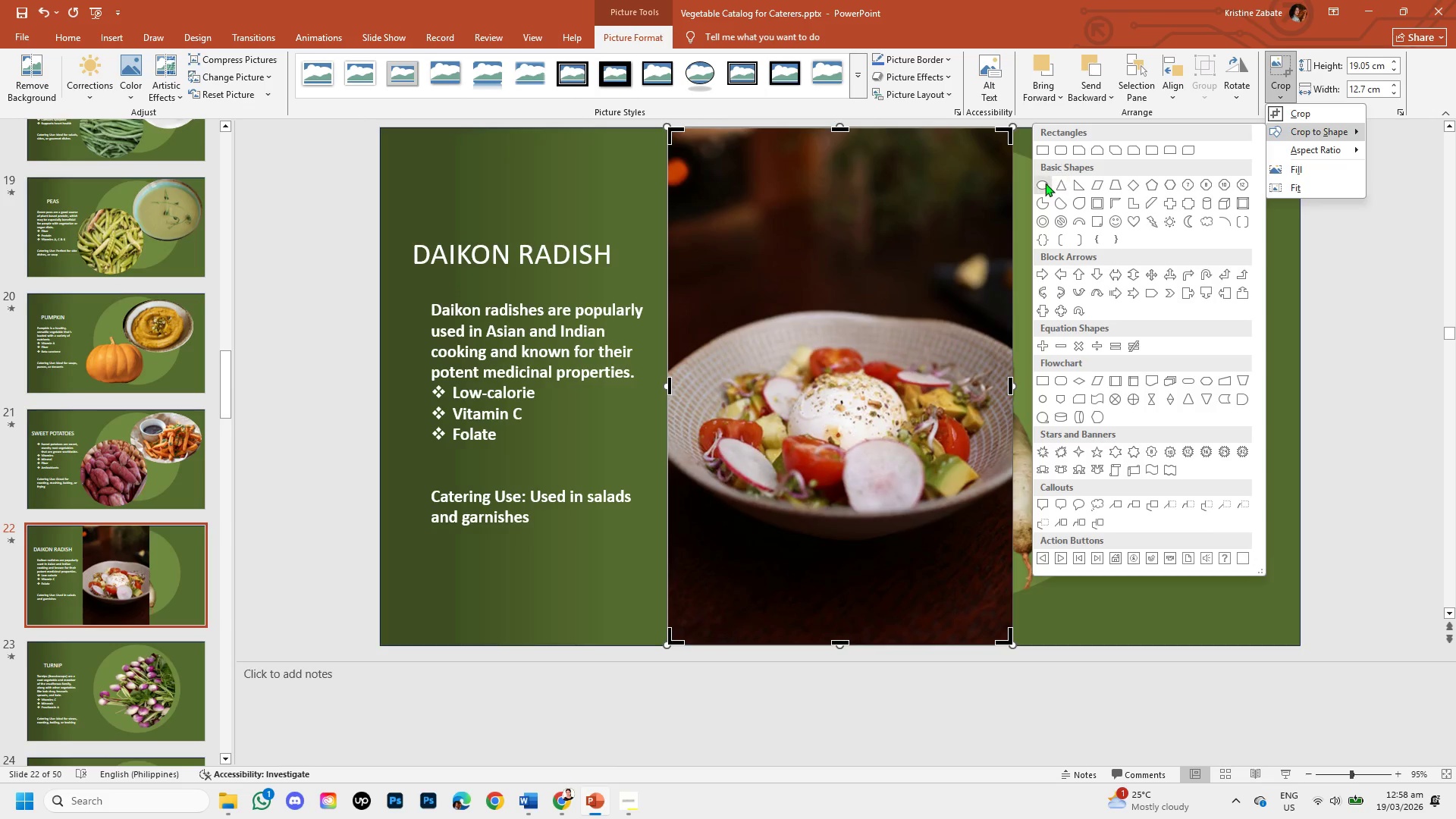 
left_click([1040, 184])
 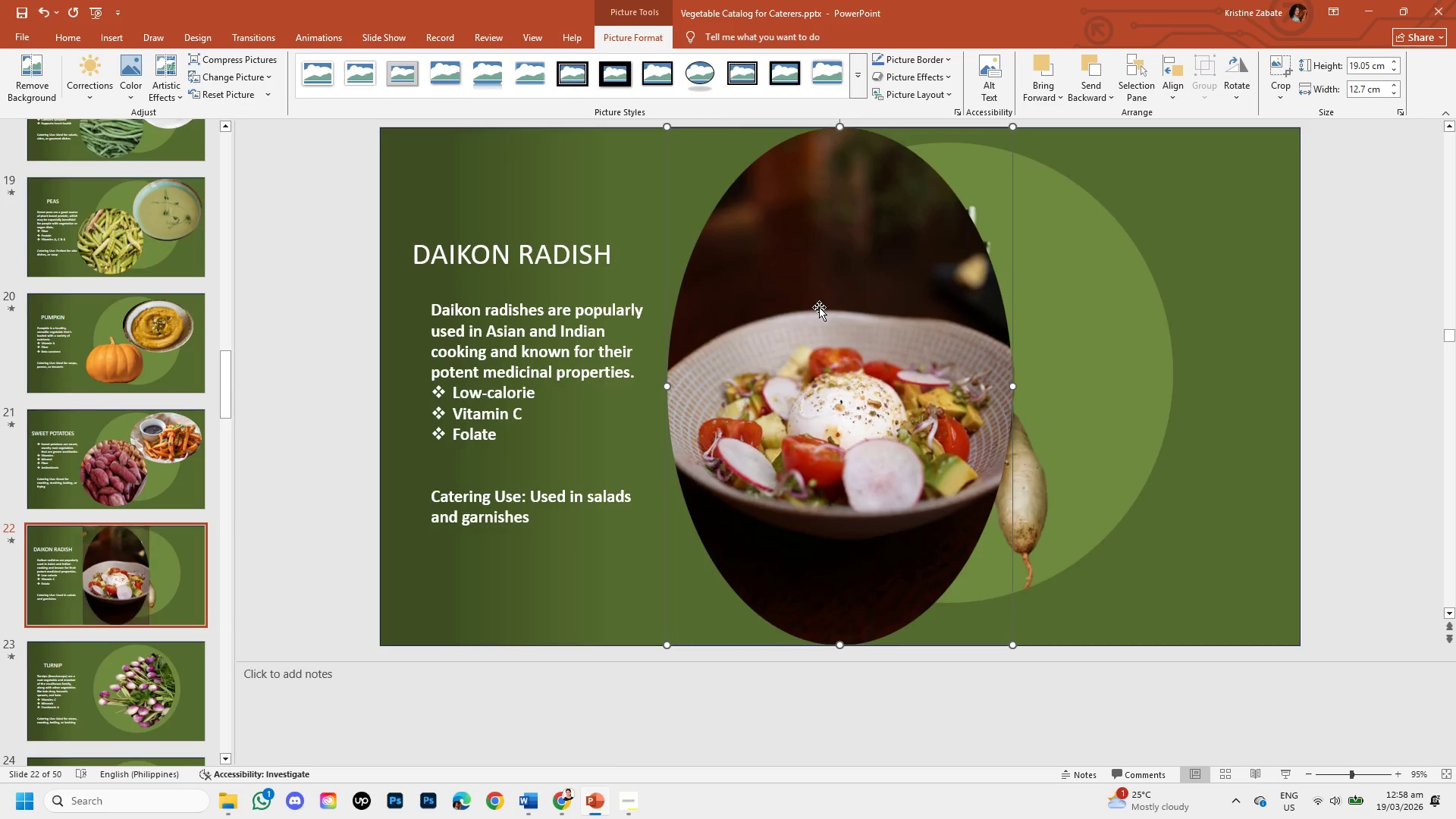 
right_click([819, 307])
 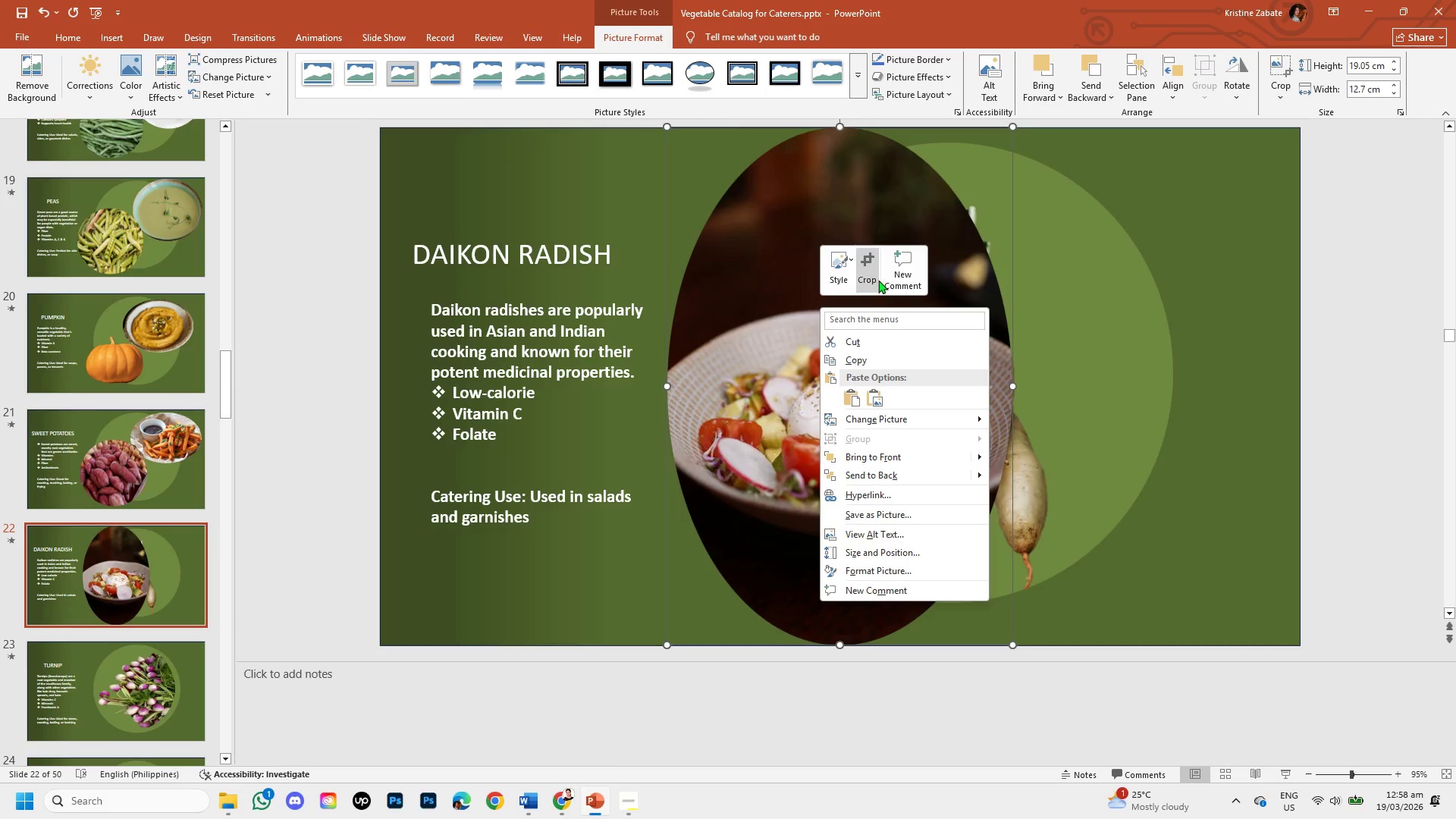 
left_click([871, 271])
 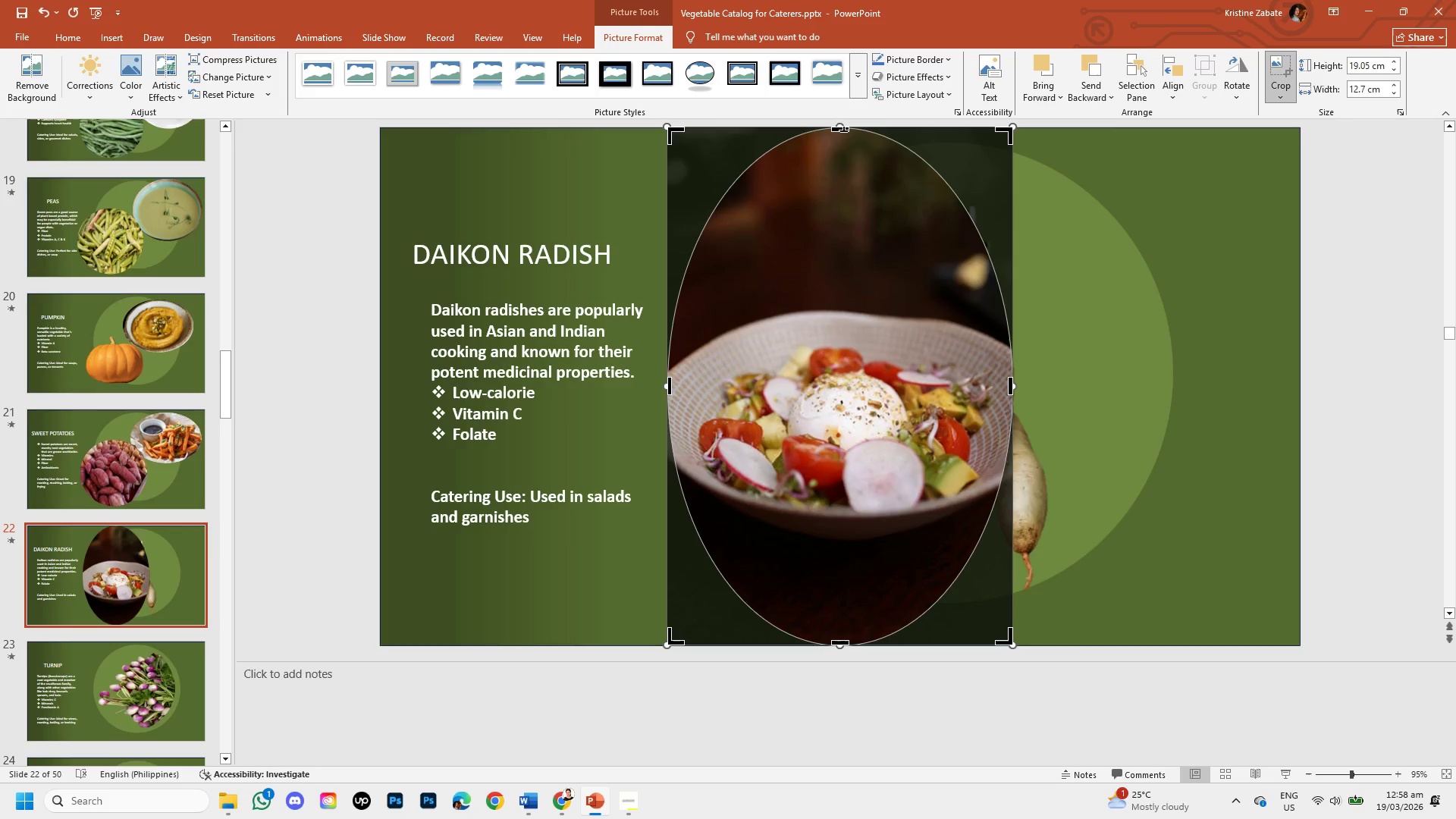 
left_click_drag(start_coordinate=[844, 131], to_coordinate=[849, 306])
 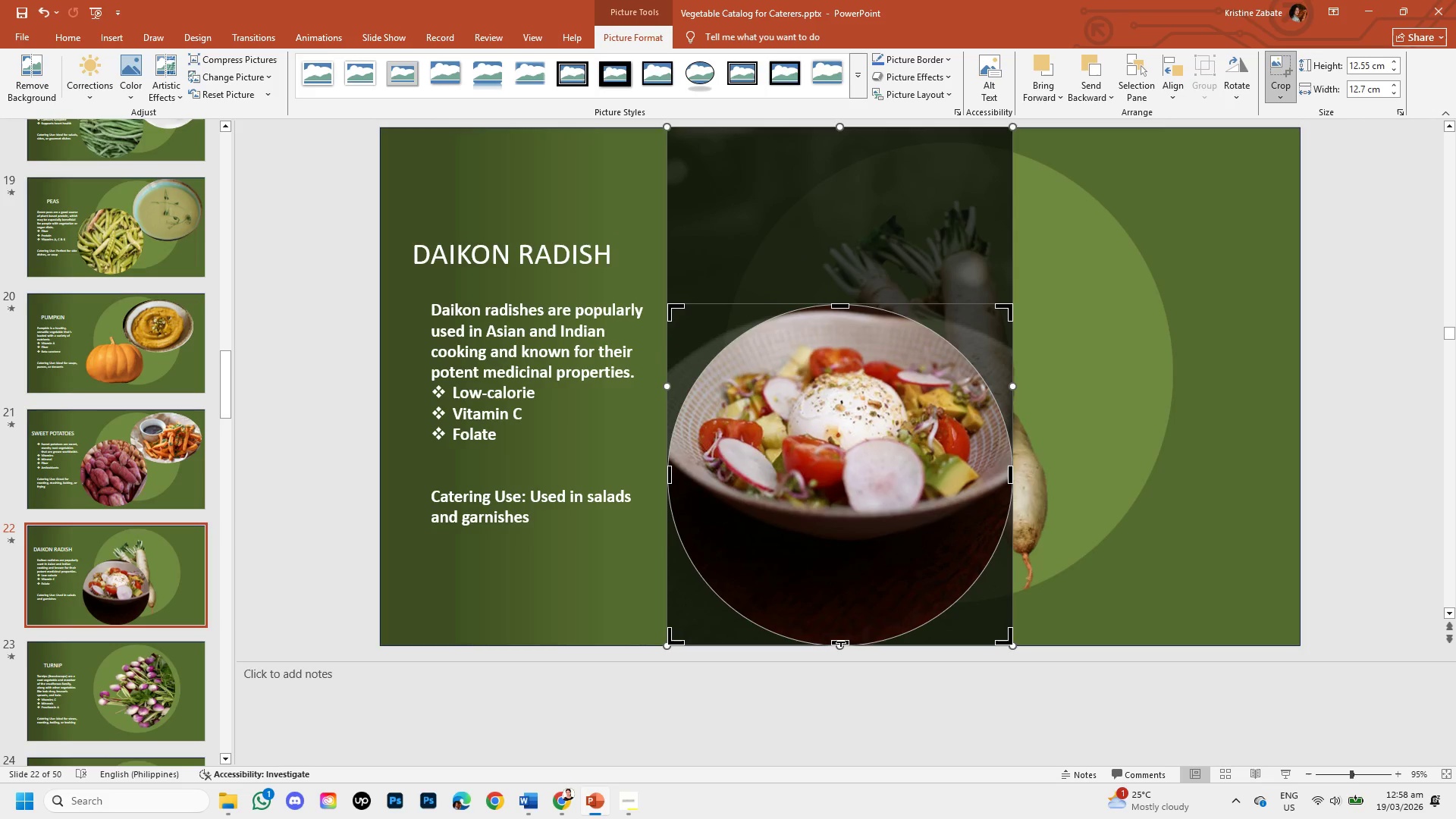 
left_click_drag(start_coordinate=[841, 642], to_coordinate=[862, 522])
 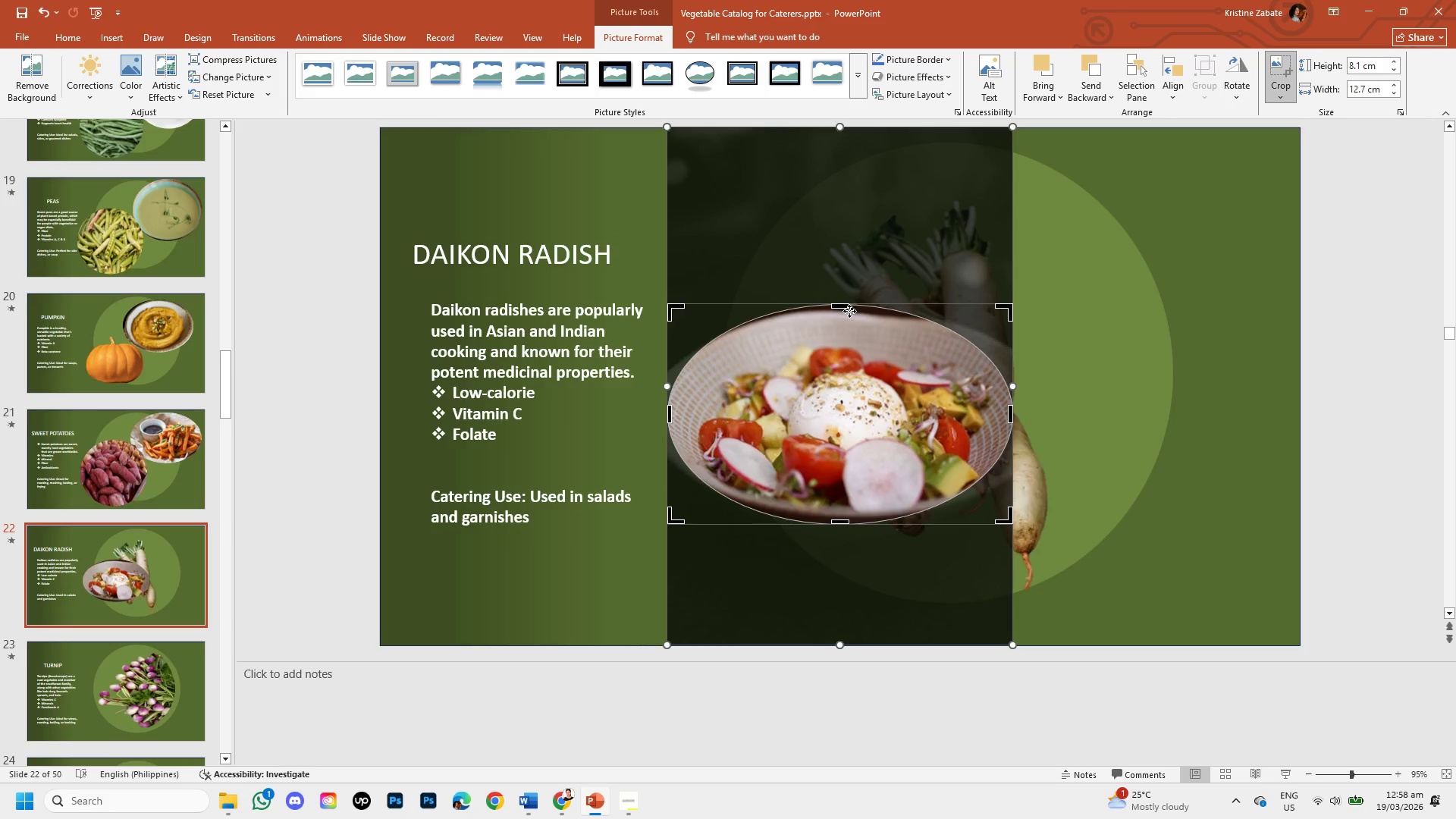 
left_click_drag(start_coordinate=[845, 307], to_coordinate=[841, 309])
 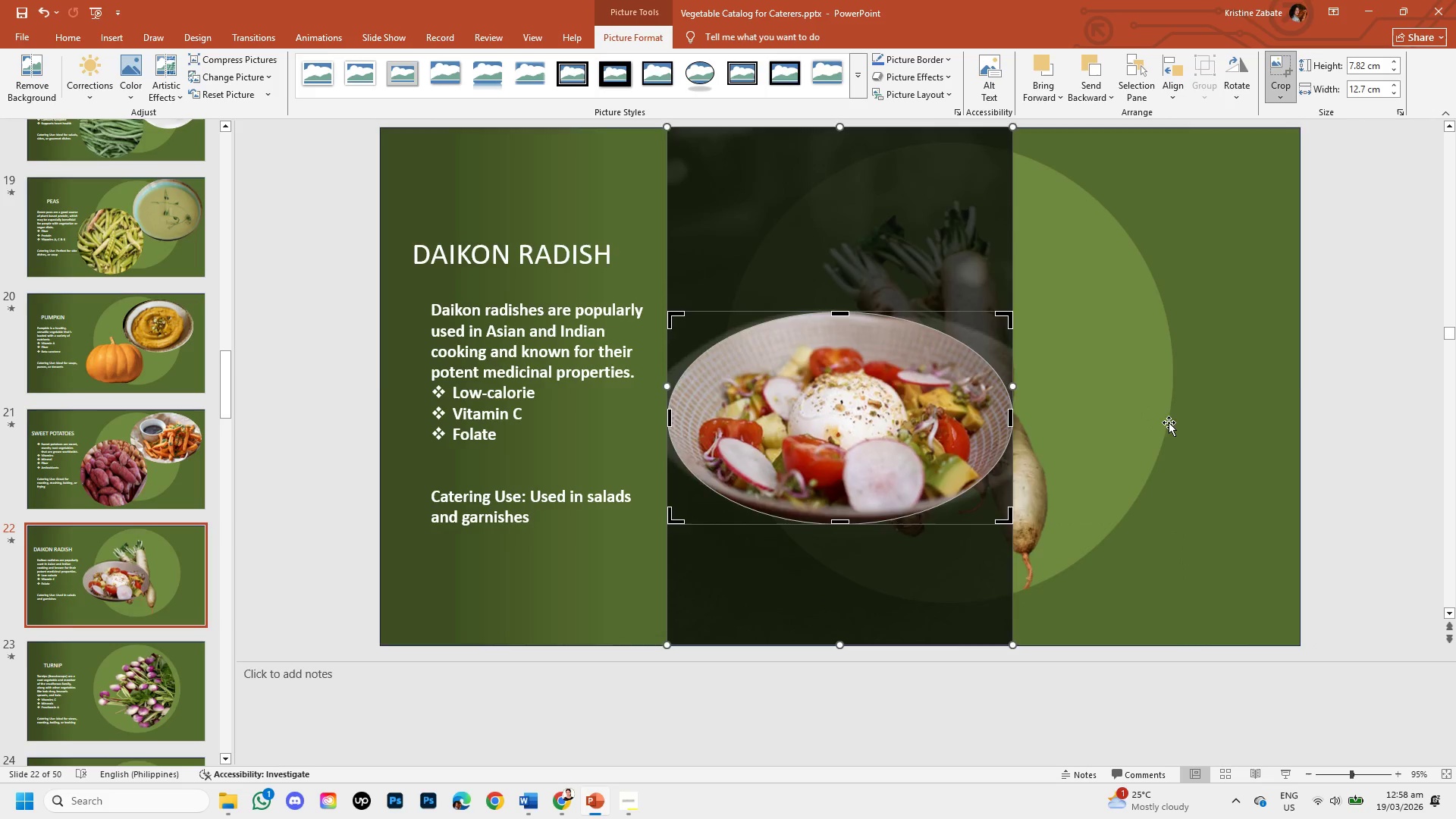 
left_click([1169, 422])
 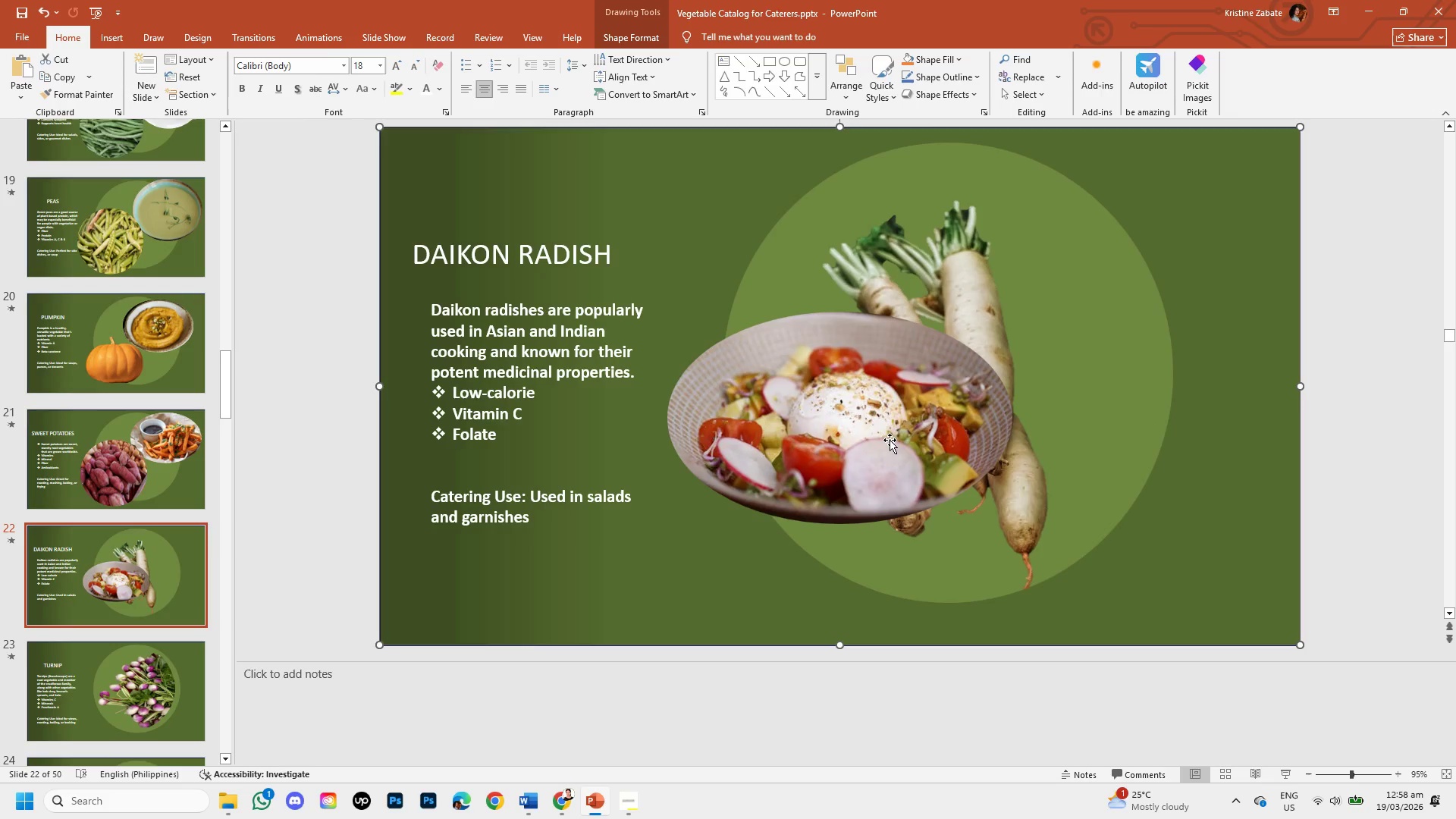 
left_click([886, 437])
 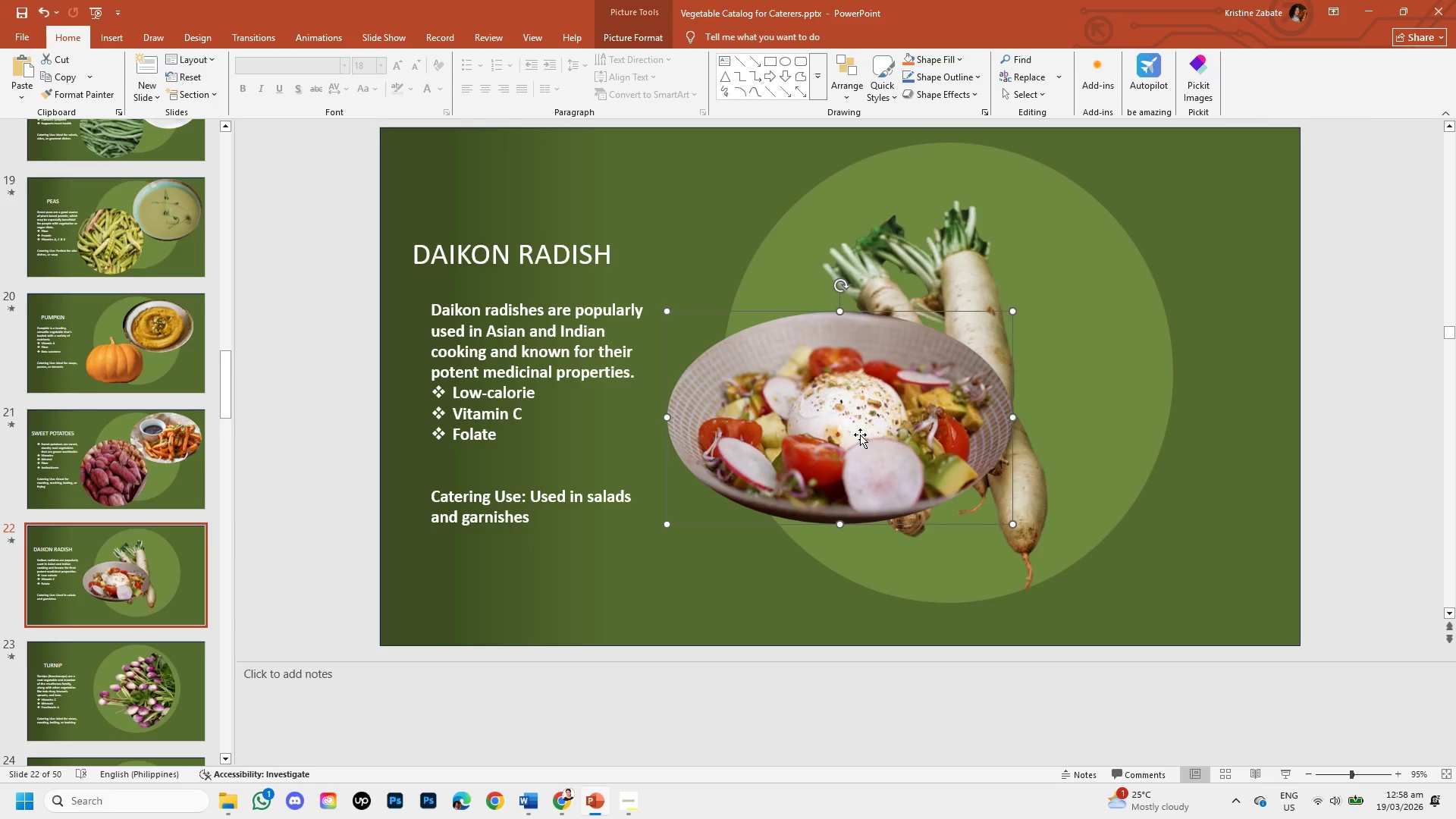 
left_click_drag(start_coordinate=[860, 435], to_coordinate=[1121, 268])
 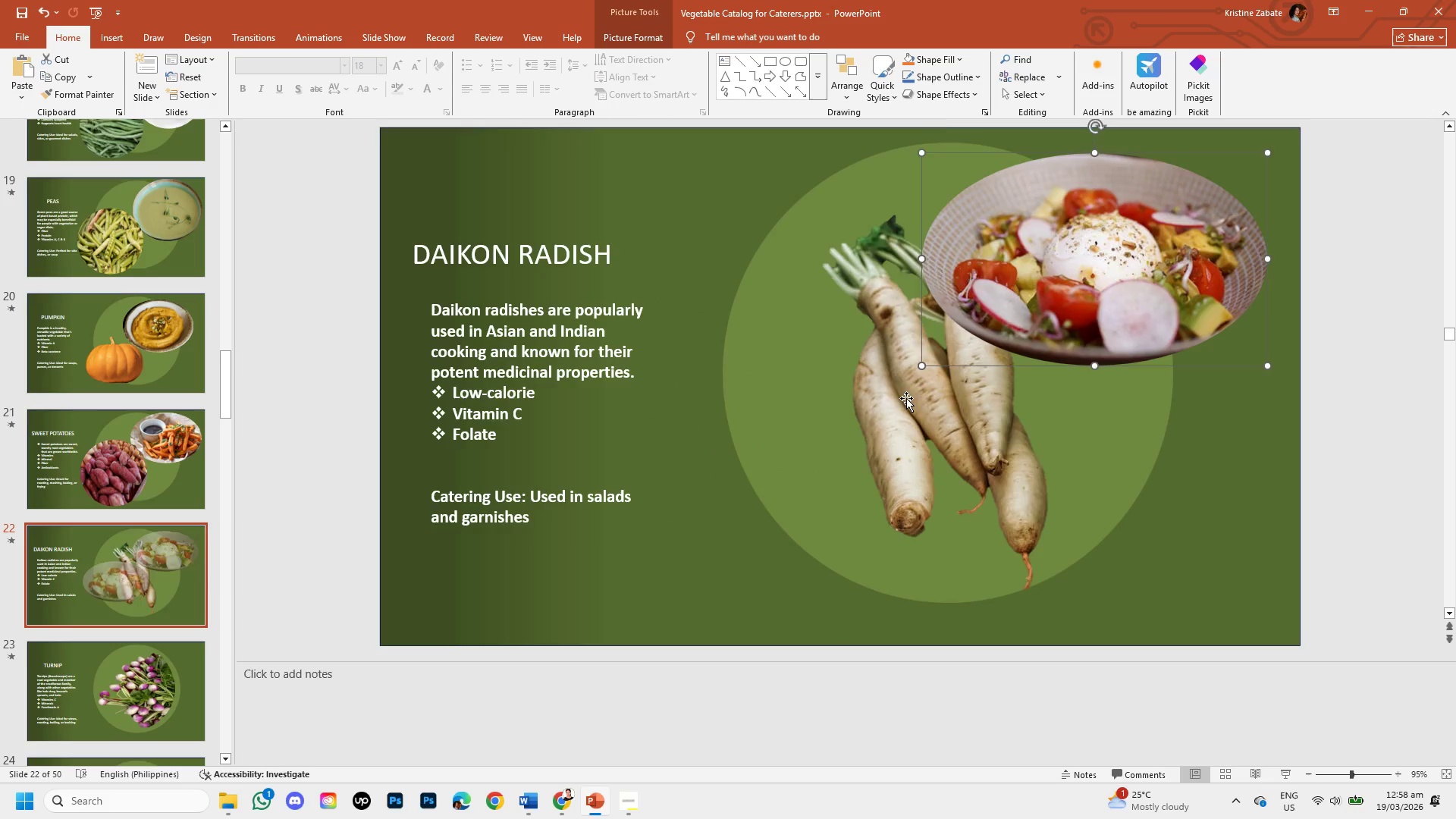 
left_click([890, 402])
 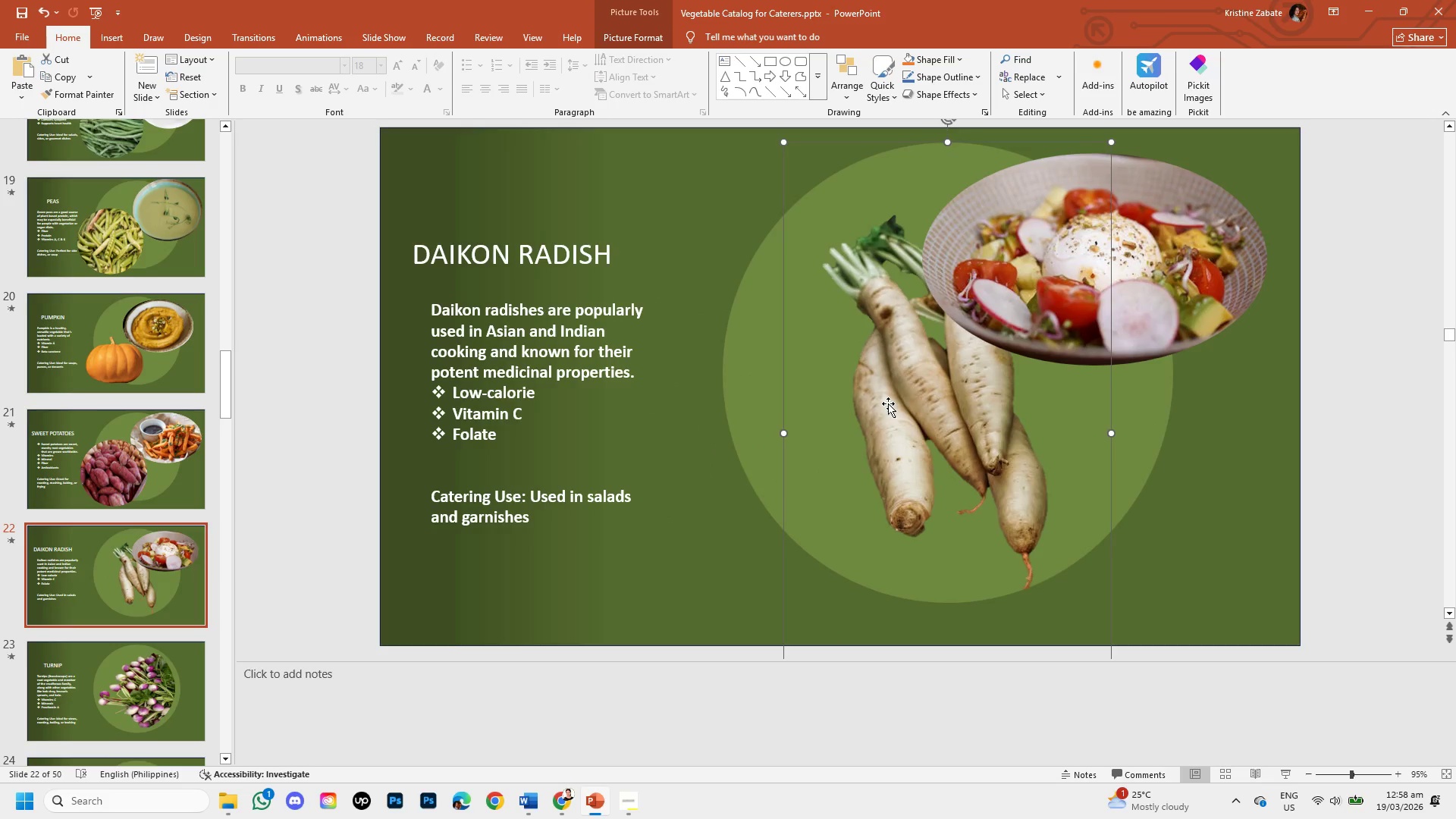 
left_click_drag(start_coordinate=[888, 403], to_coordinate=[758, 465])
 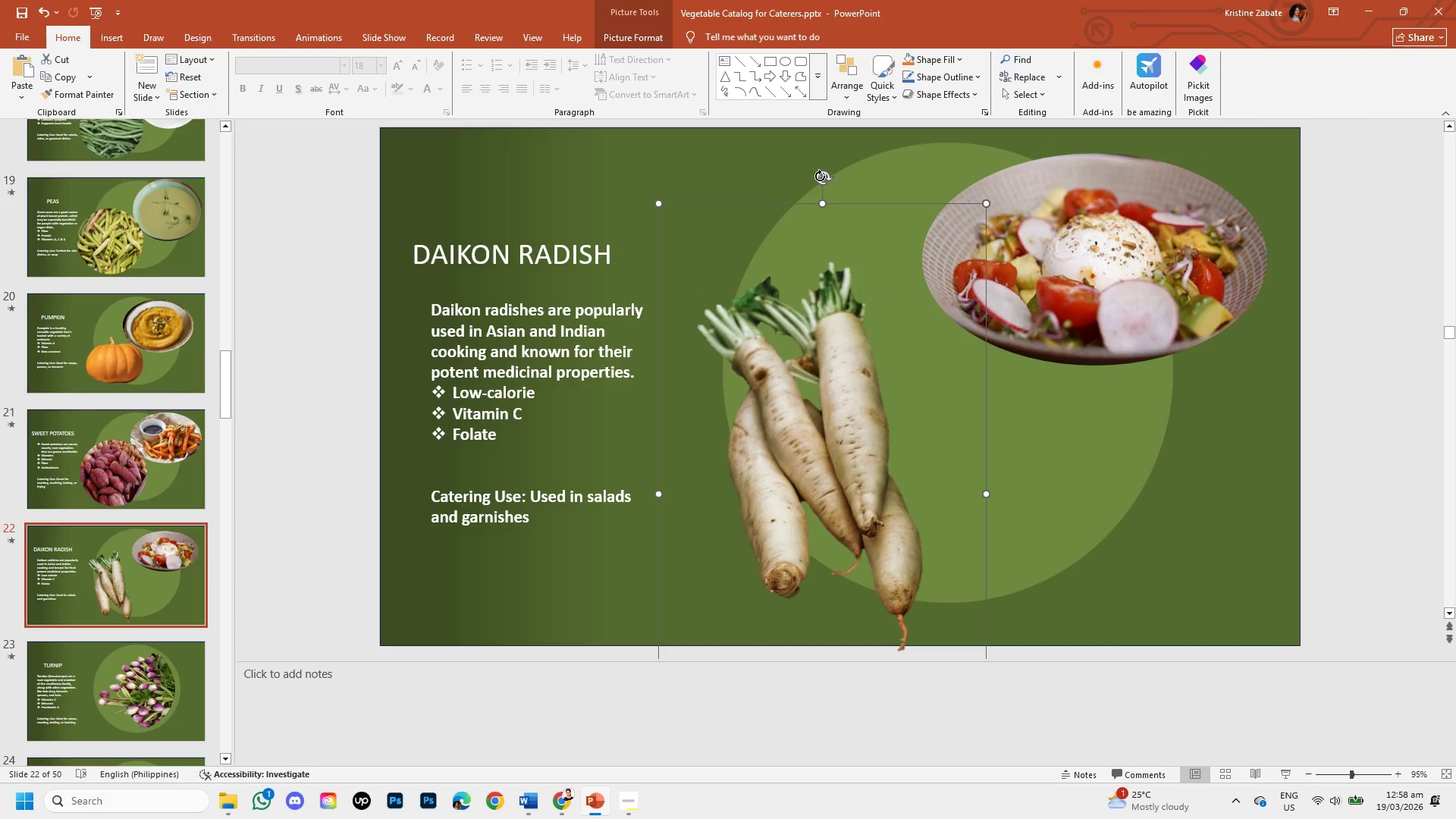 
left_click_drag(start_coordinate=[820, 176], to_coordinate=[717, 222])
 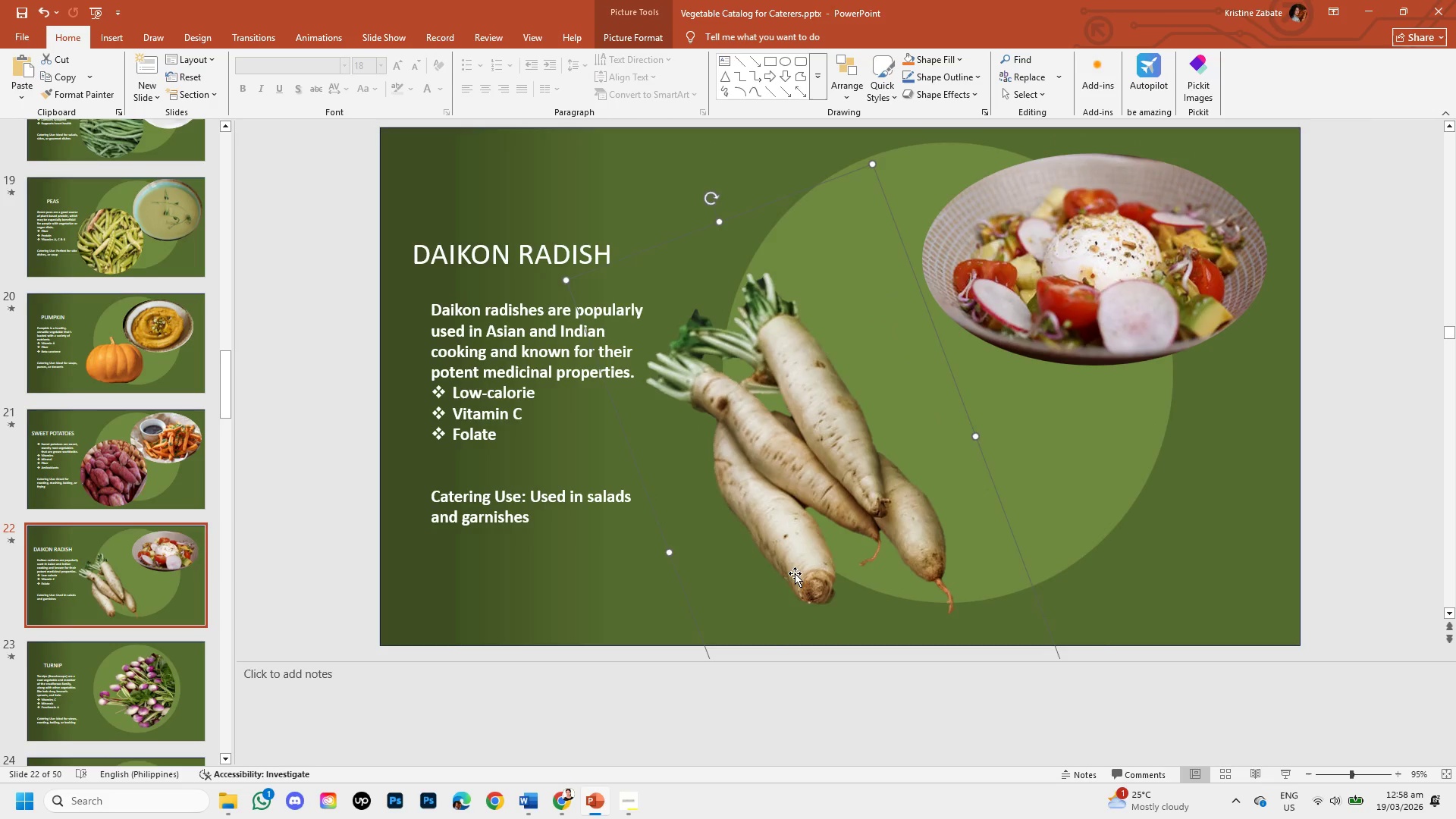 
left_click_drag(start_coordinate=[795, 573], to_coordinate=[801, 589])
 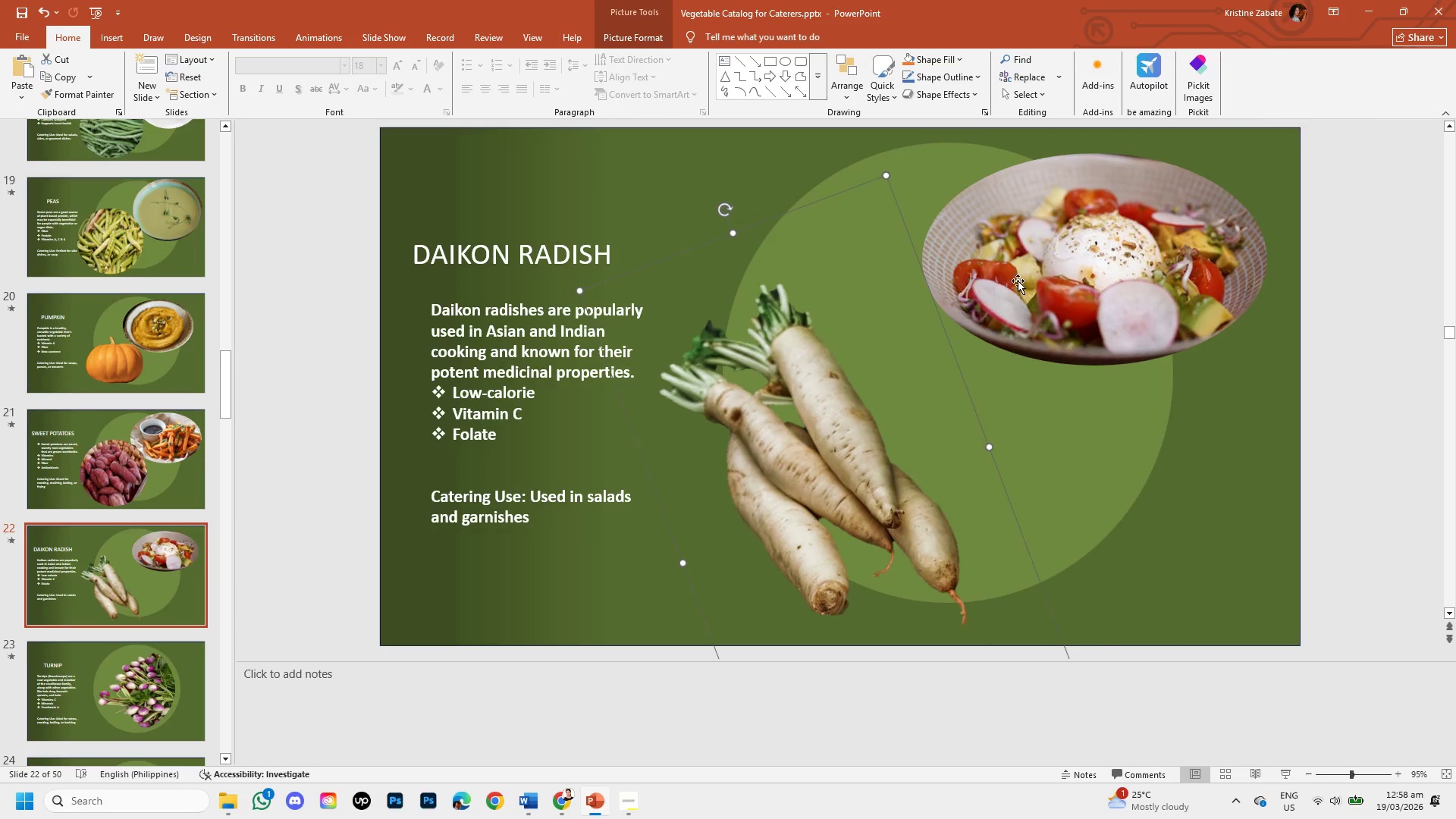 
left_click([1040, 274])
 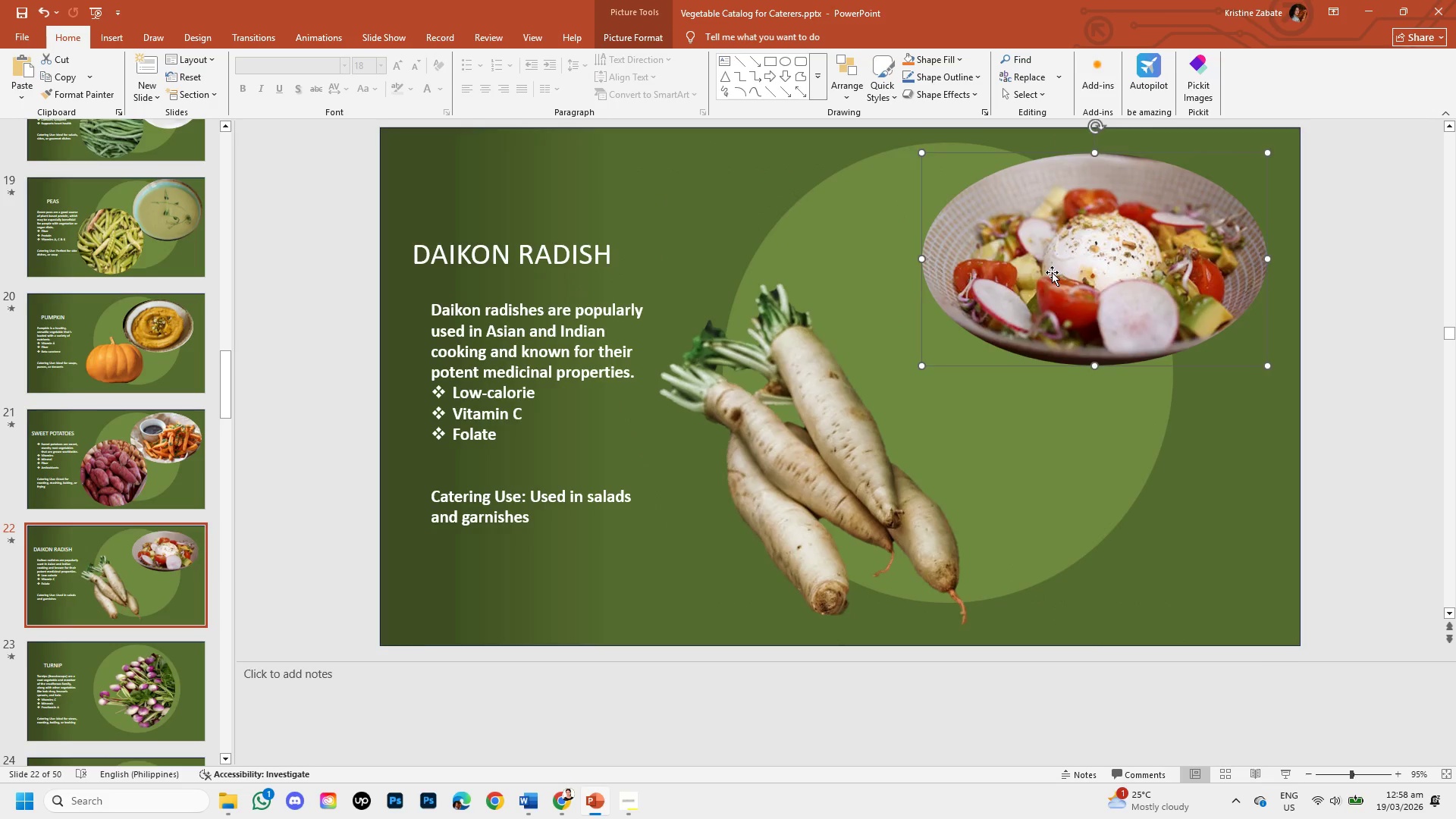 
left_click_drag(start_coordinate=[1054, 272], to_coordinate=[992, 367])
 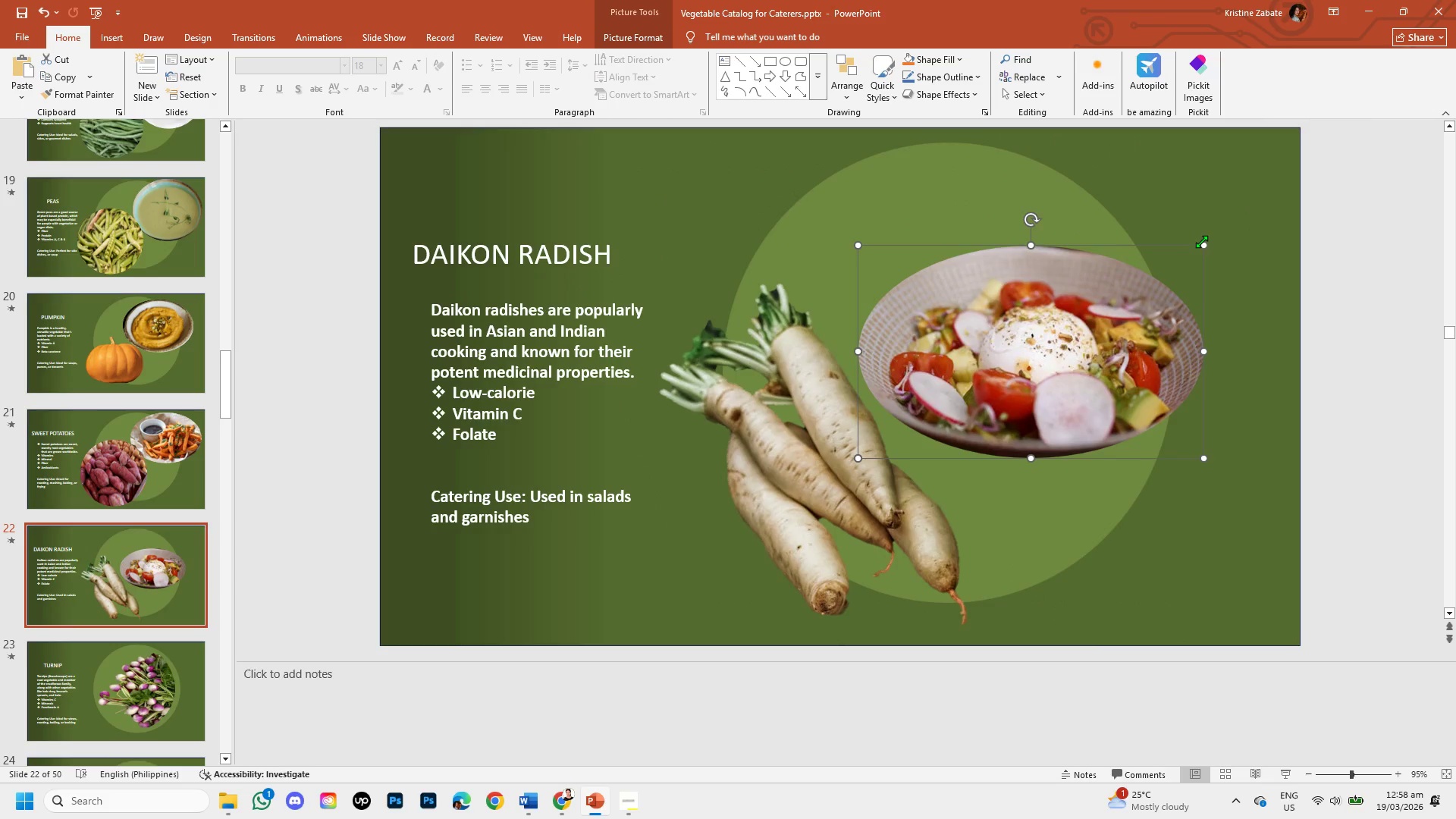 
left_click_drag(start_coordinate=[1201, 241], to_coordinate=[1241, 206])
 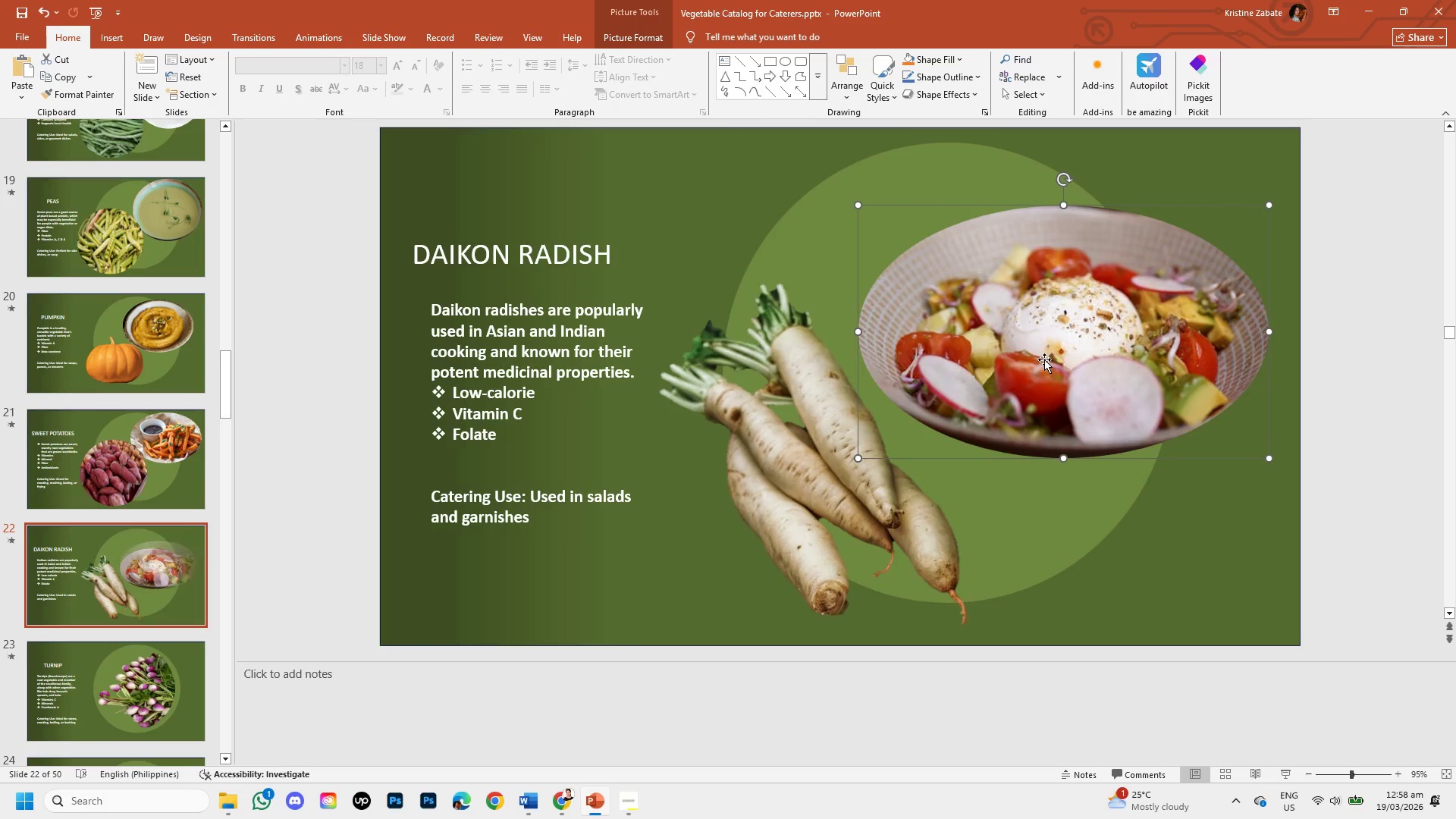 
left_click_drag(start_coordinate=[1040, 357], to_coordinate=[1031, 364])
 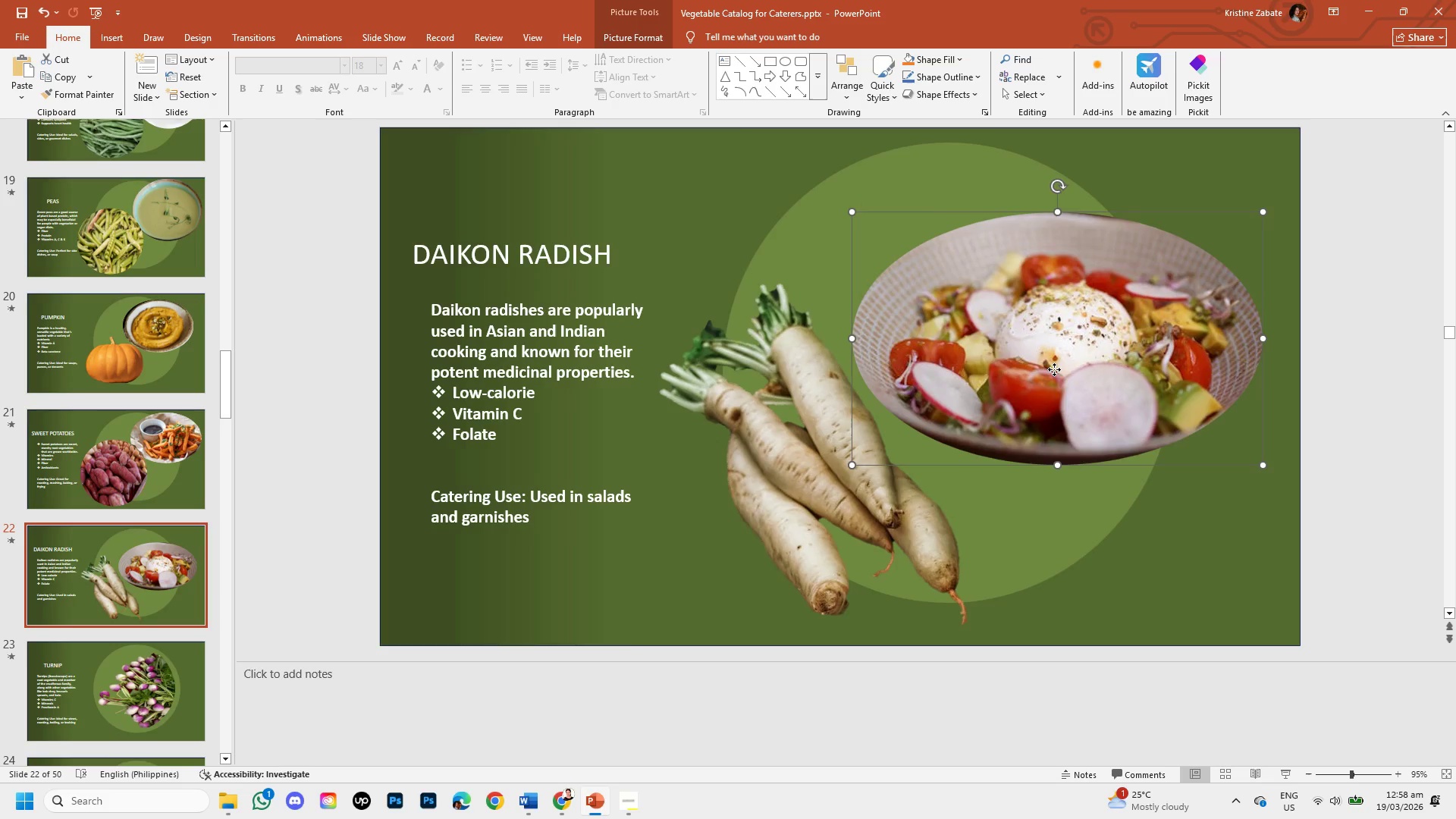 
double_click([1054, 369])
 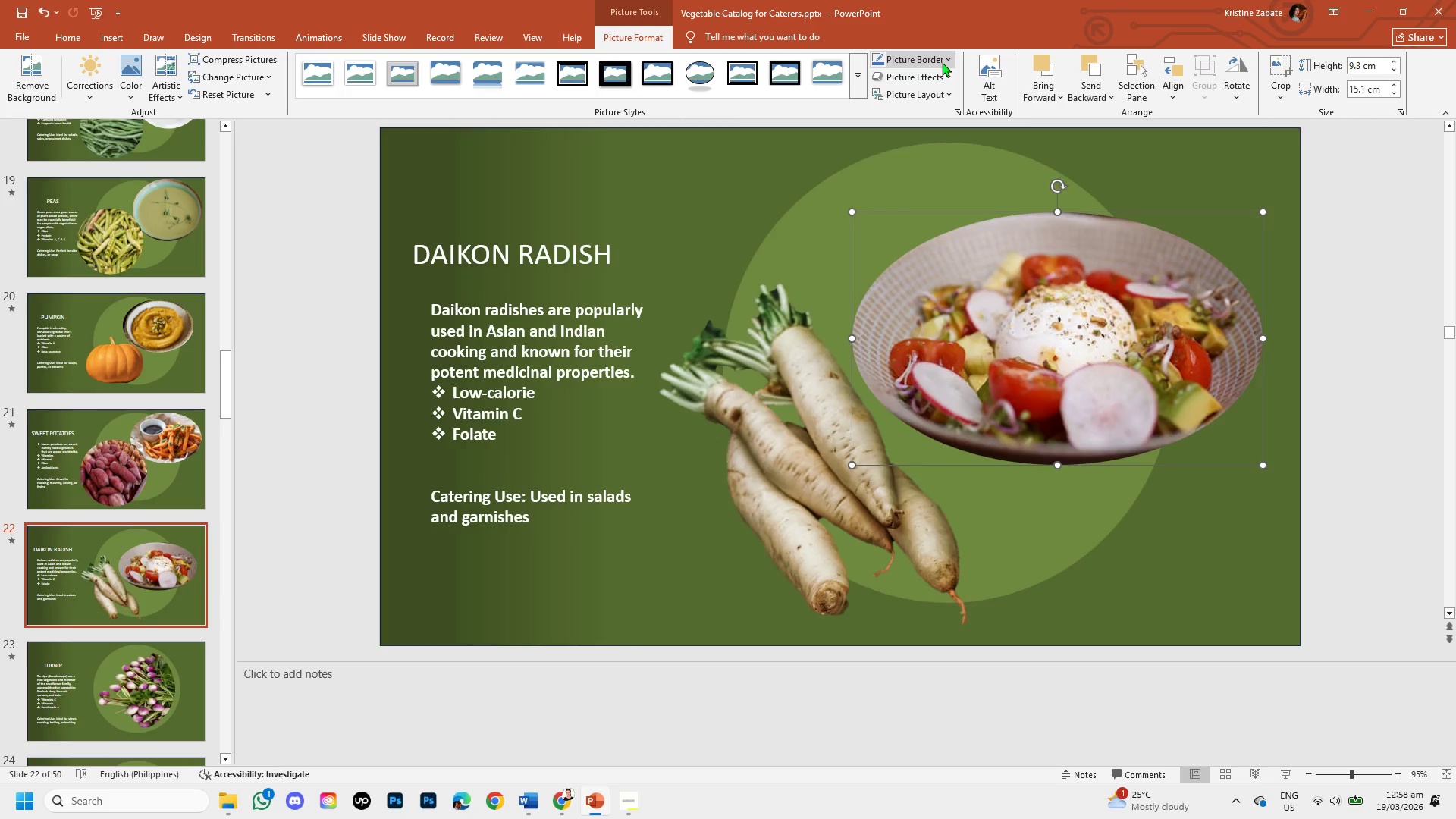 
left_click([945, 74])
 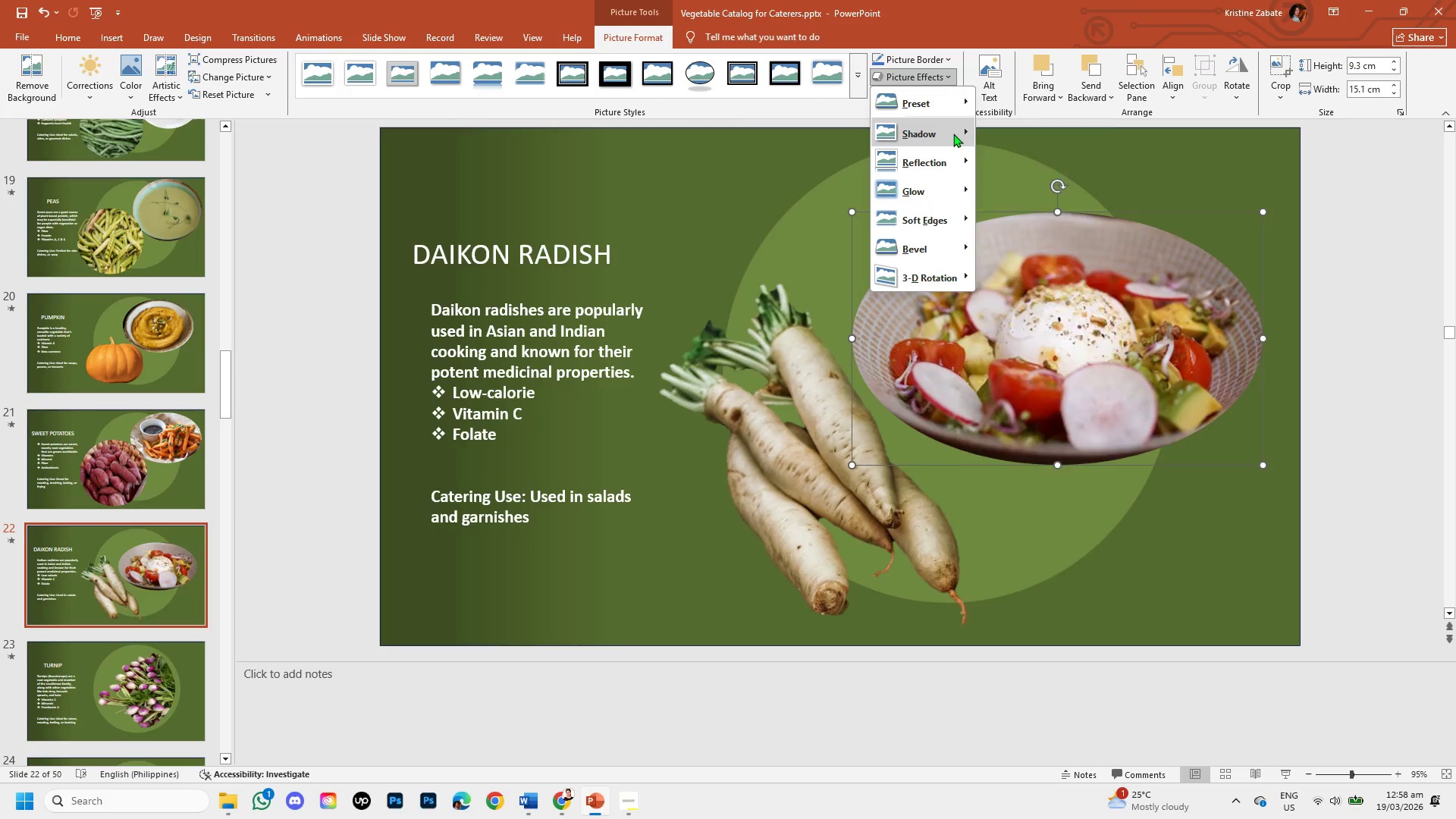 
left_click([953, 133])
 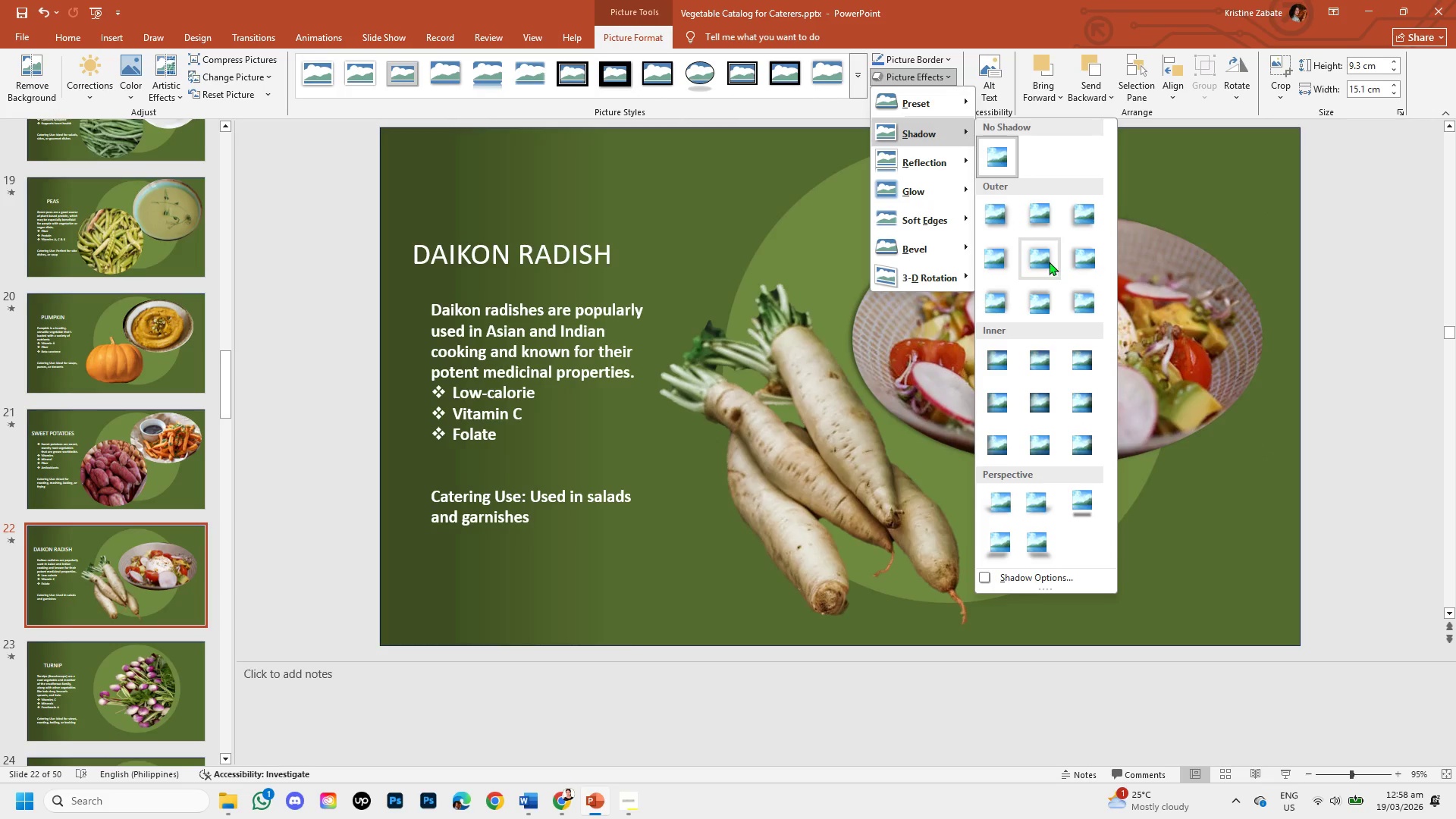 
left_click([1046, 260])
 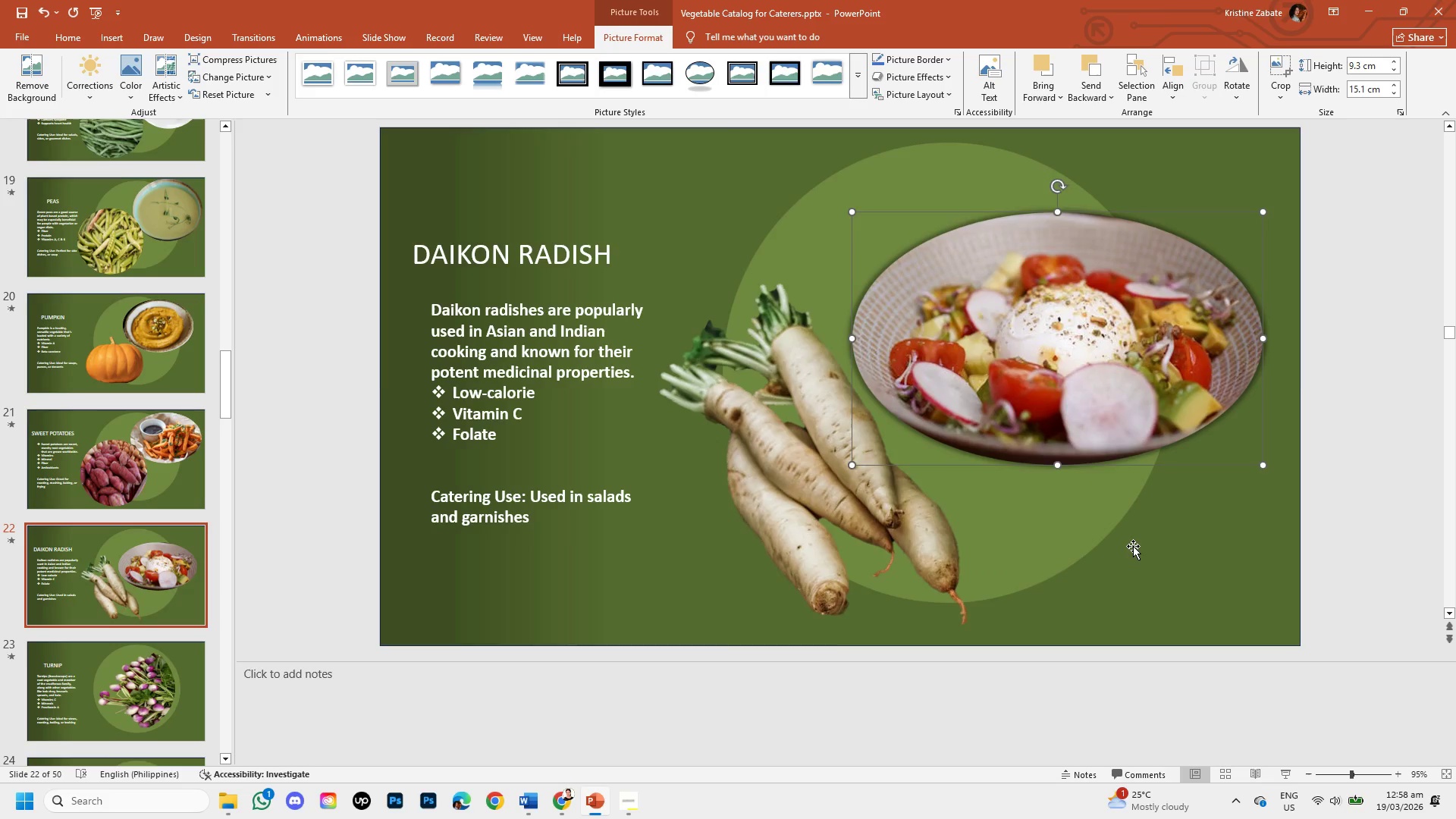 
left_click([1133, 546])
 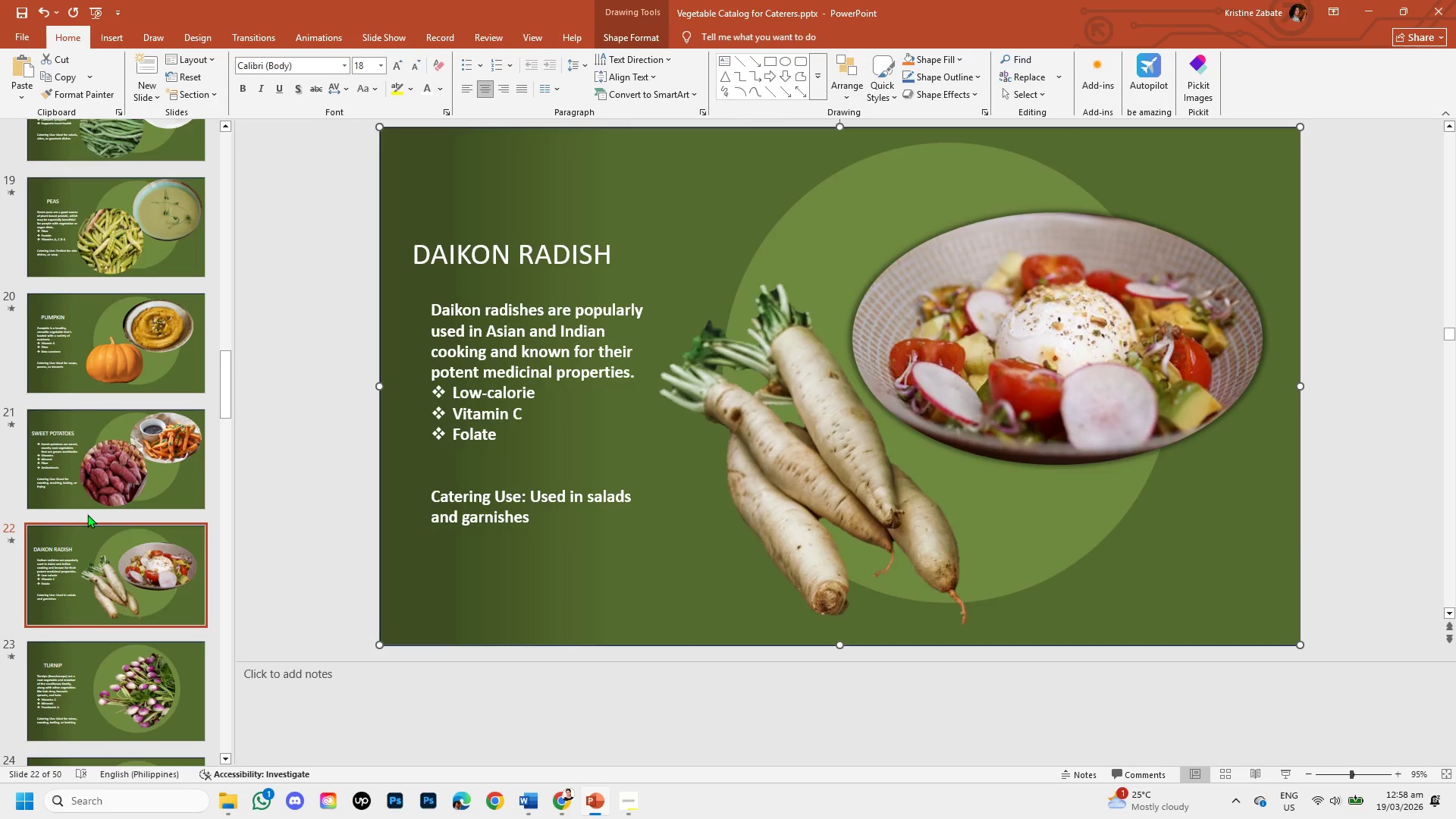 
left_click([115, 509])
 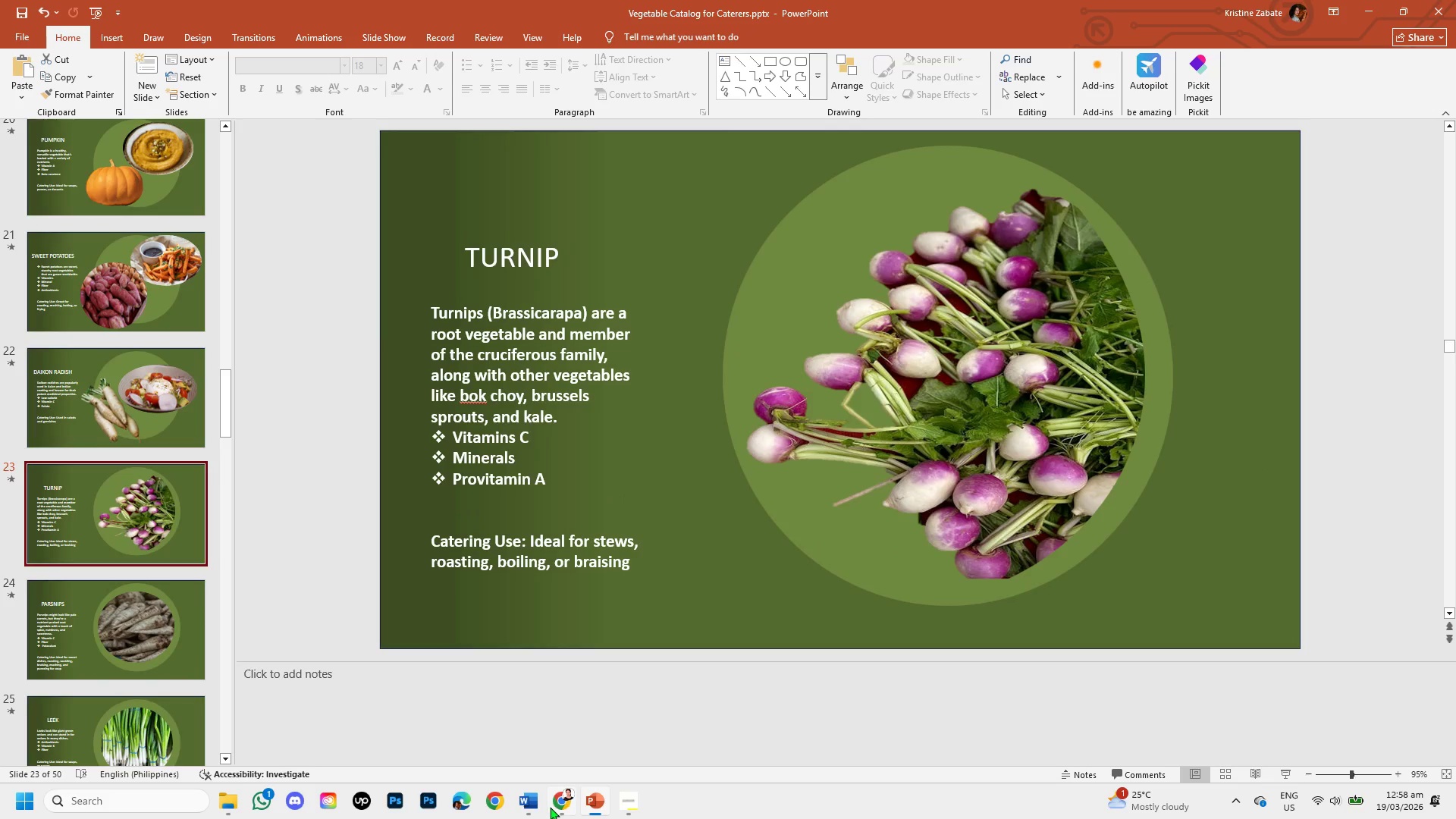 
scroll: coordinate [94, 562], scroll_direction: down, amount: 1.0
 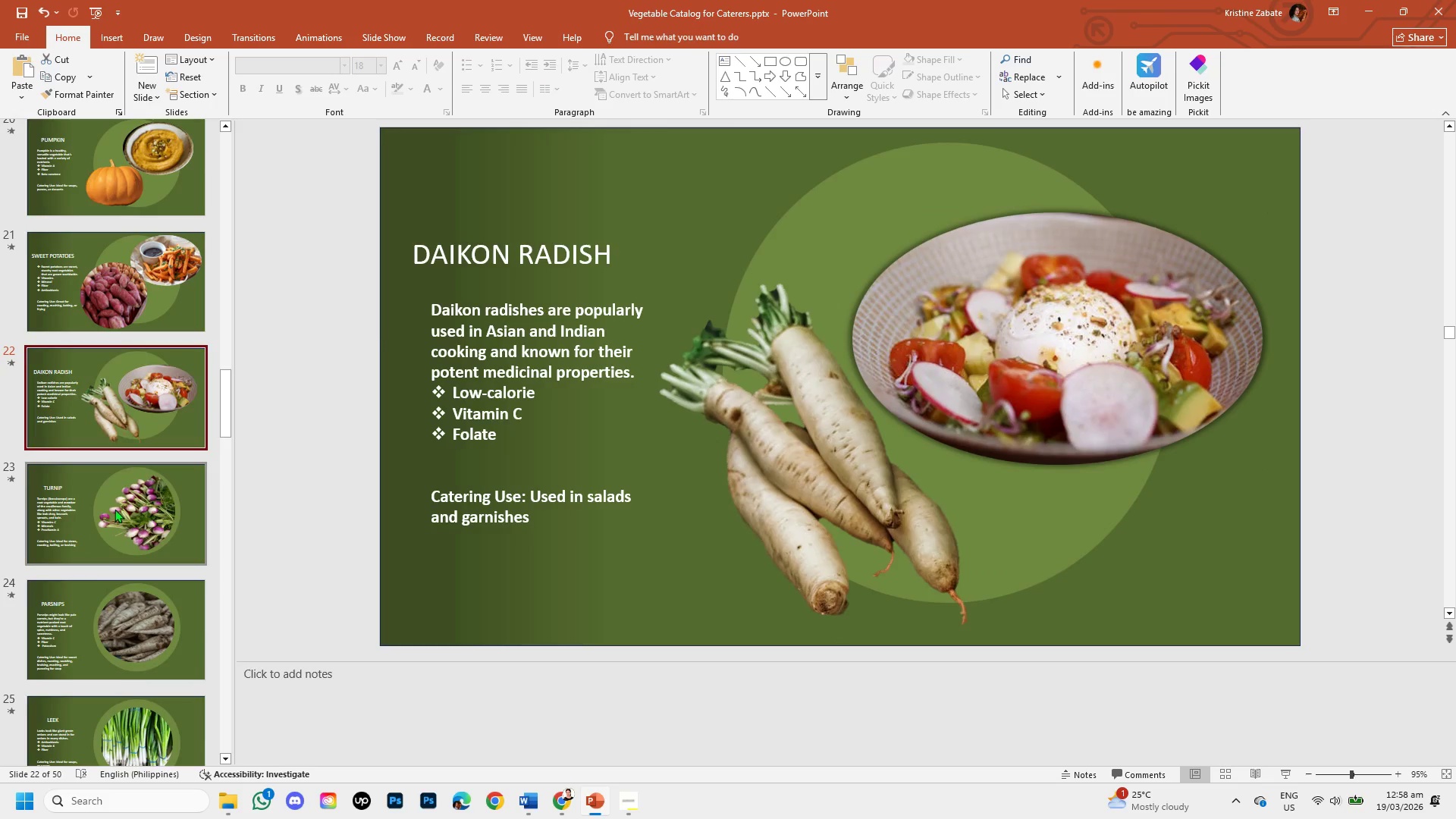 
left_click([555, 807])
 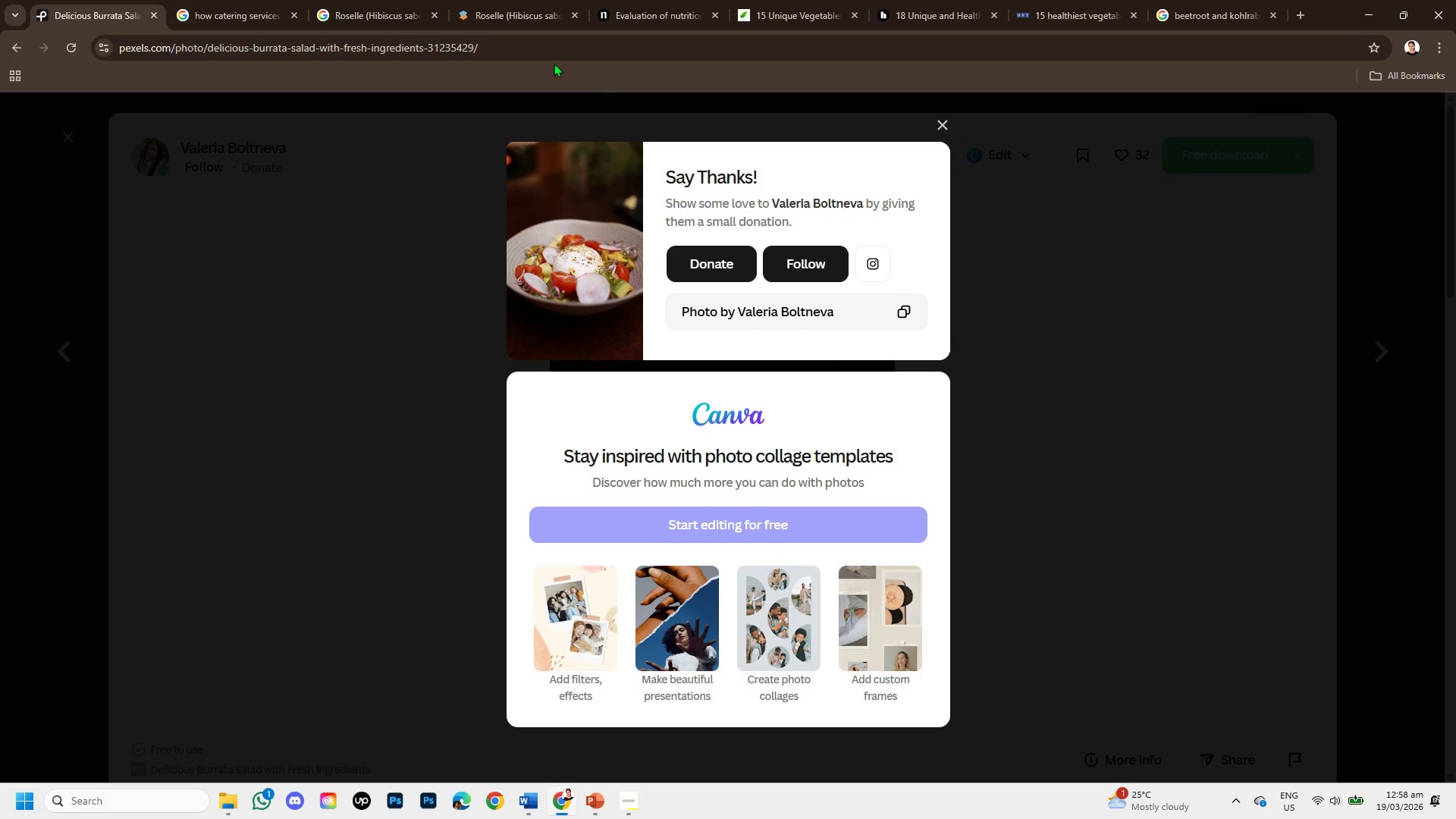 
left_click_drag(start_coordinate=[507, 52], to_coordinate=[49, 58])
 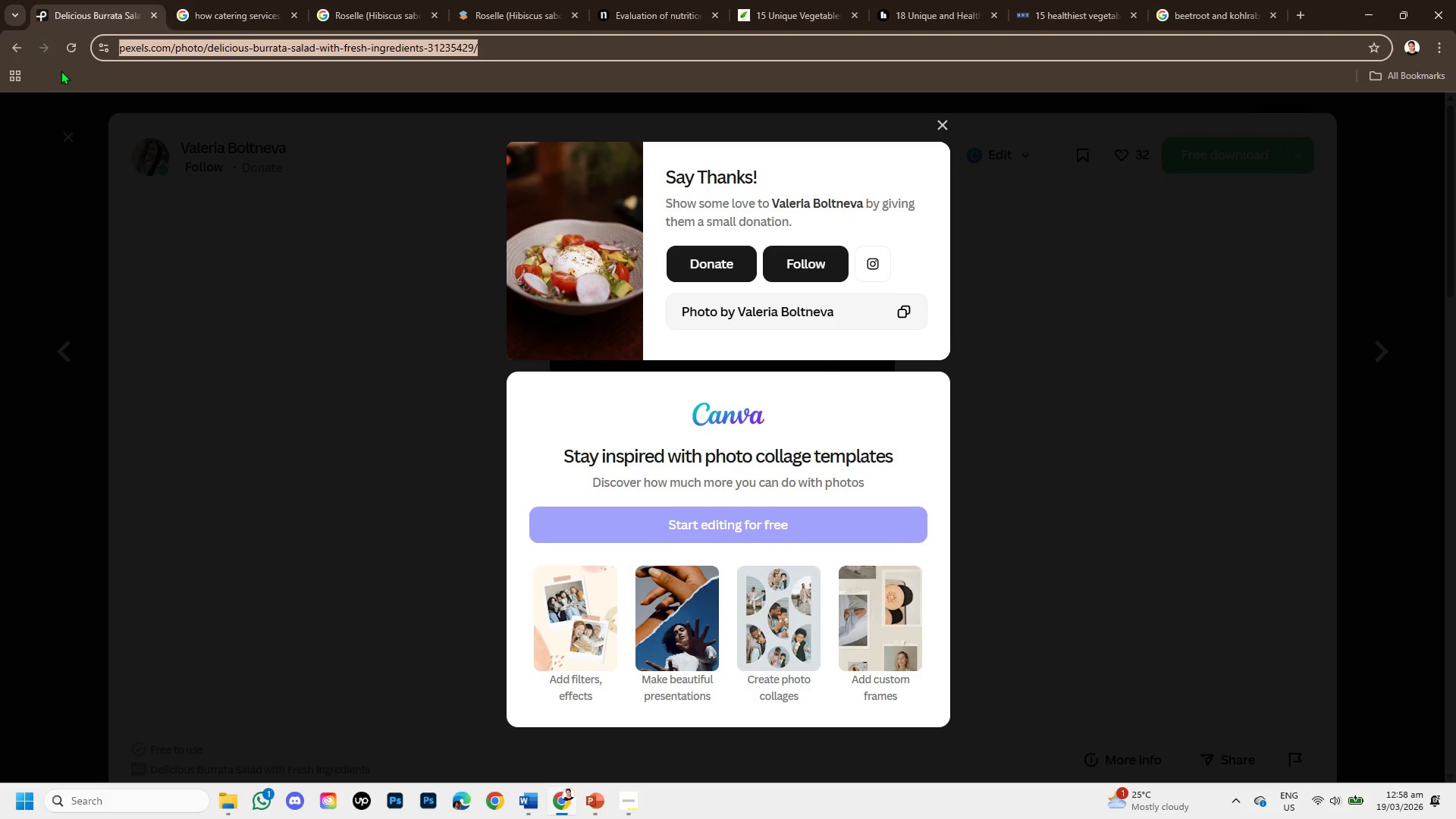 
key(Control+C)
 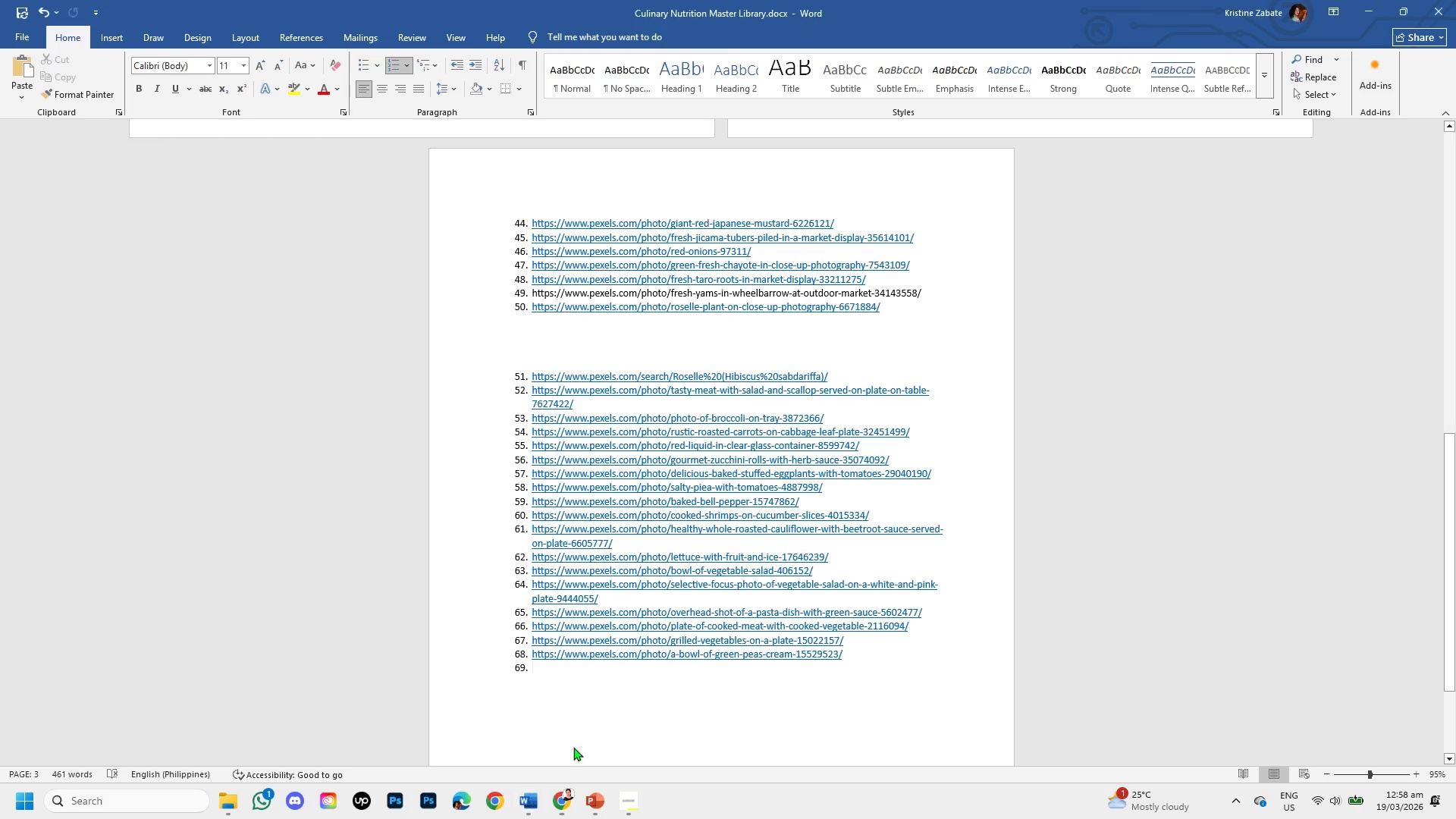 
key(Control+V)
 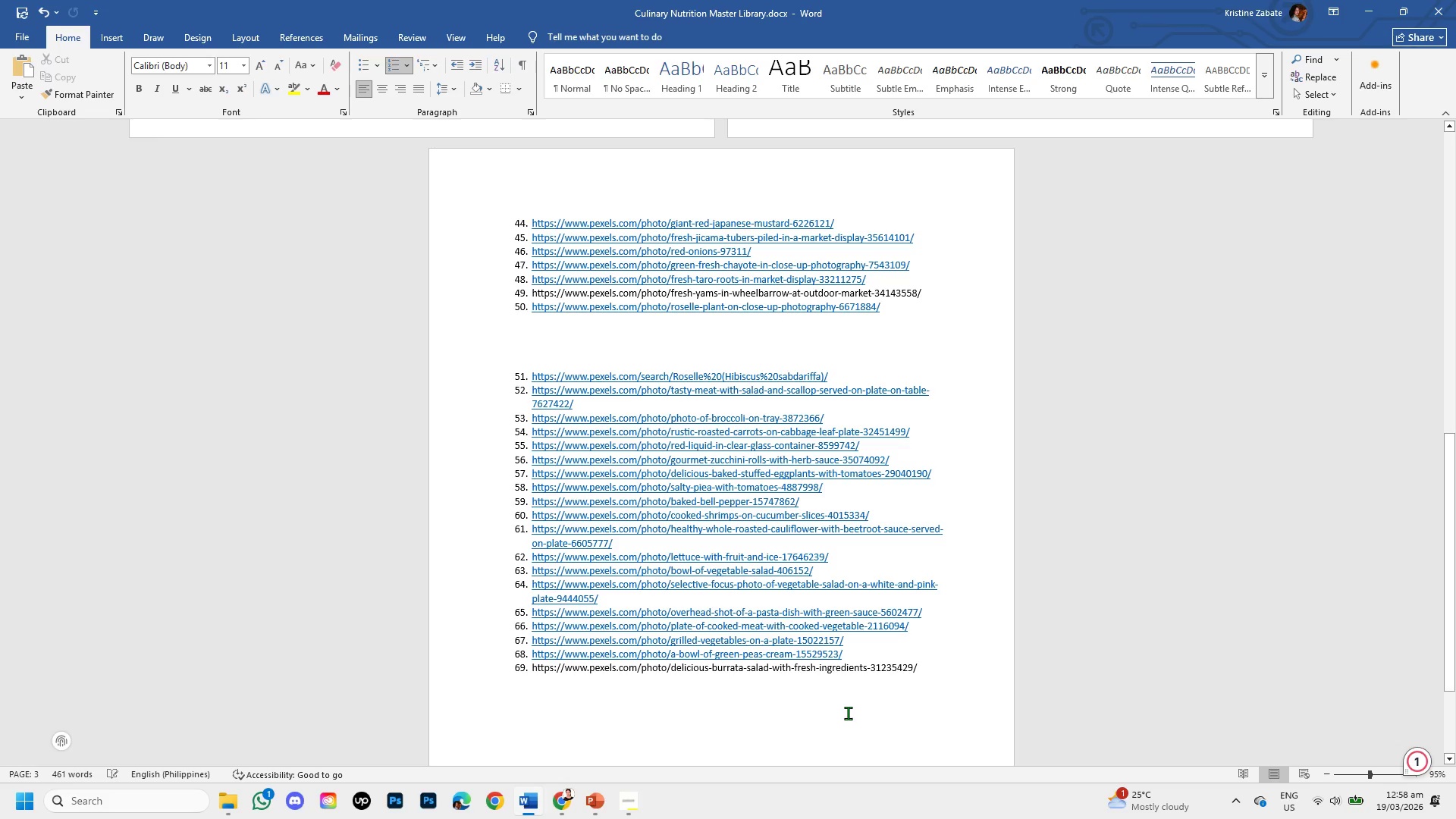 
key(Enter)
 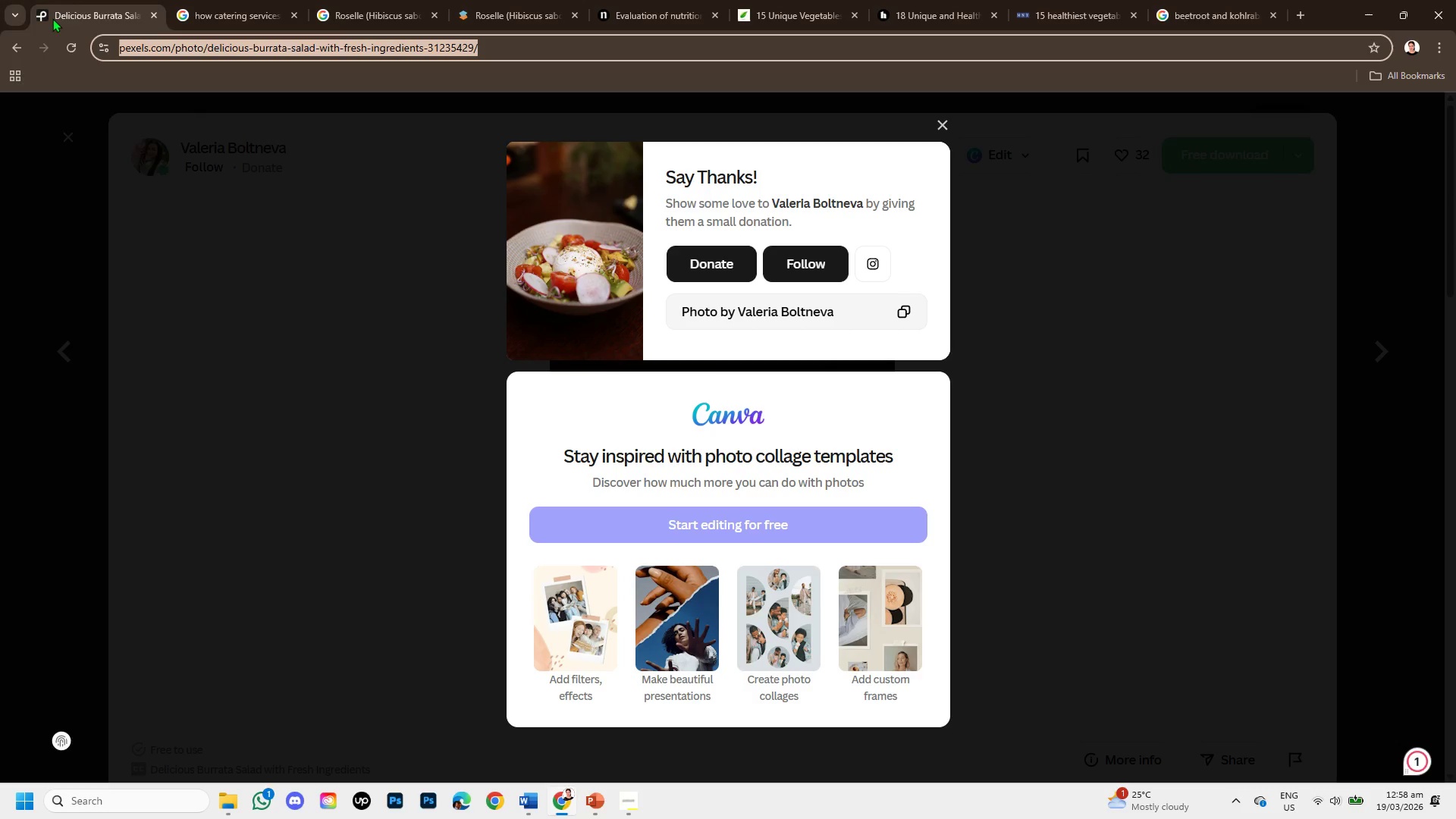 
left_click([19, 48])
 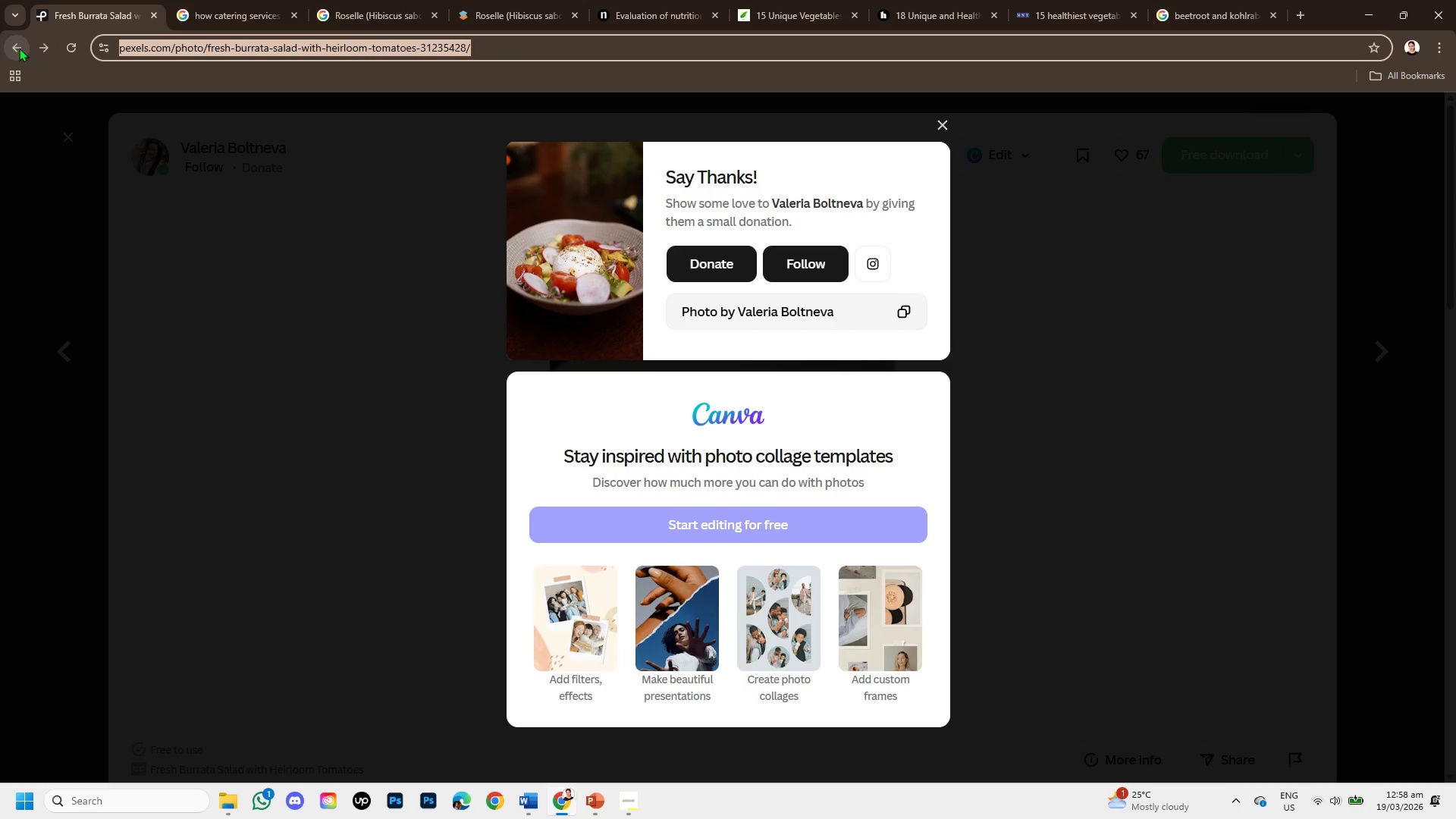 
left_click([19, 48])
 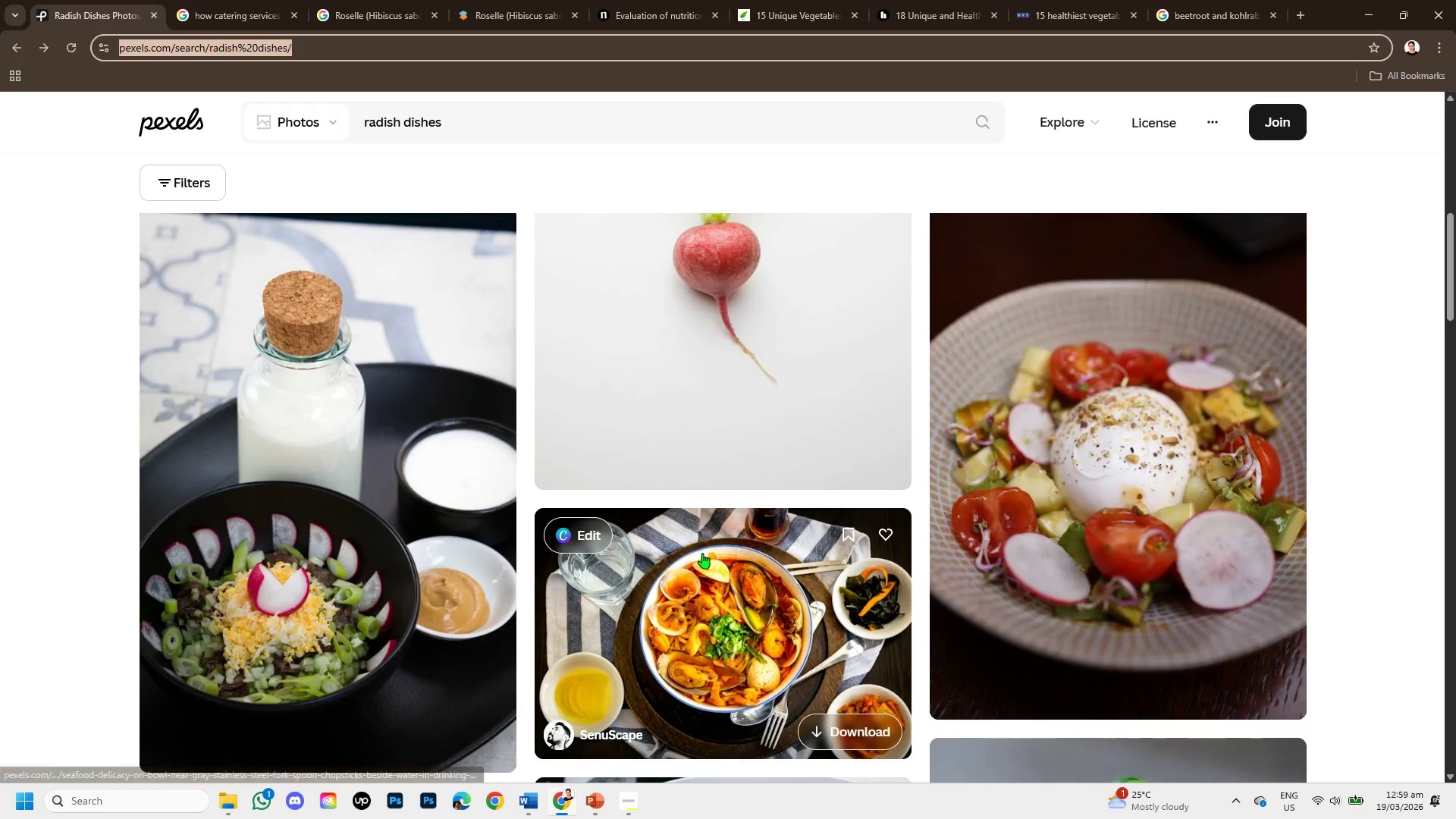 
left_click([1031, 472])
 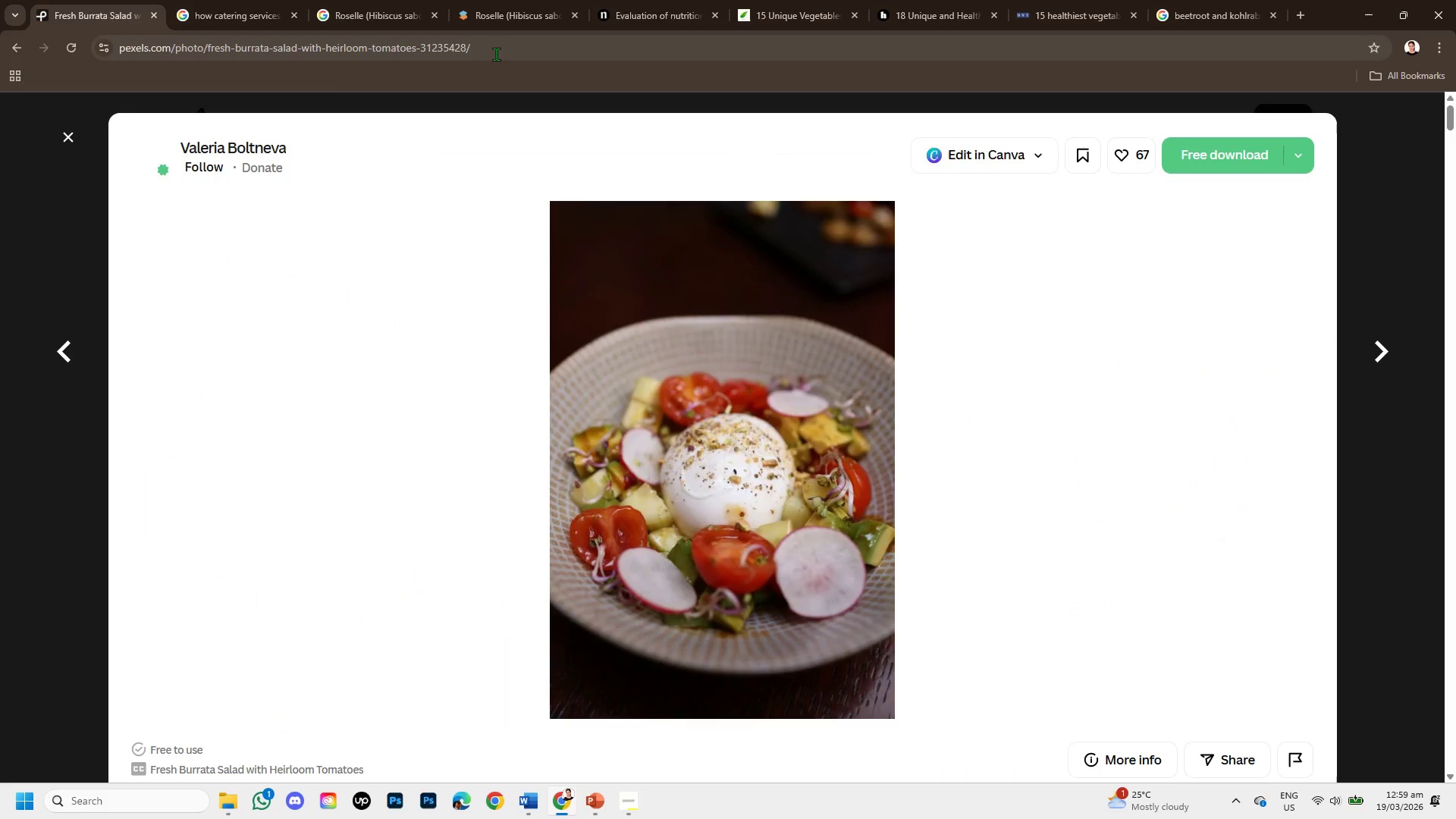 
left_click_drag(start_coordinate=[500, 45], to_coordinate=[103, 52])
 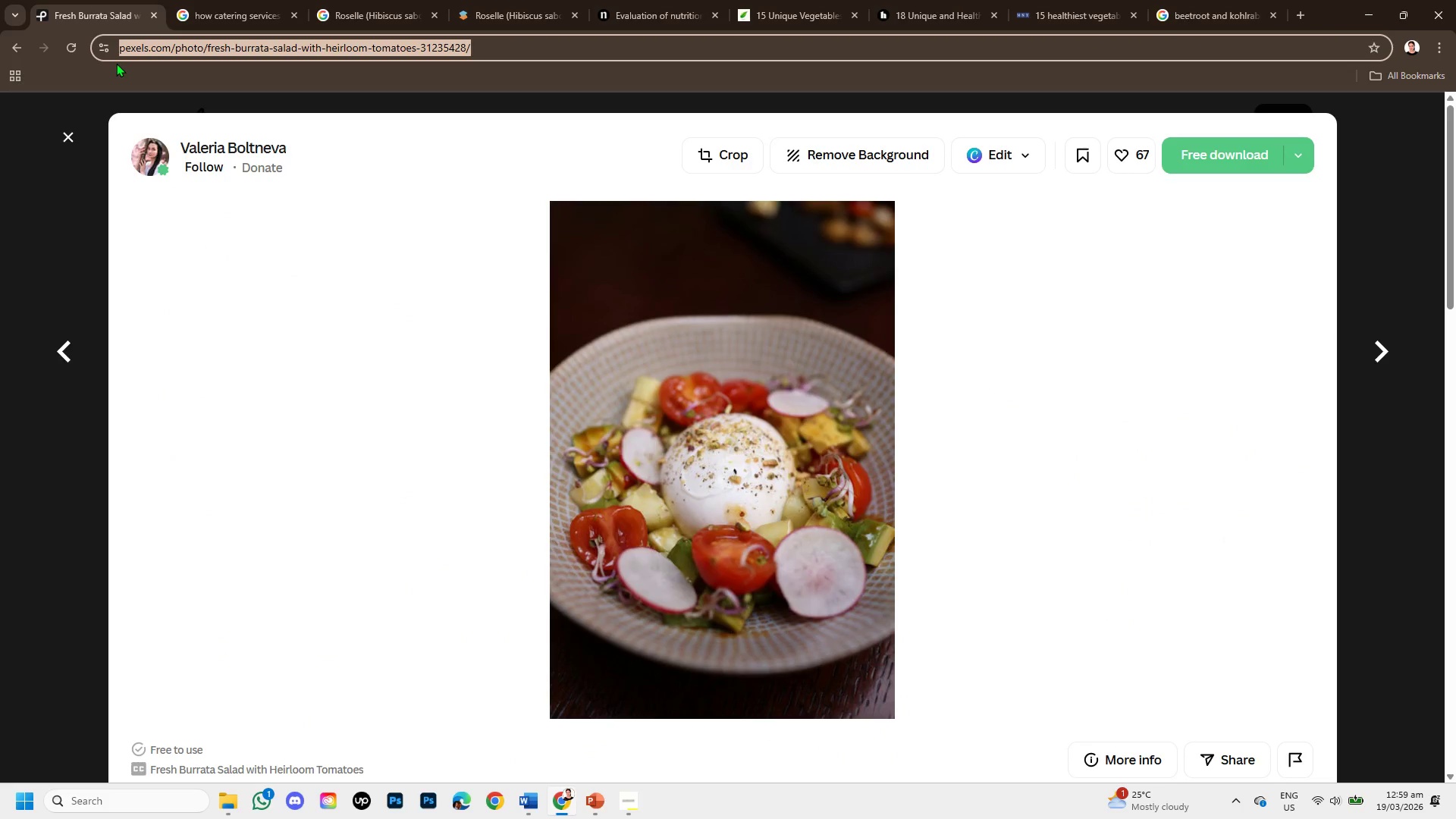 
hold_key(key=ControlLeft, duration=1.72)
 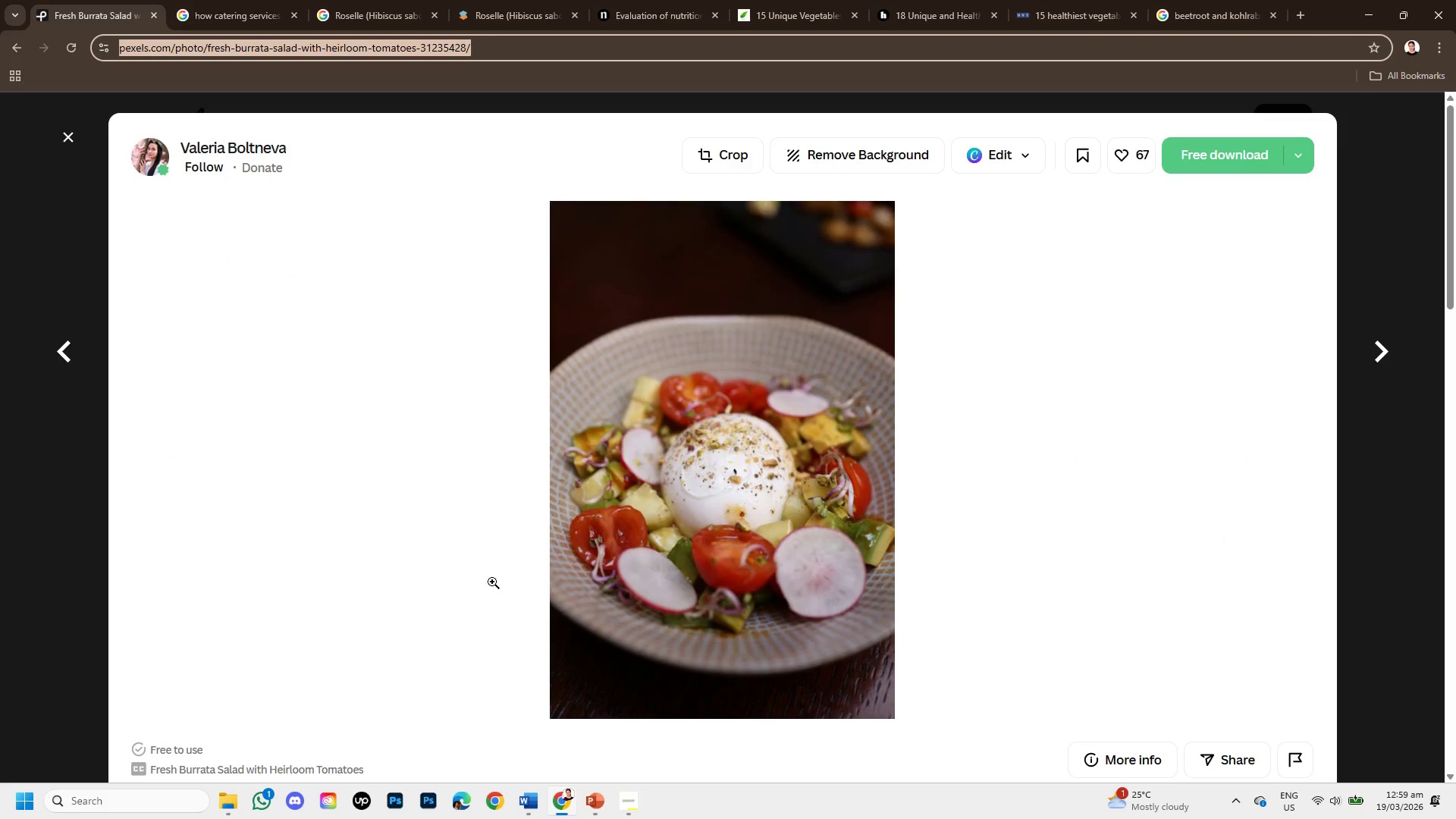 
hold_key(key=C, duration=0.36)
 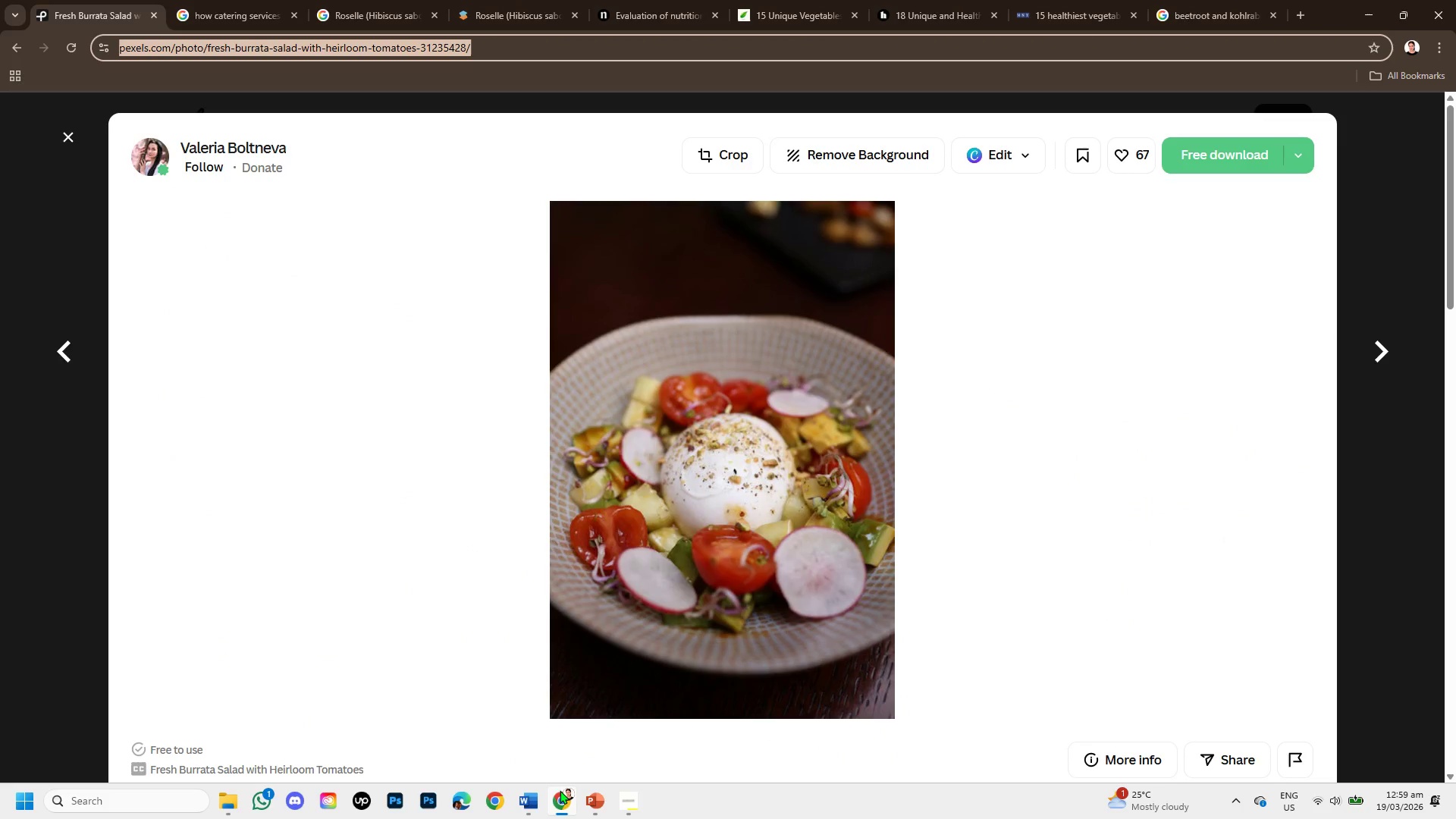 
left_click([522, 802])
 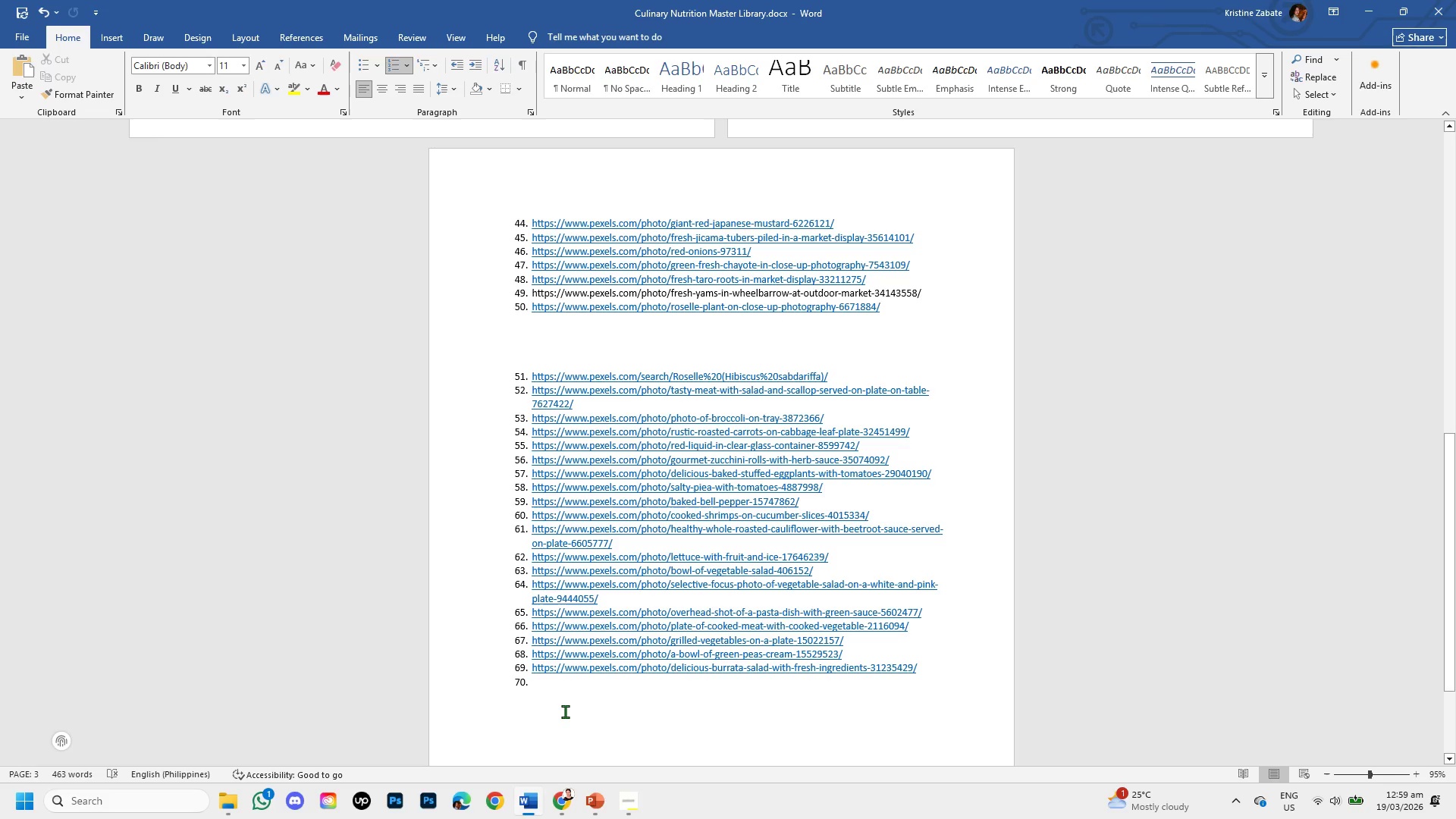 
left_click([565, 711])
 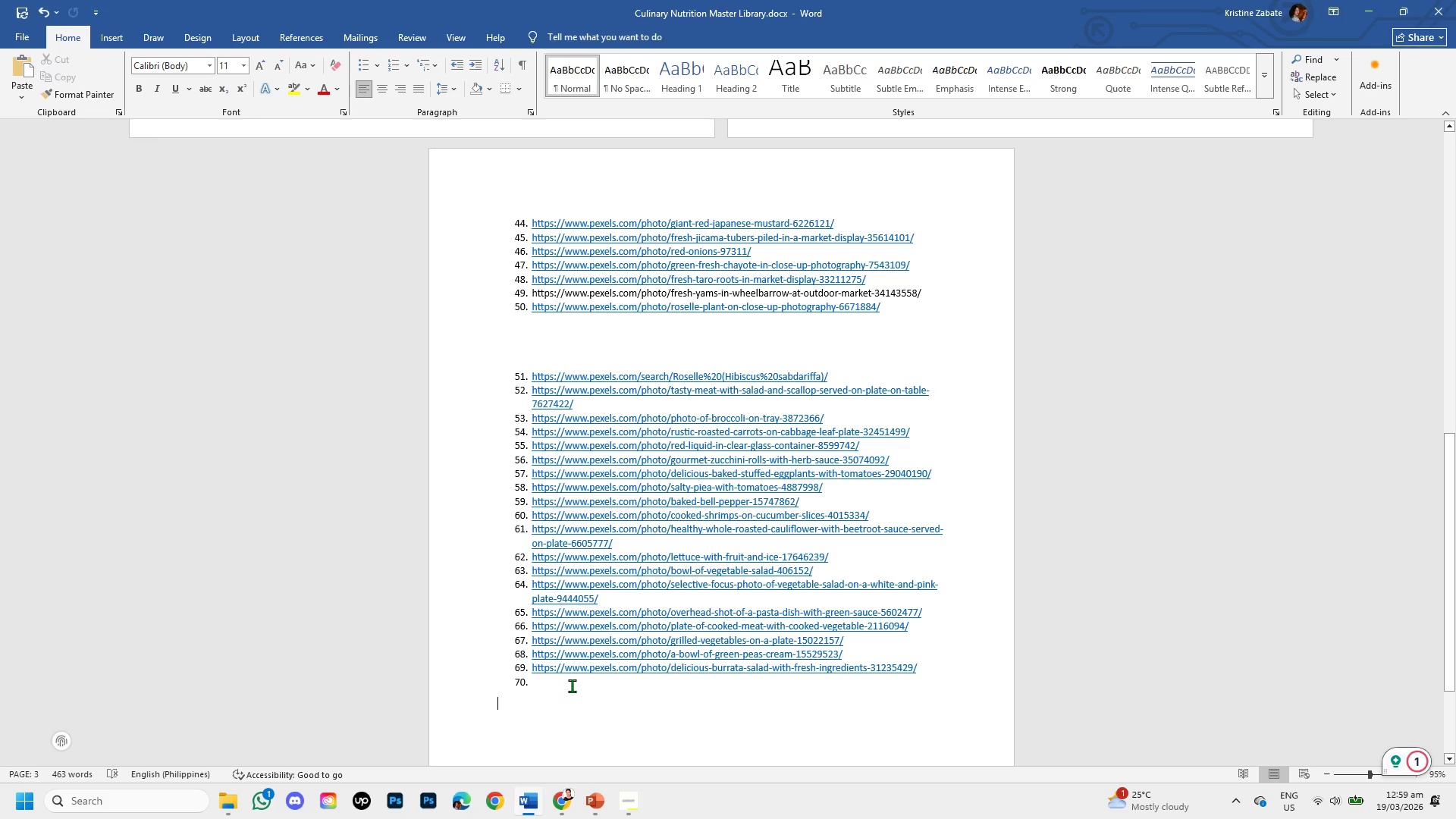 
left_click([572, 686])
 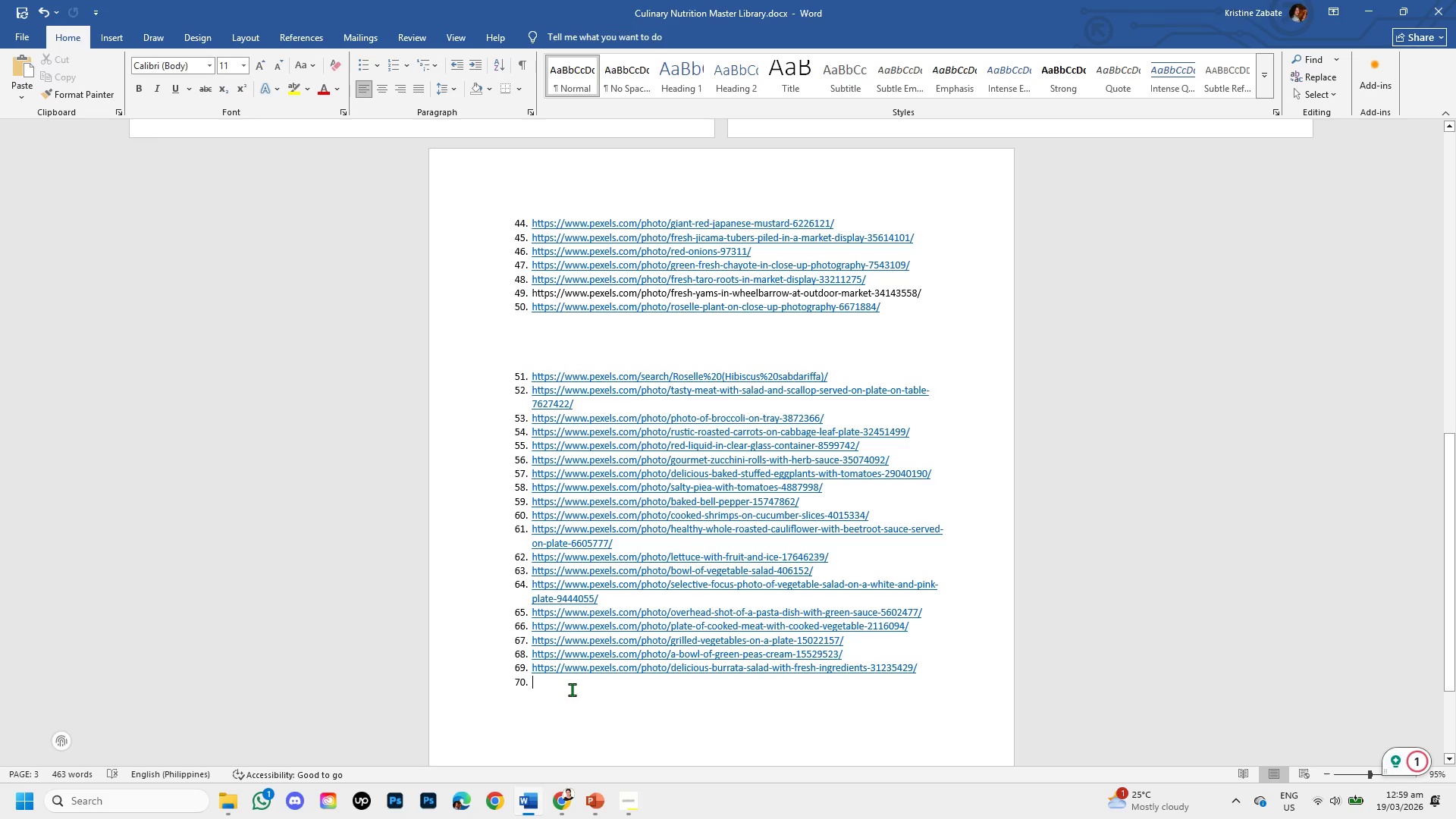 
key(Control+V)
 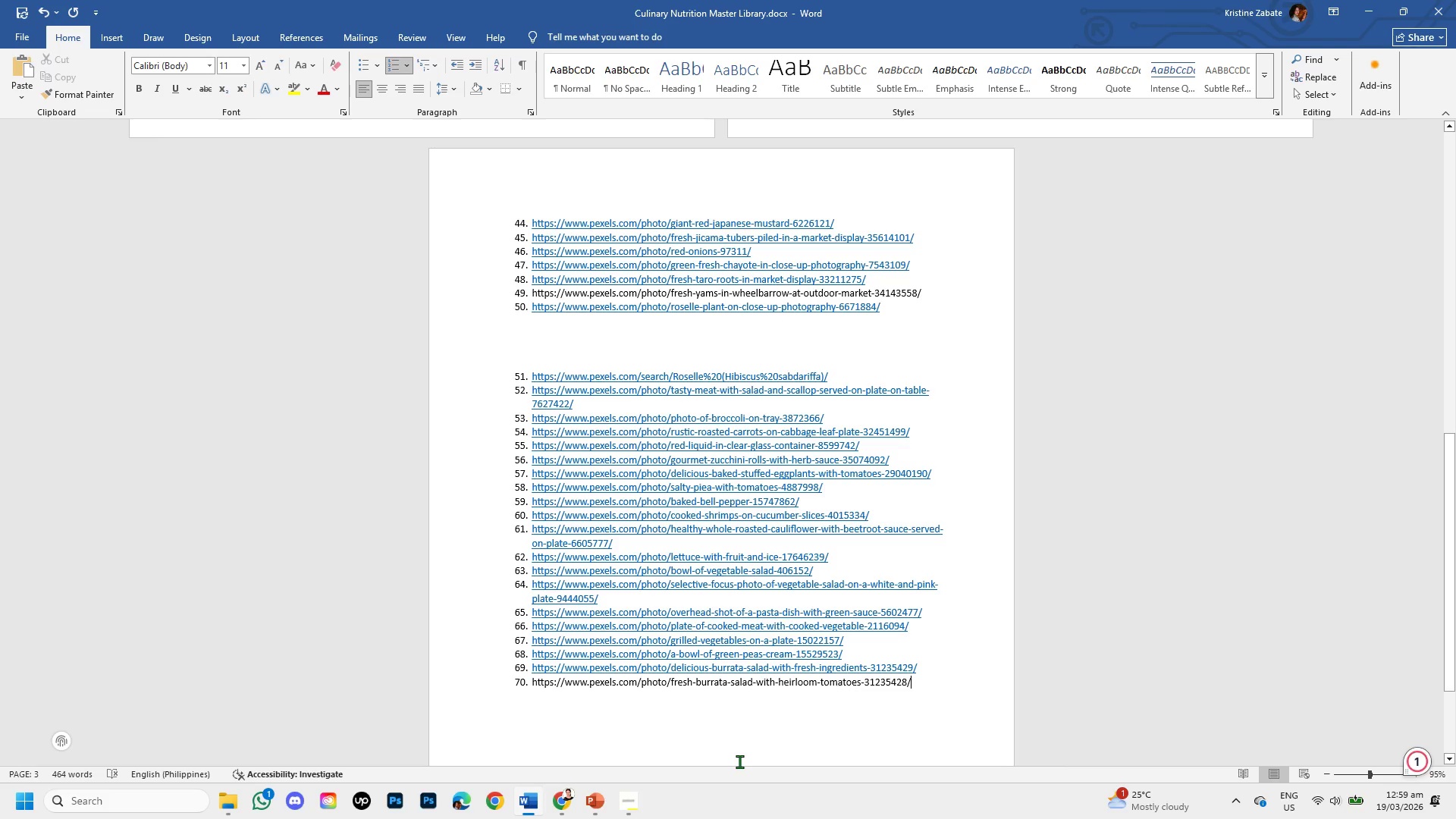 
key(Enter)
 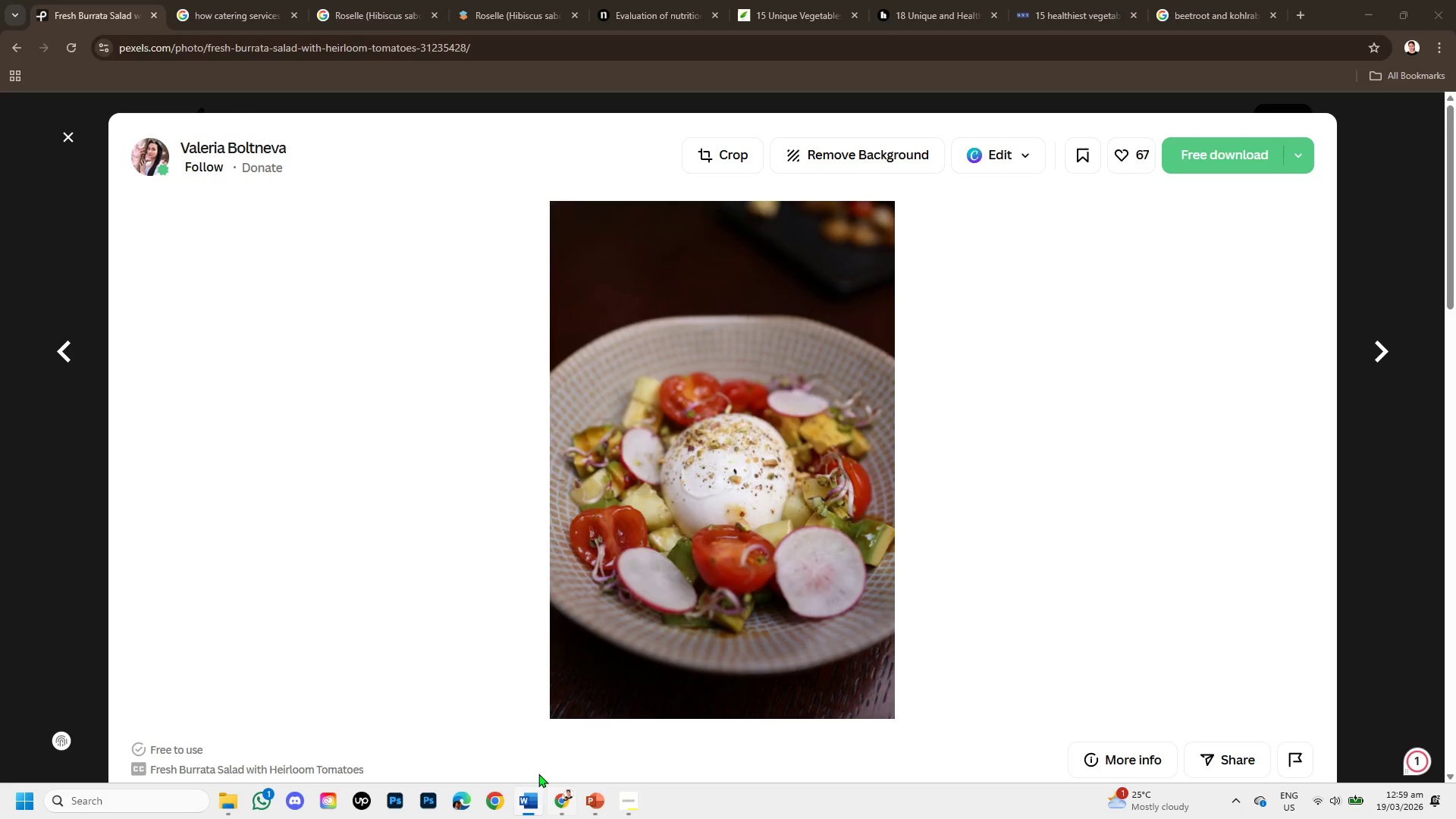 
wait(5.23)
 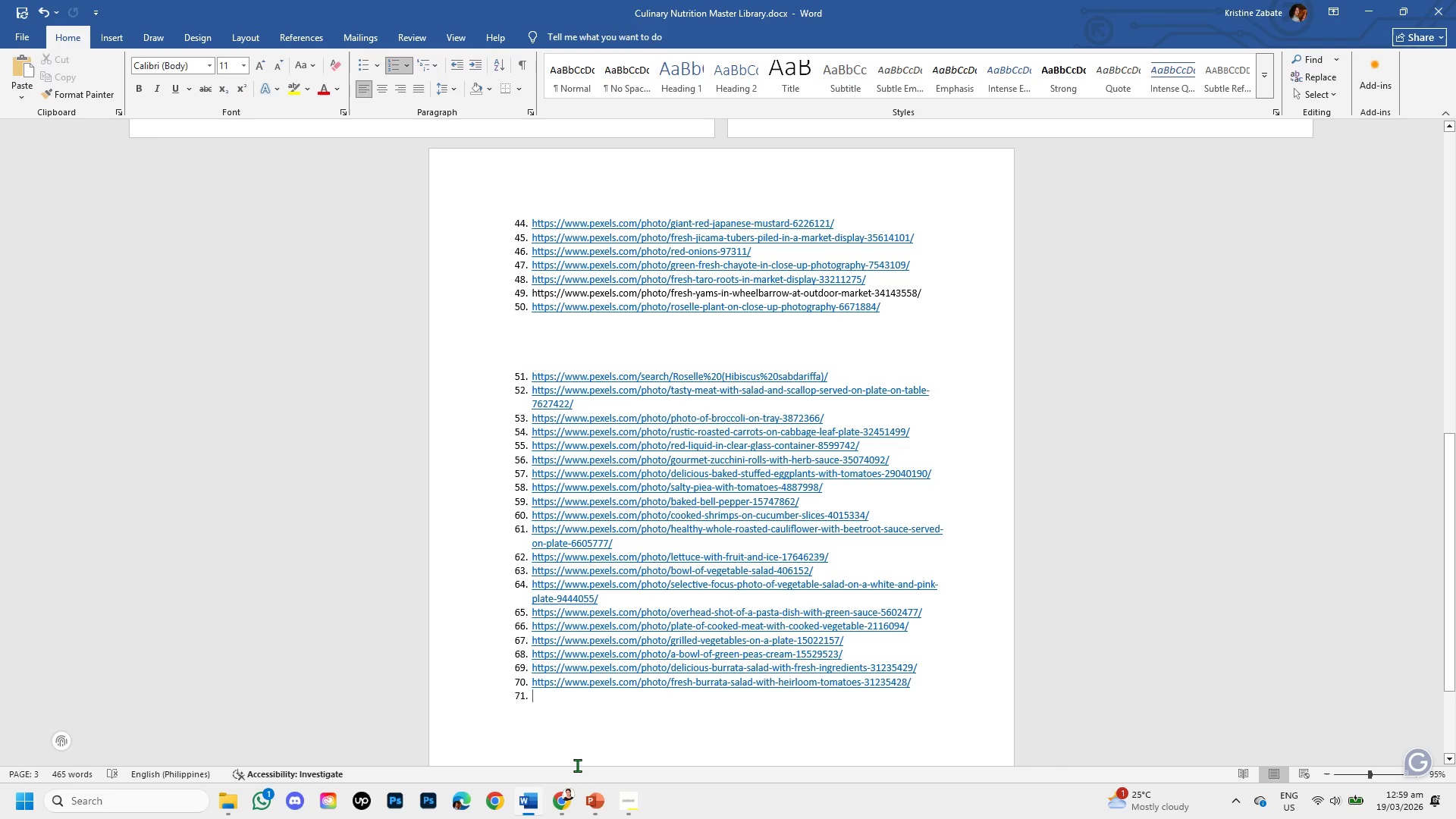 
left_click([64, 127])
 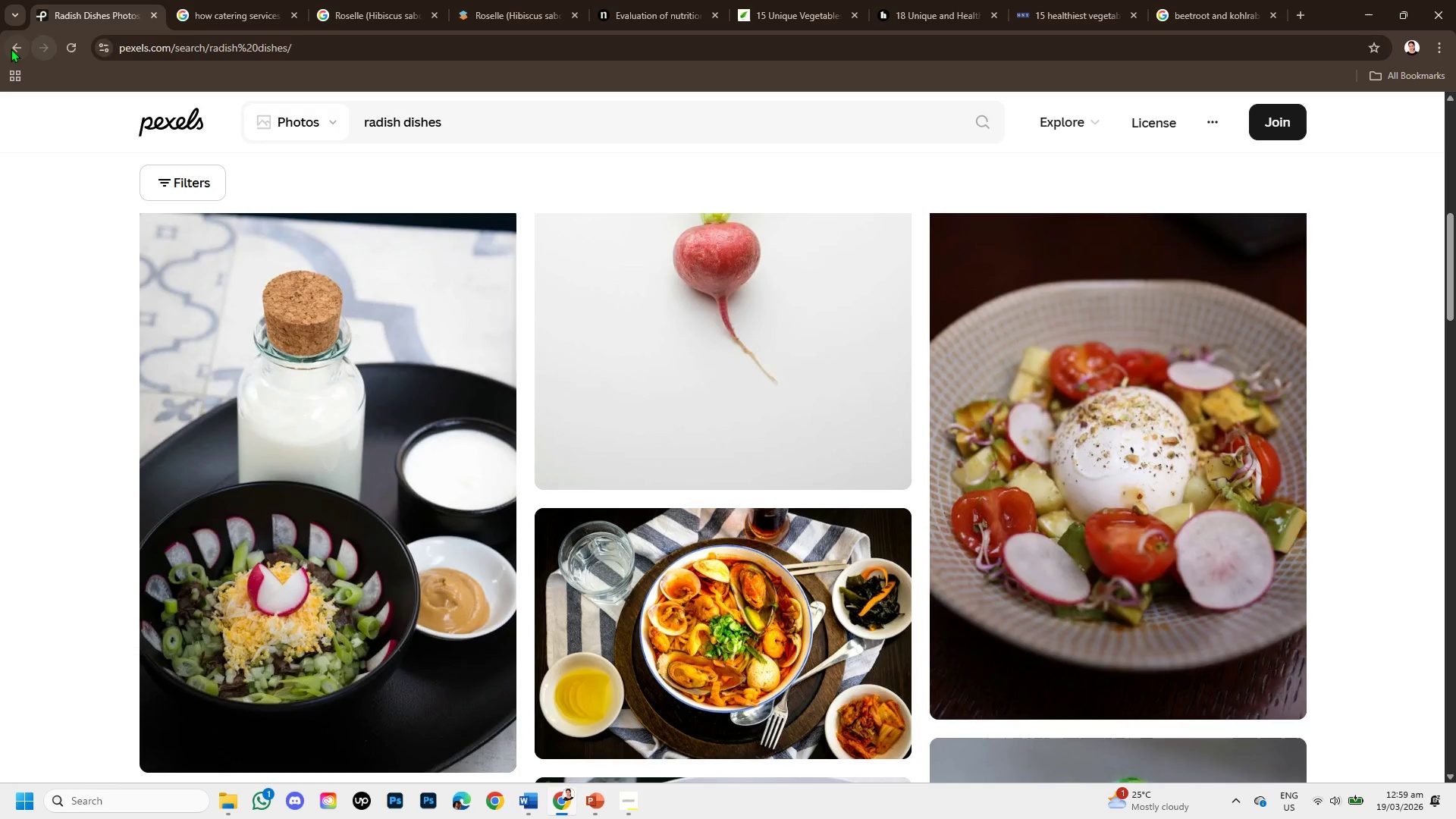 
left_click([11, 49])
 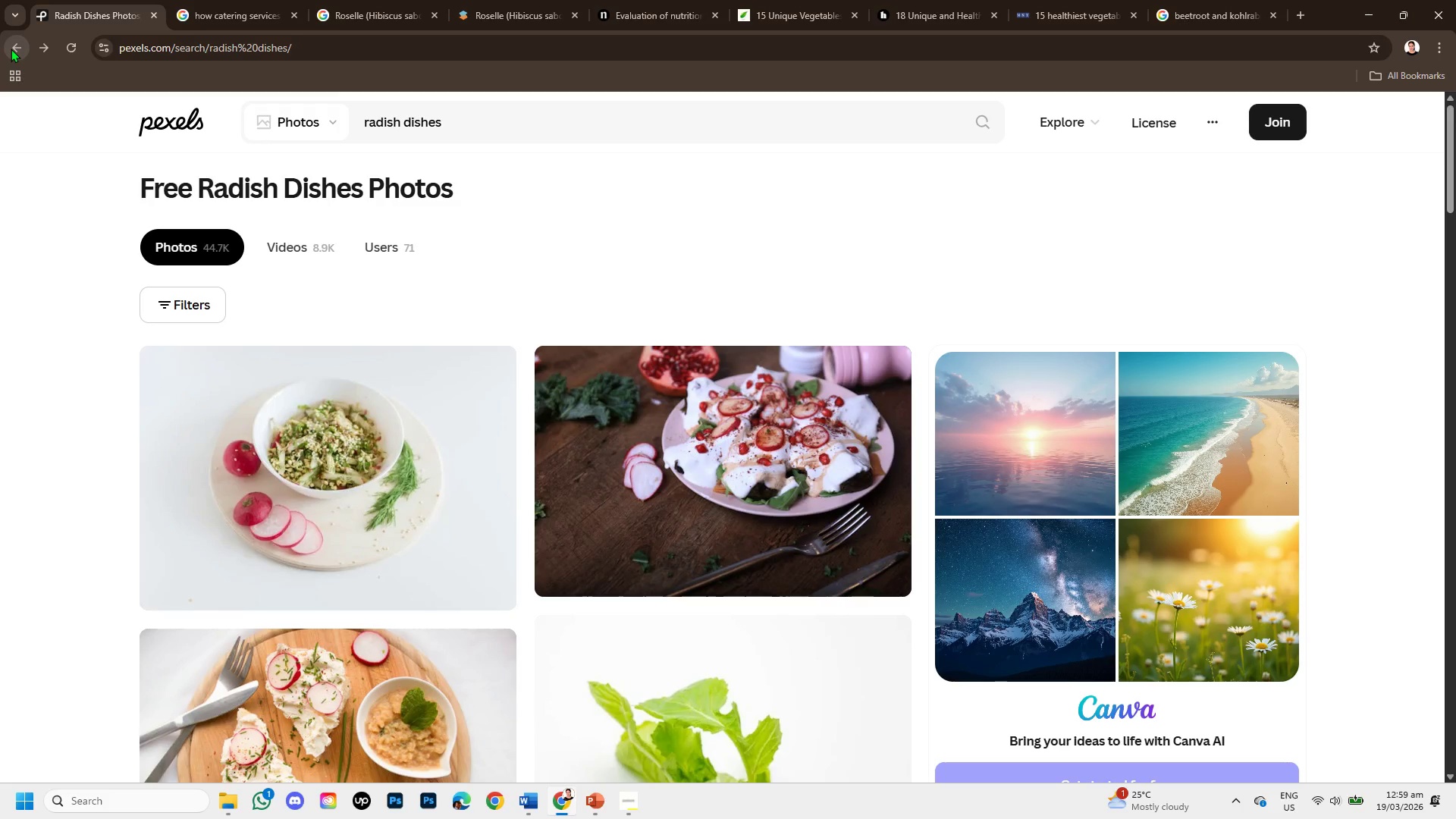 
left_click([11, 49])
 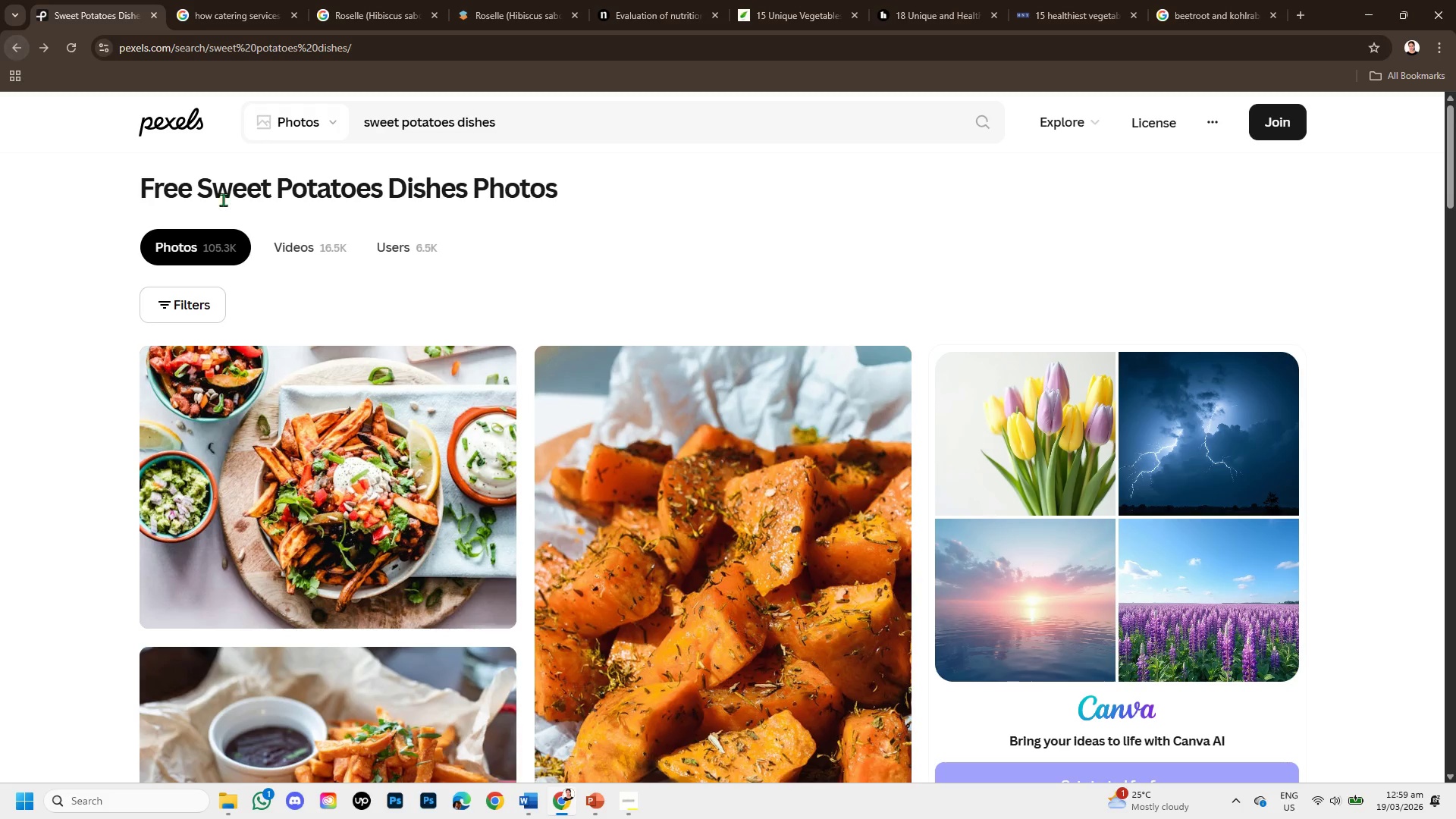 
left_click([362, 328])
 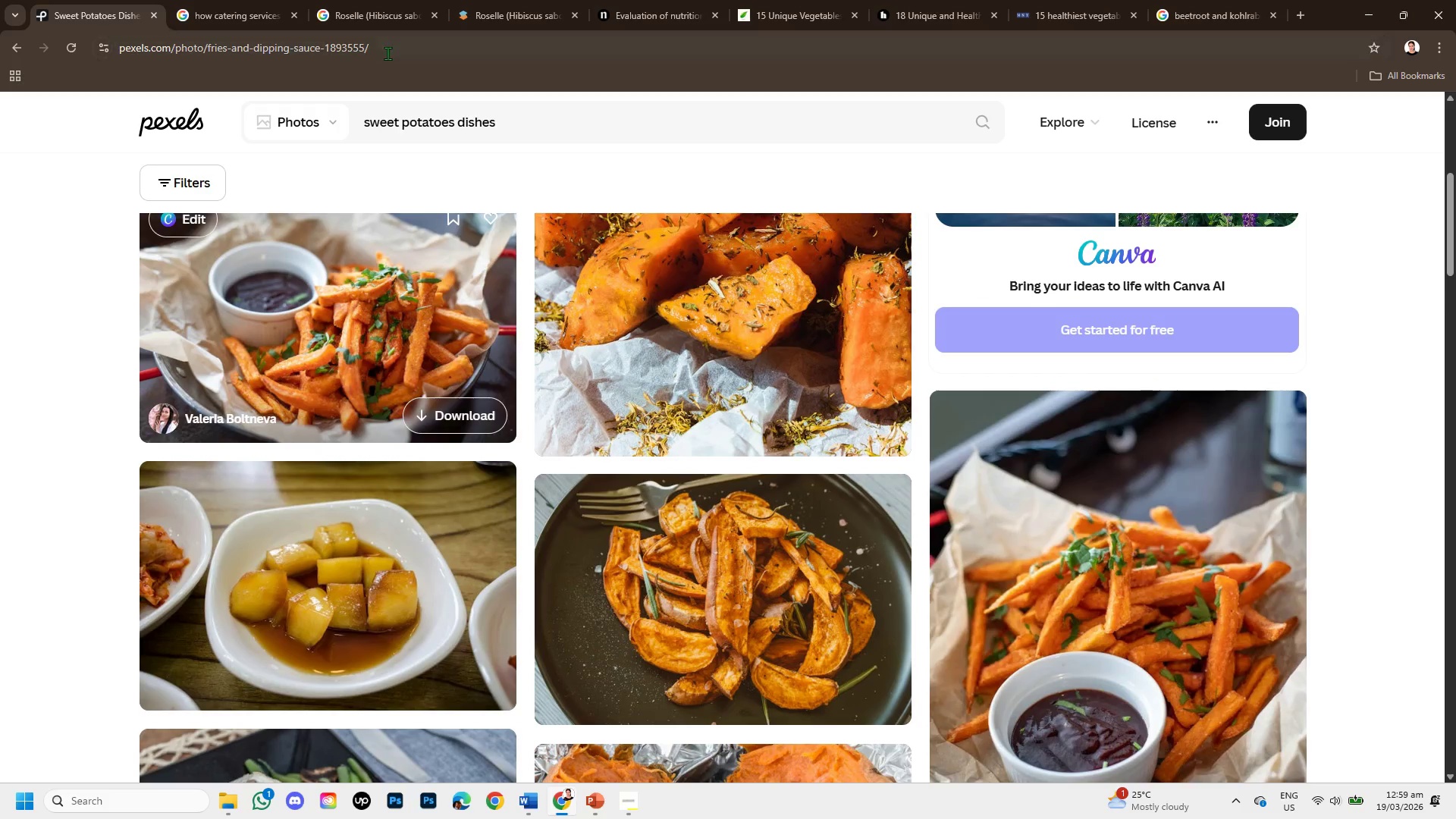 
scroll: coordinate [643, 516], scroll_direction: down, amount: 2.0
 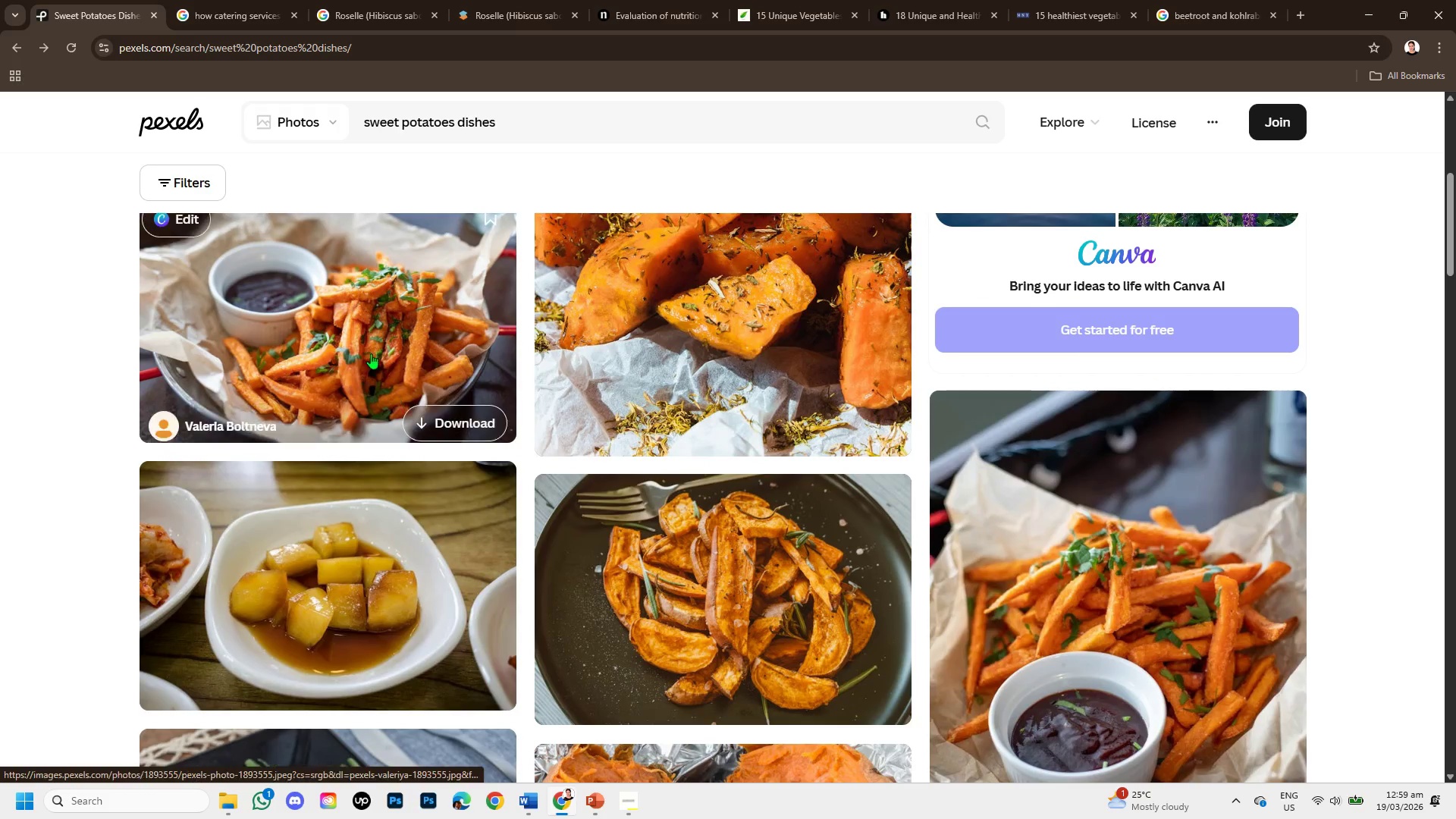 
left_click_drag(start_coordinate=[388, 53], to_coordinate=[53, 49])
 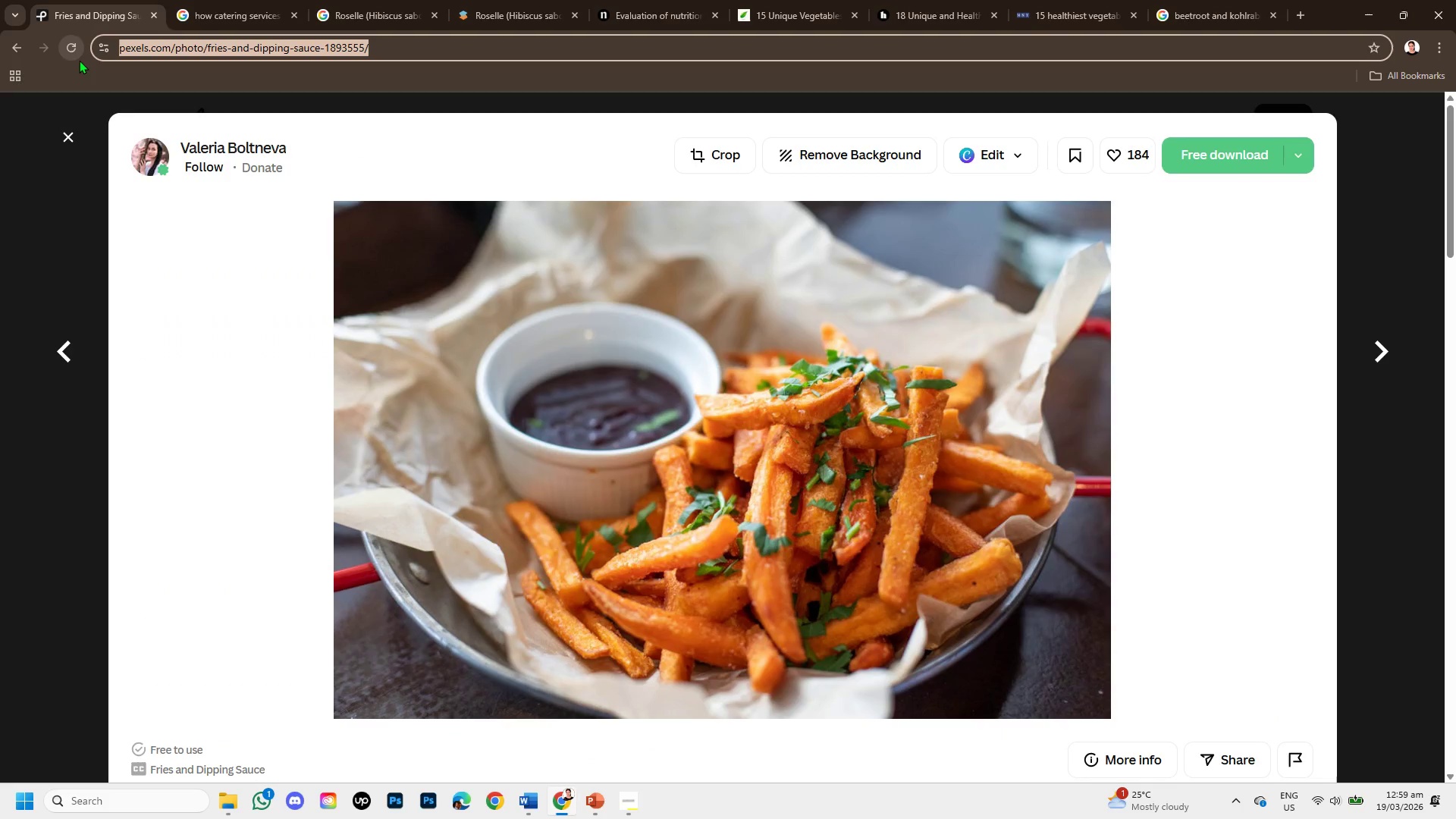 
key(Control+C)
 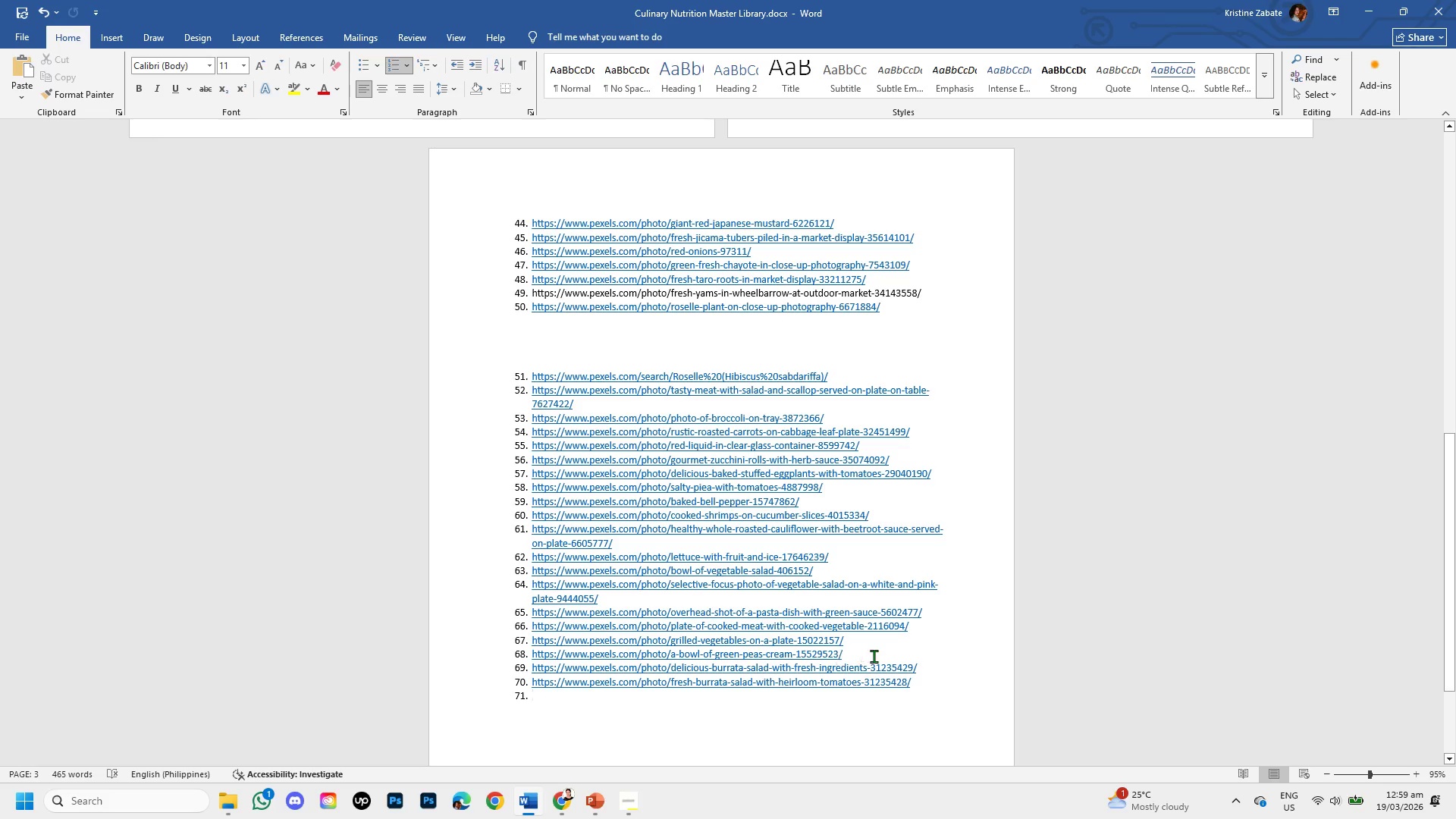 
key(Control+Z)
 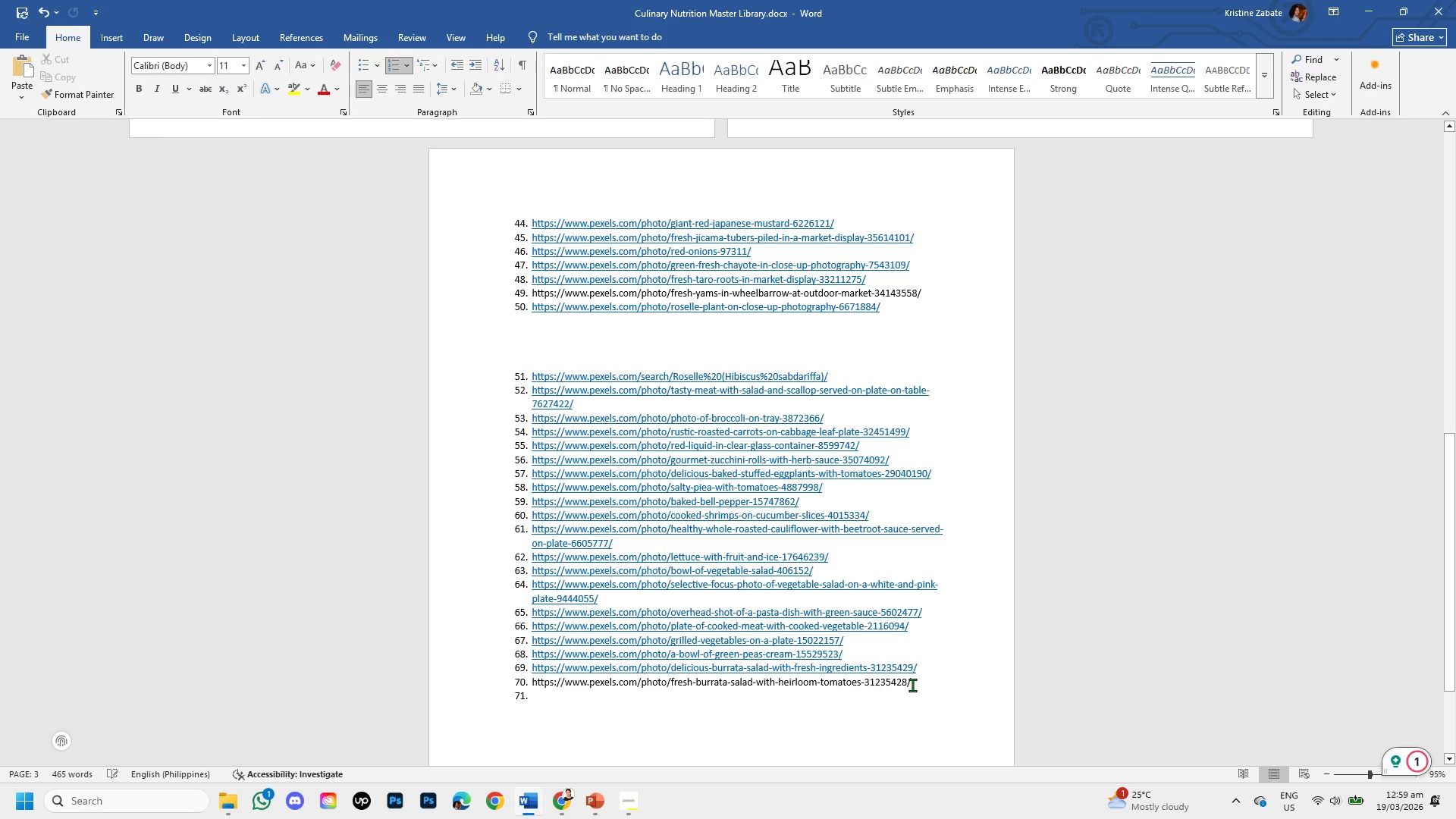 
key(Control+Z)
 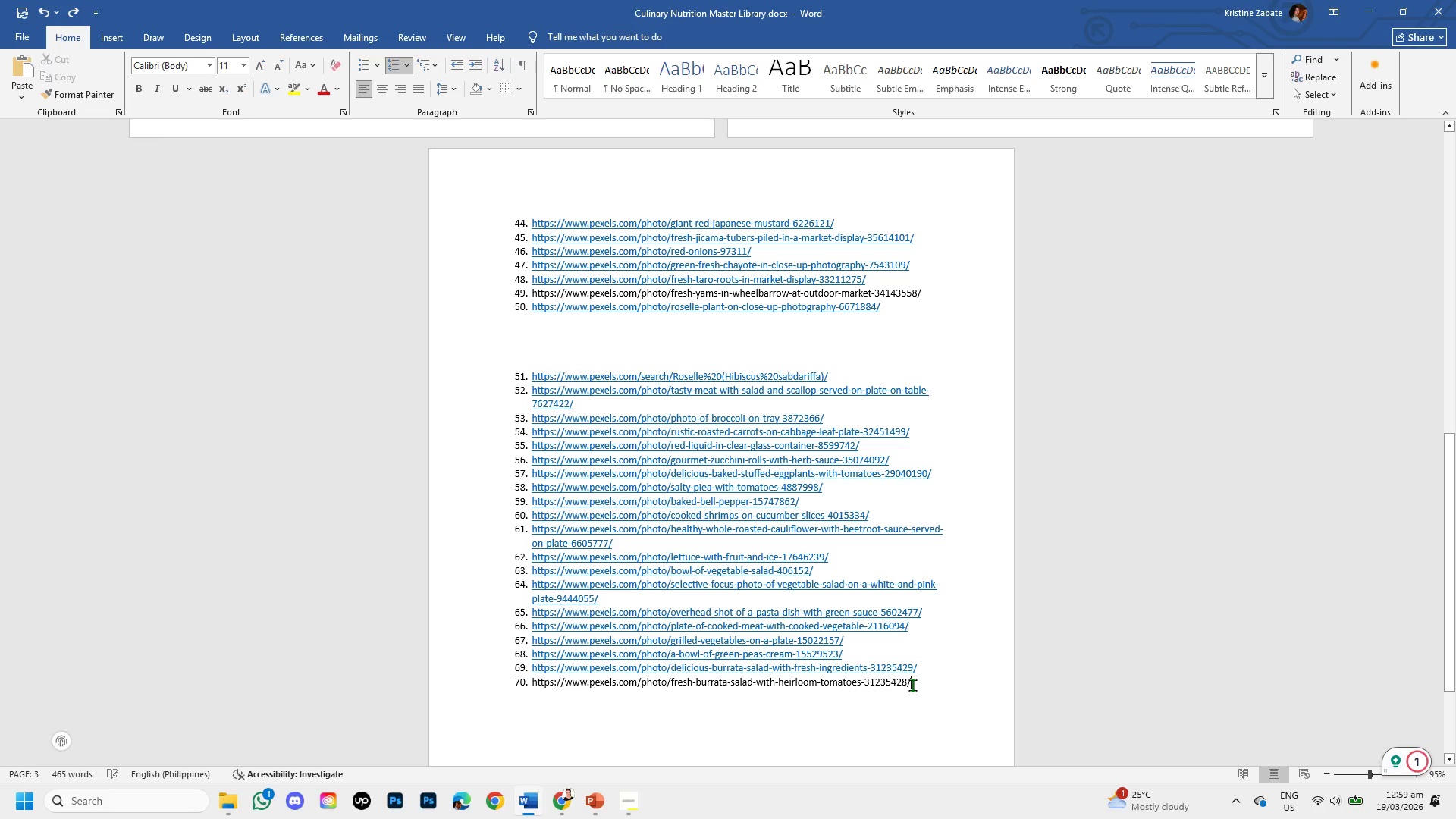 
key(Control+Z)
 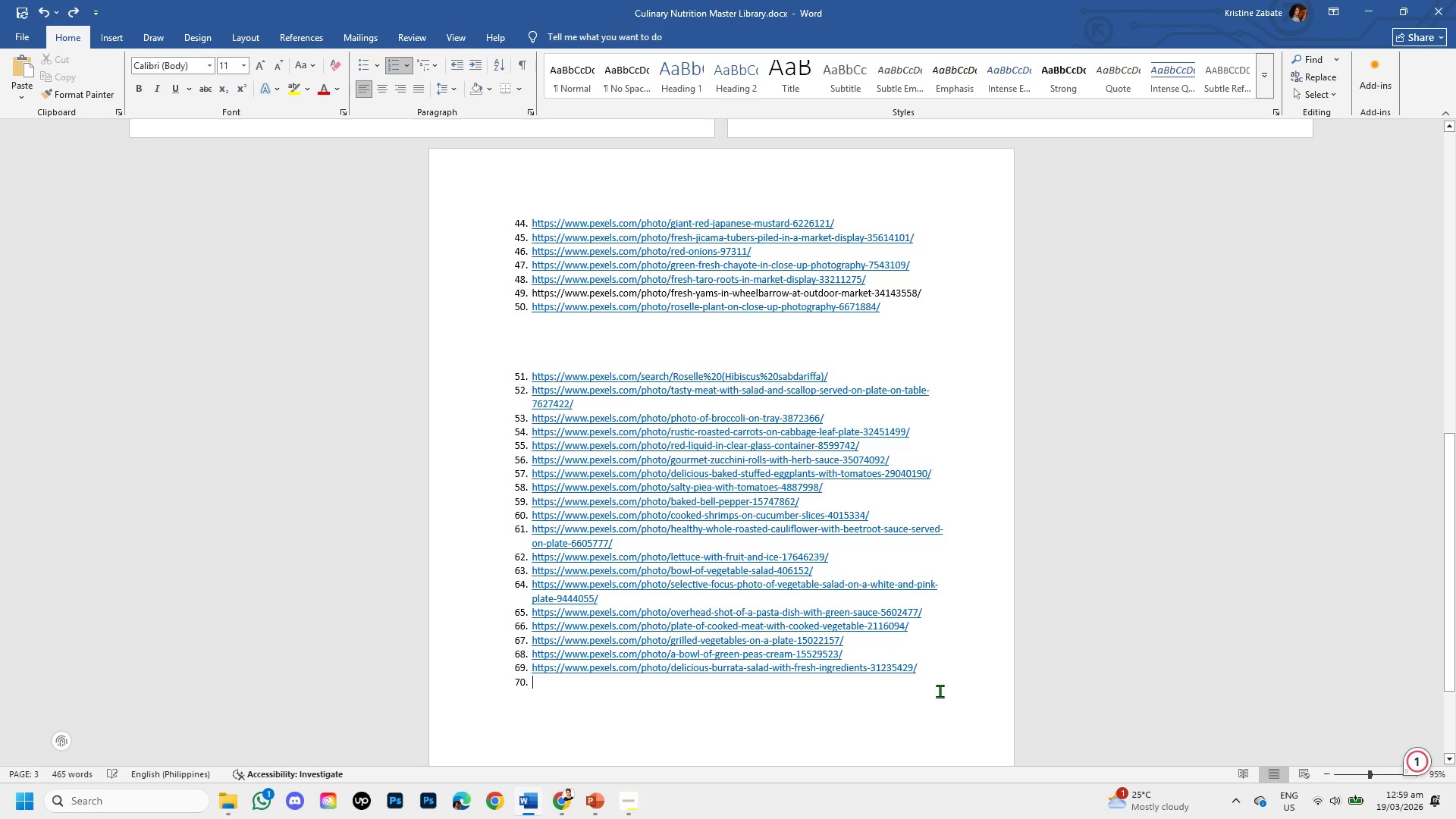 
key(Control+V)
 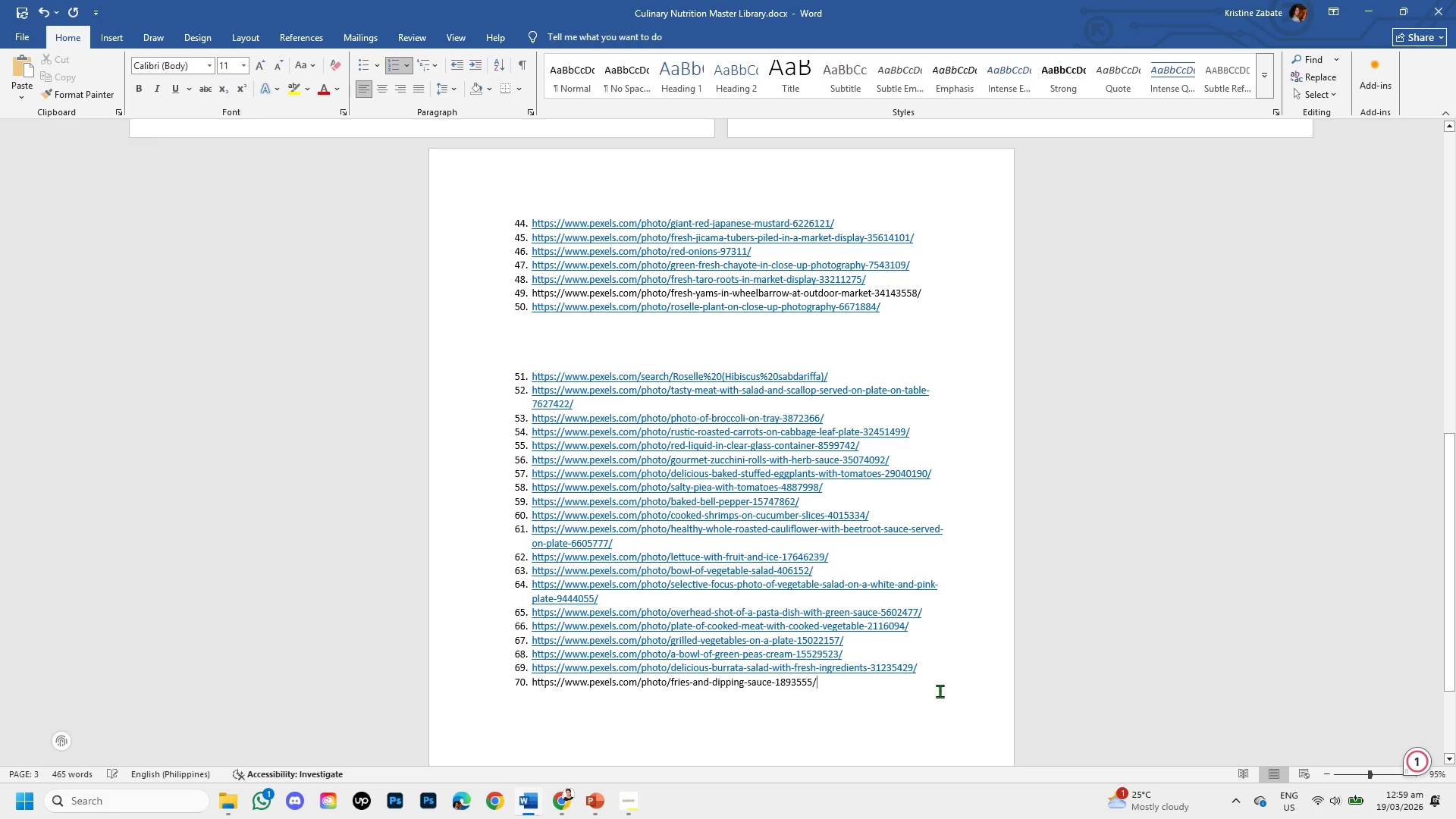 
key(Enter)
 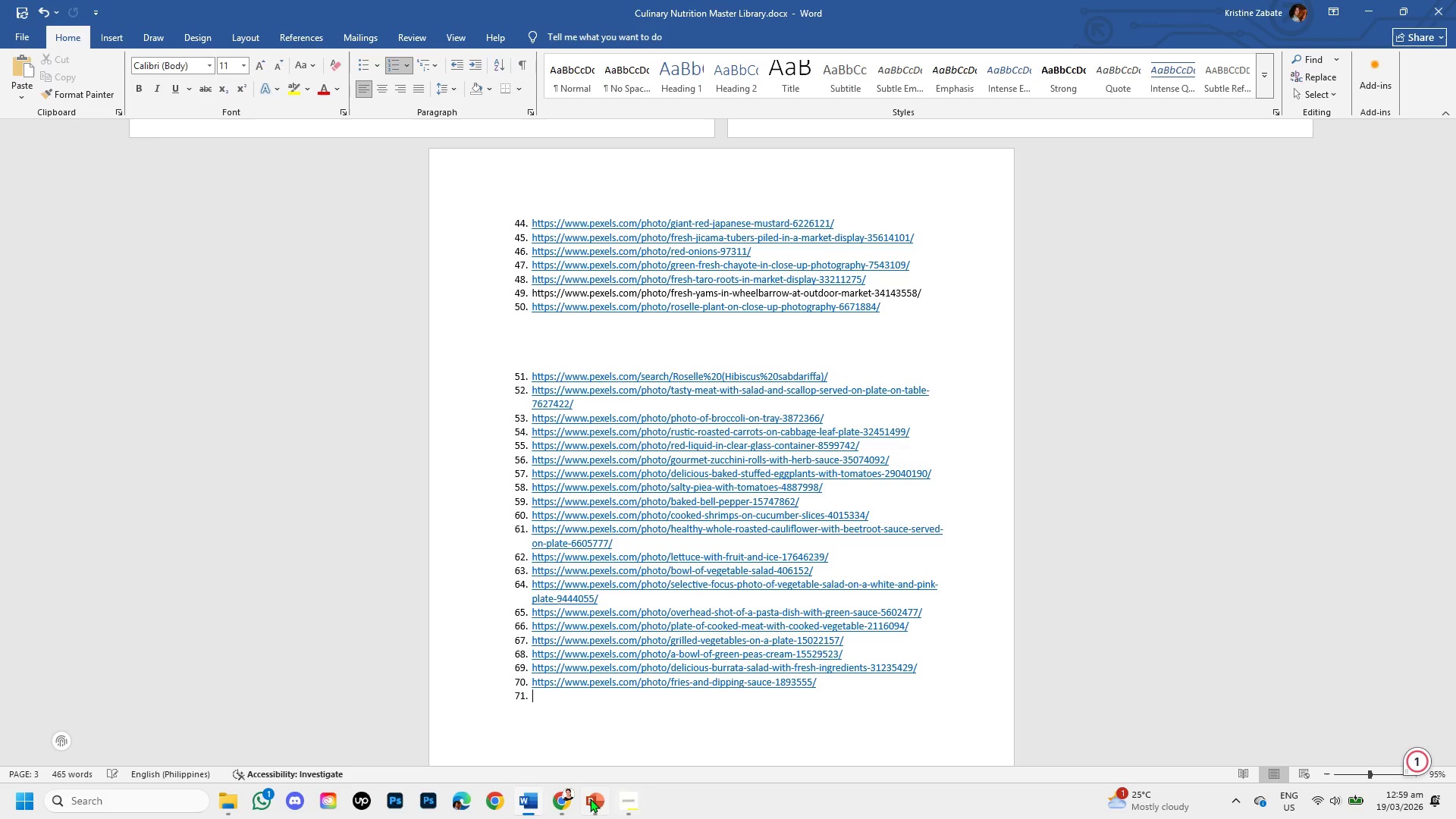 
left_click([590, 799])
 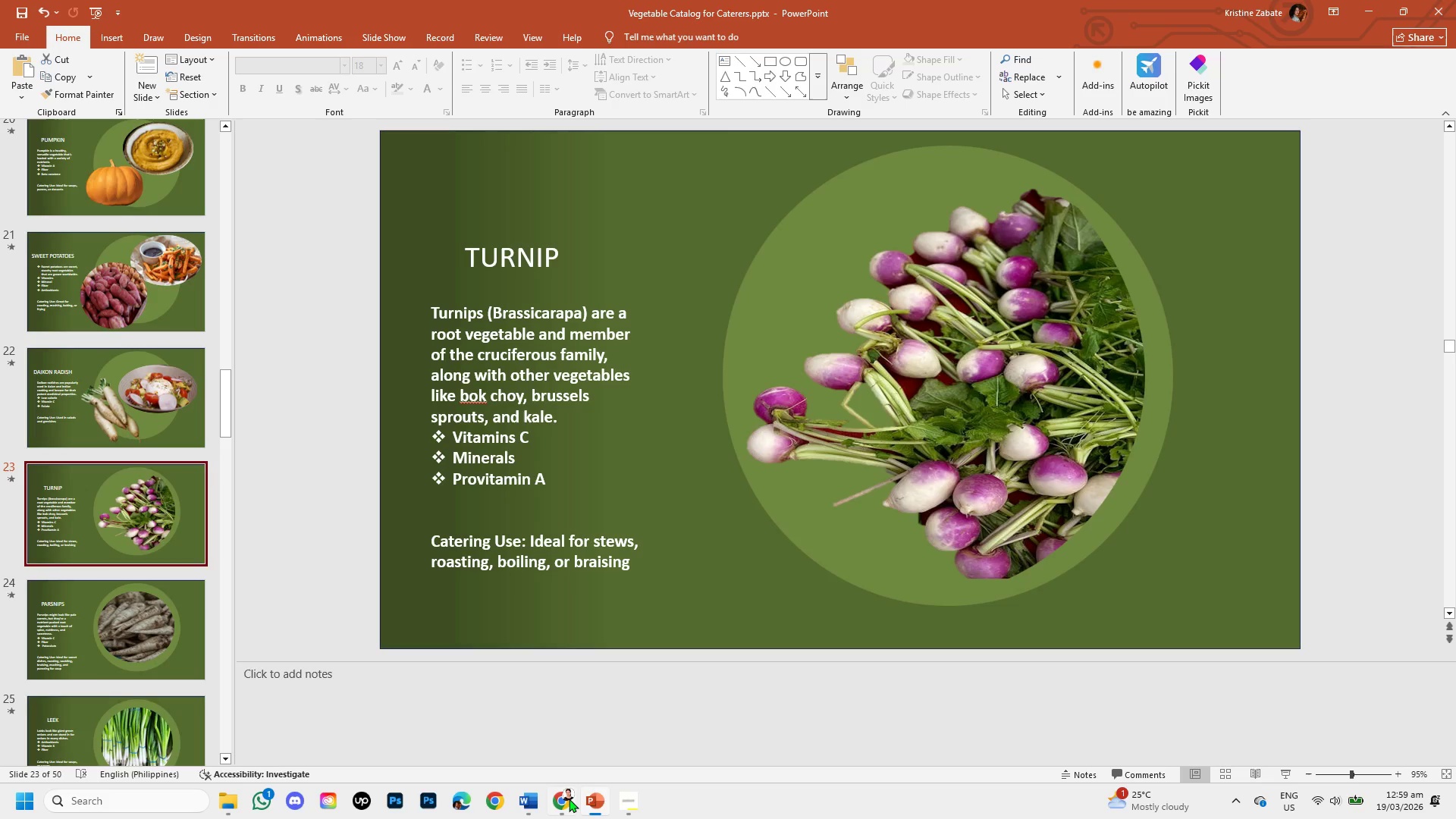 
left_click([569, 799])
 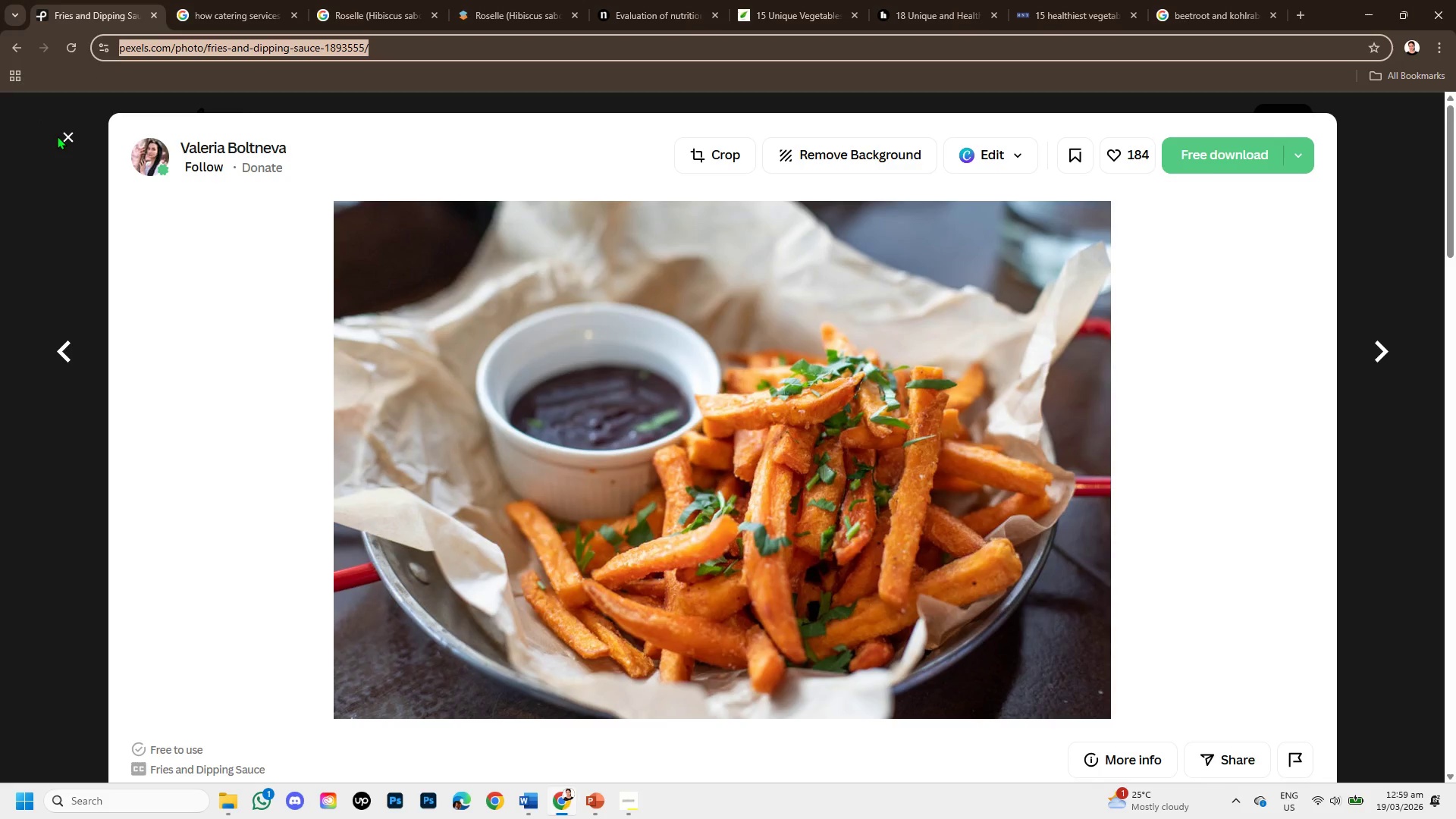 
left_click([59, 136])
 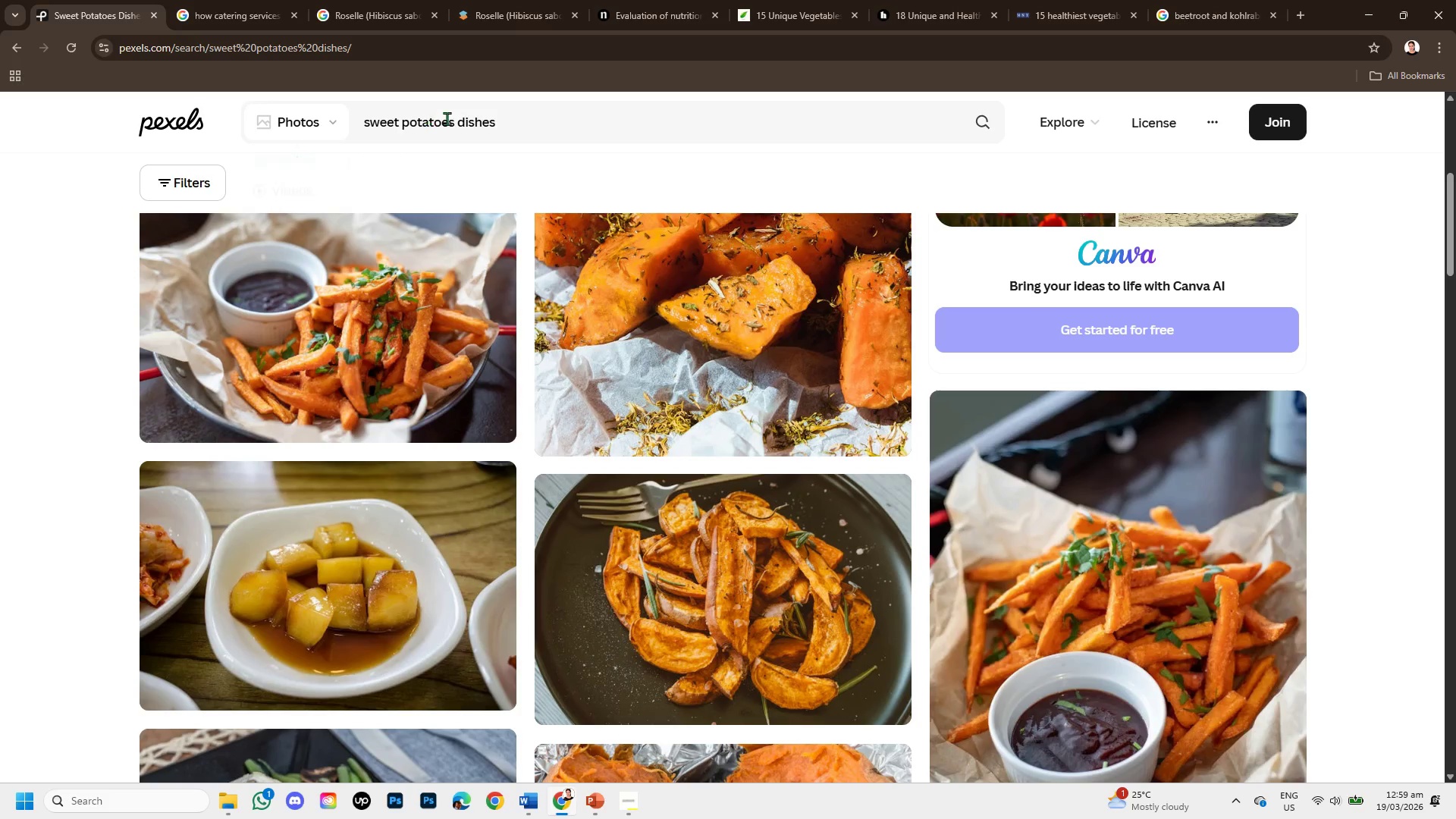 
left_click_drag(start_coordinate=[455, 118], to_coordinate=[360, 100])
 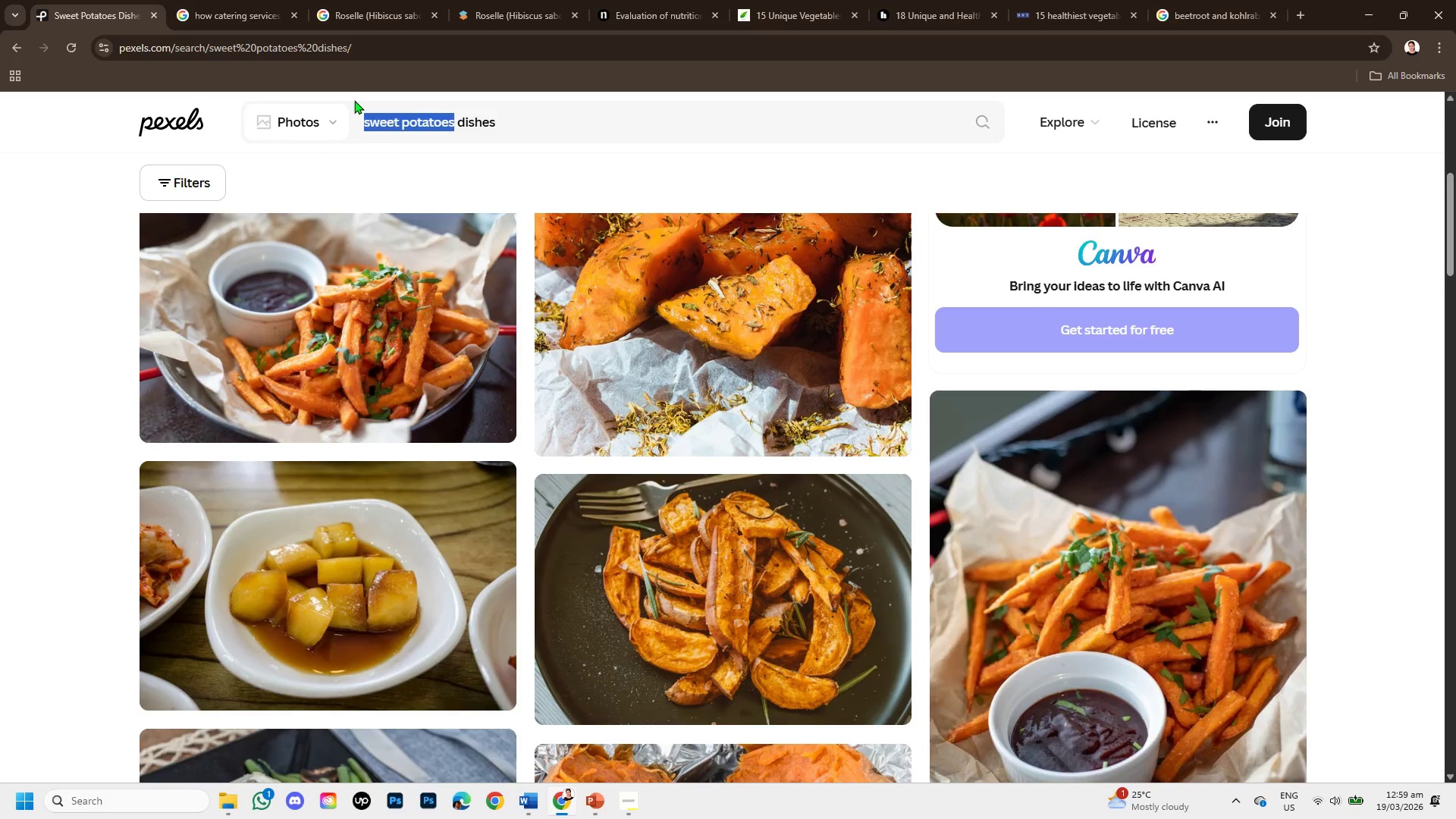 
key(Backspace)
type(turnm)
key(Backspace)
type(nip[Insert])
key(Backspace)
key(Backspace)
key(Backspace)
type(ip)
 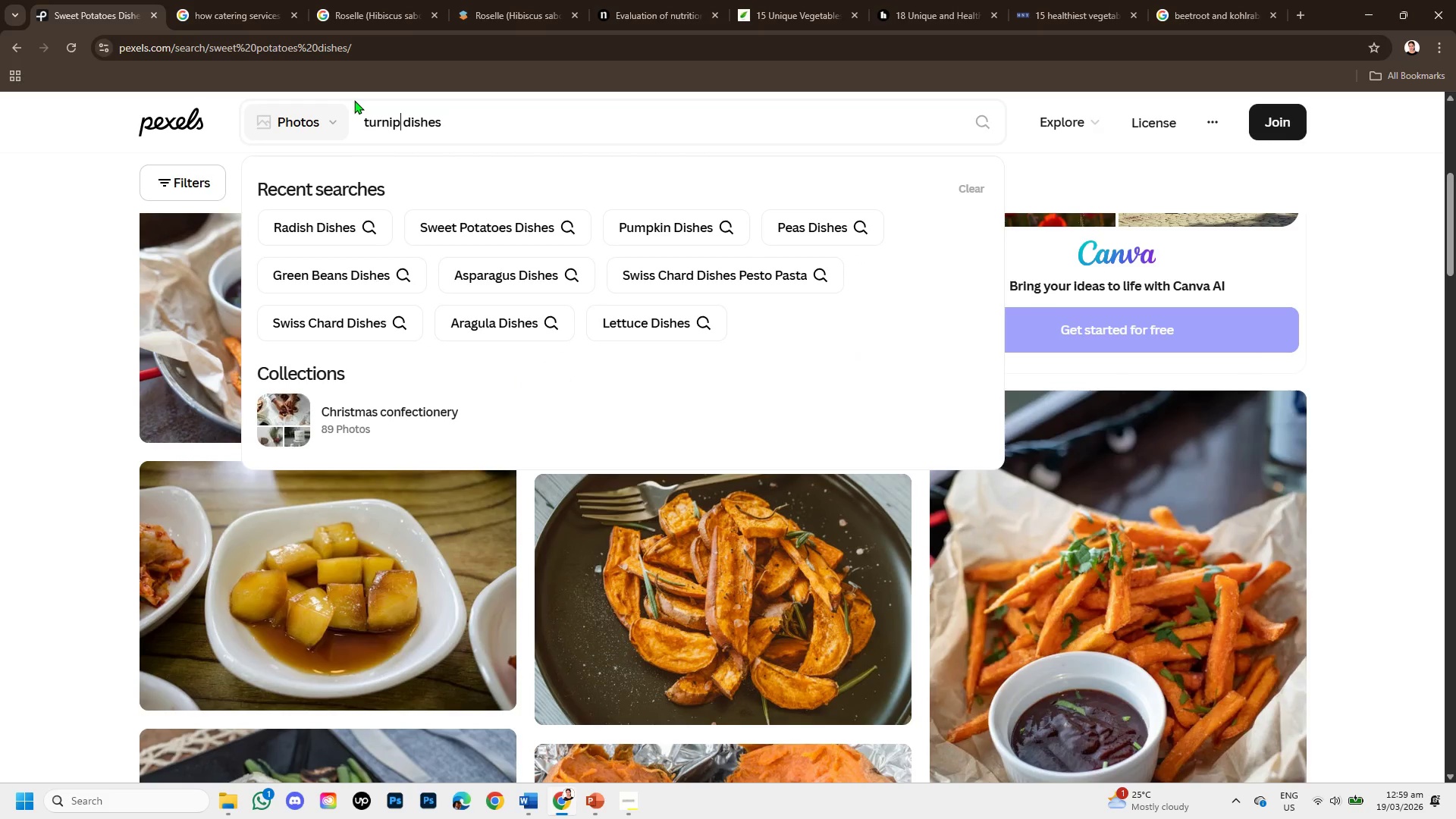 
key(Enter)
 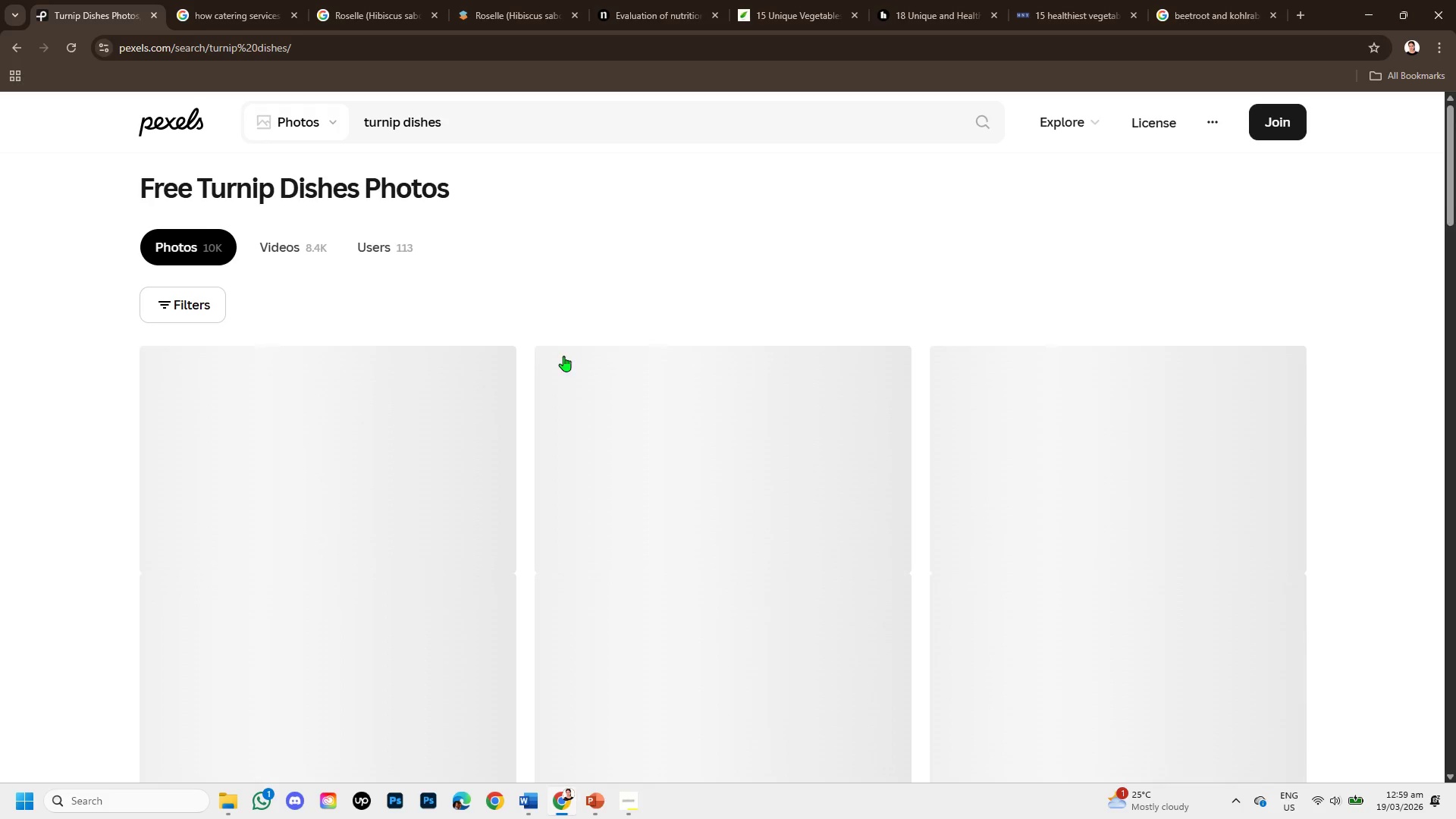 
scroll: coordinate [604, 400], scroll_direction: down, amount: 2.0
 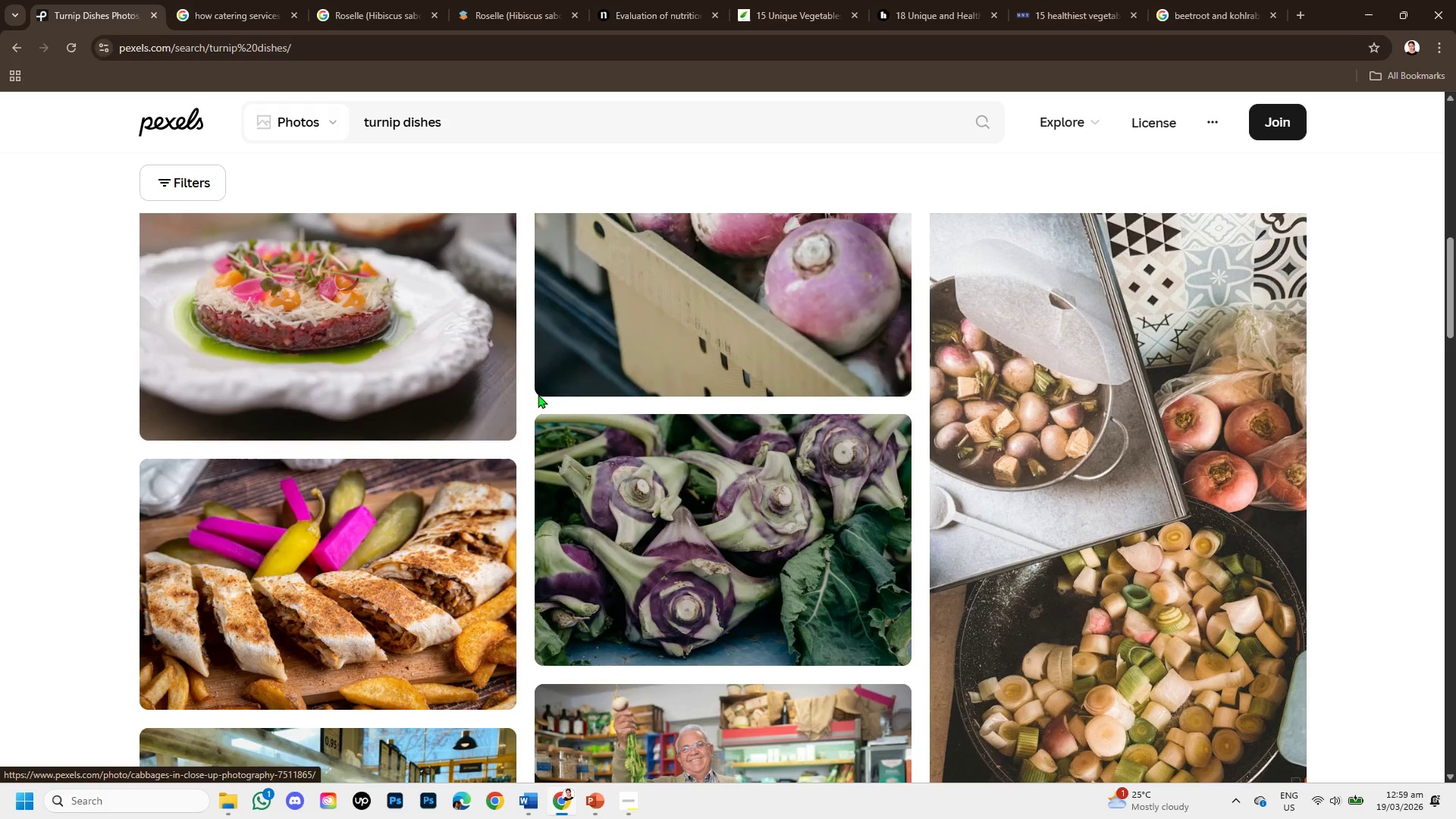 
left_click([425, 315])
 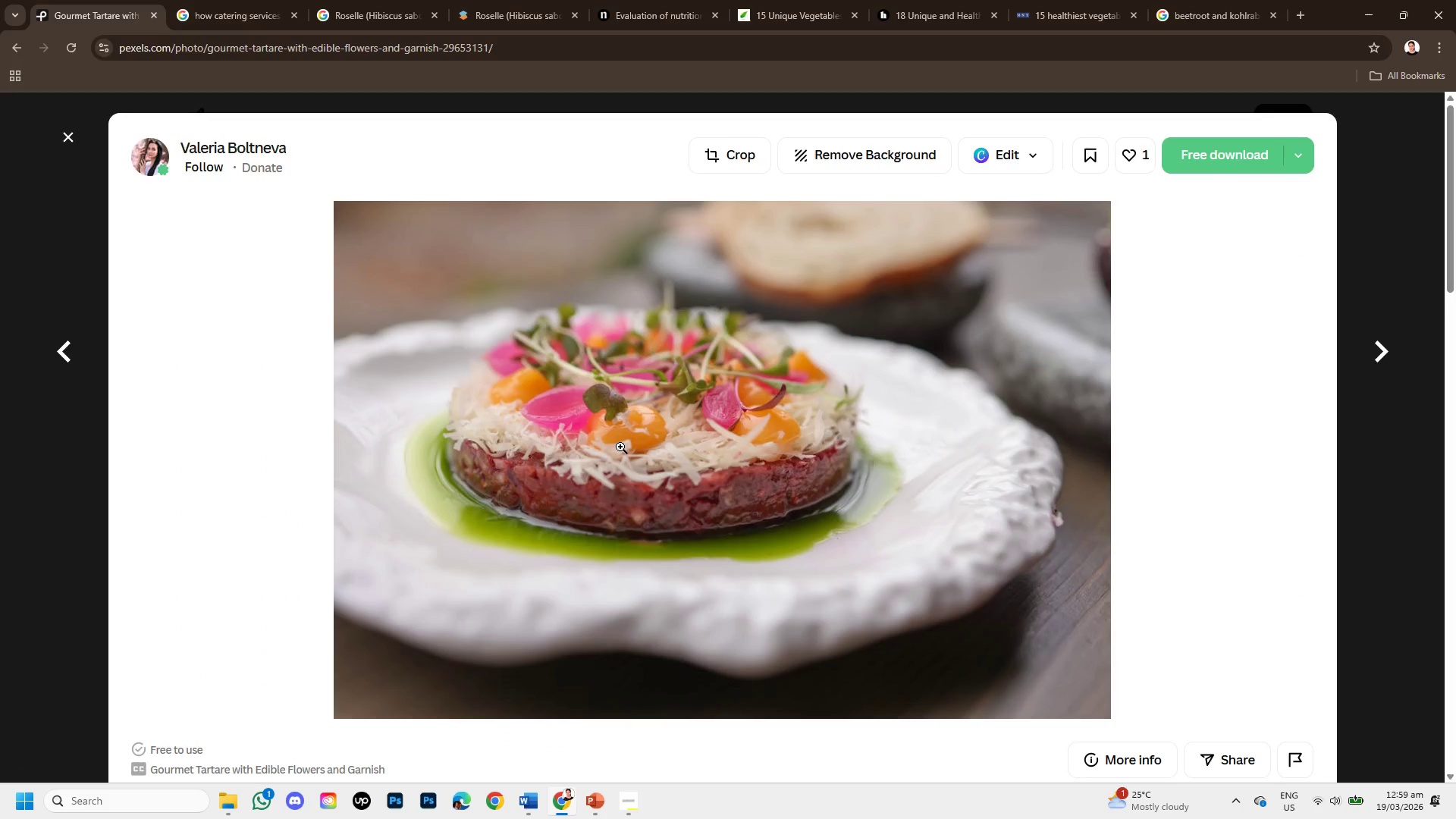 
scroll: coordinate [621, 450], scroll_direction: down, amount: 2.0
 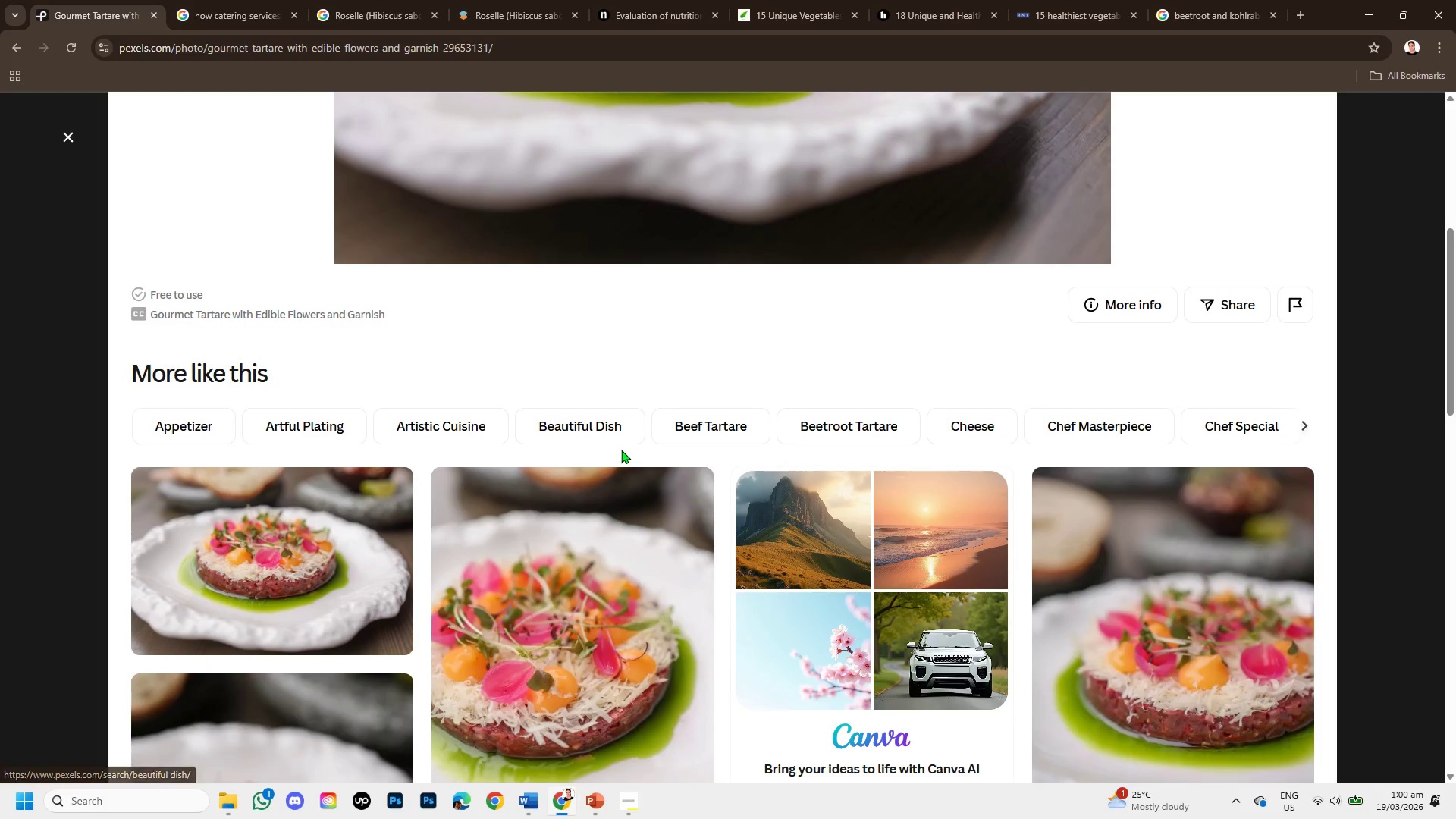 
scroll: coordinate [621, 450], scroll_direction: up, amount: 1.0
 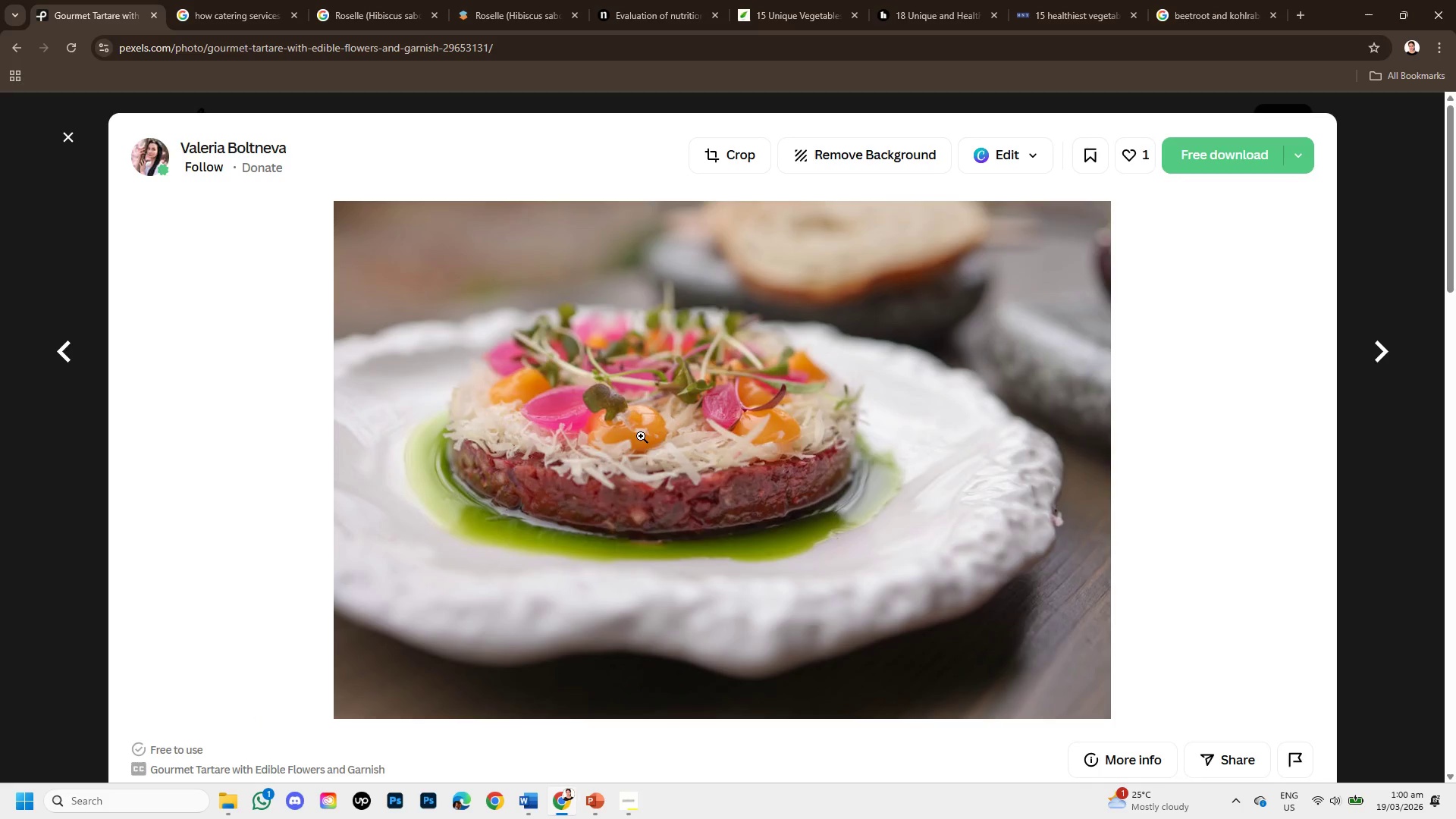 
right_click([642, 435])
 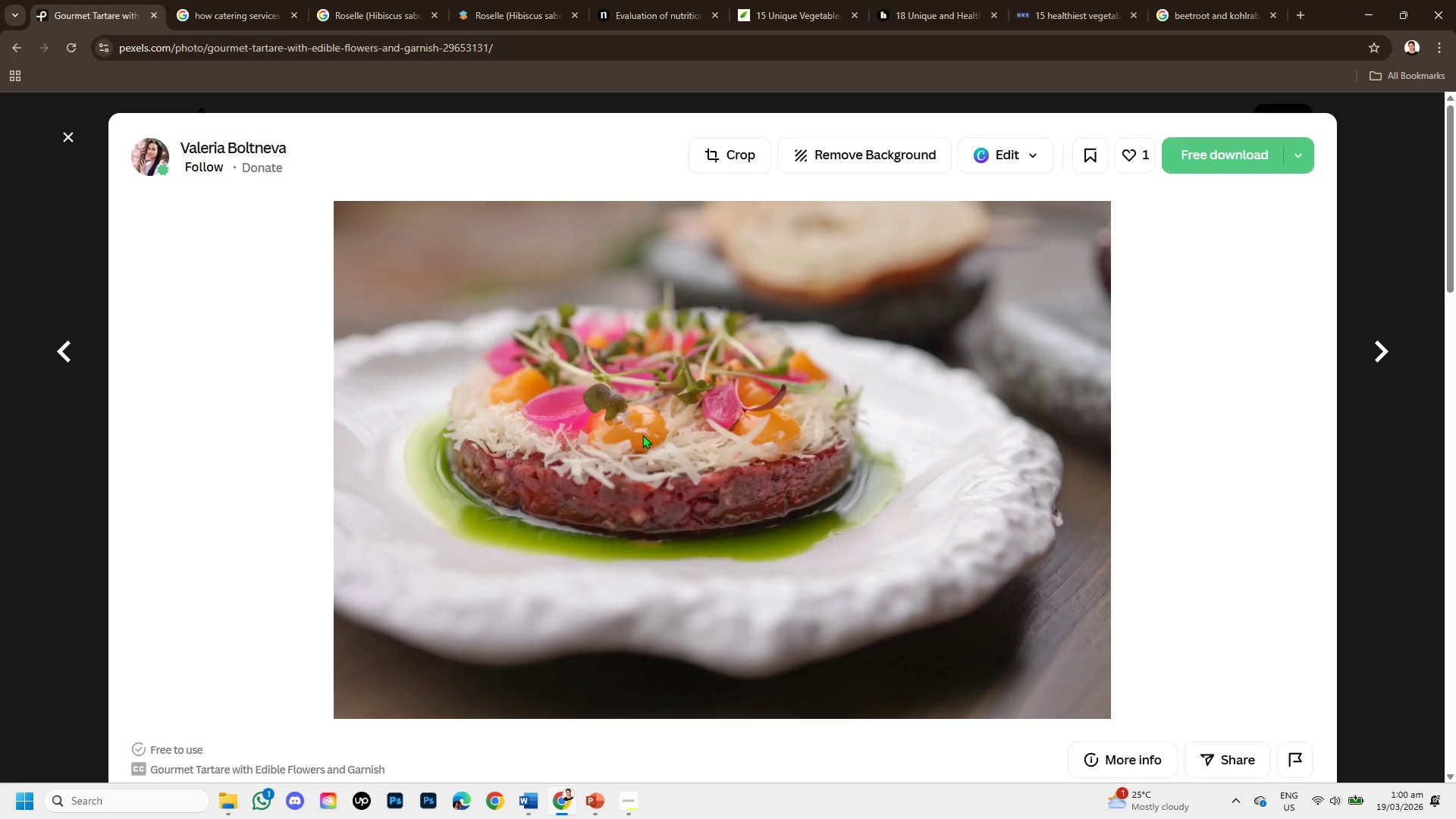 
mouse_move([651, 433])
 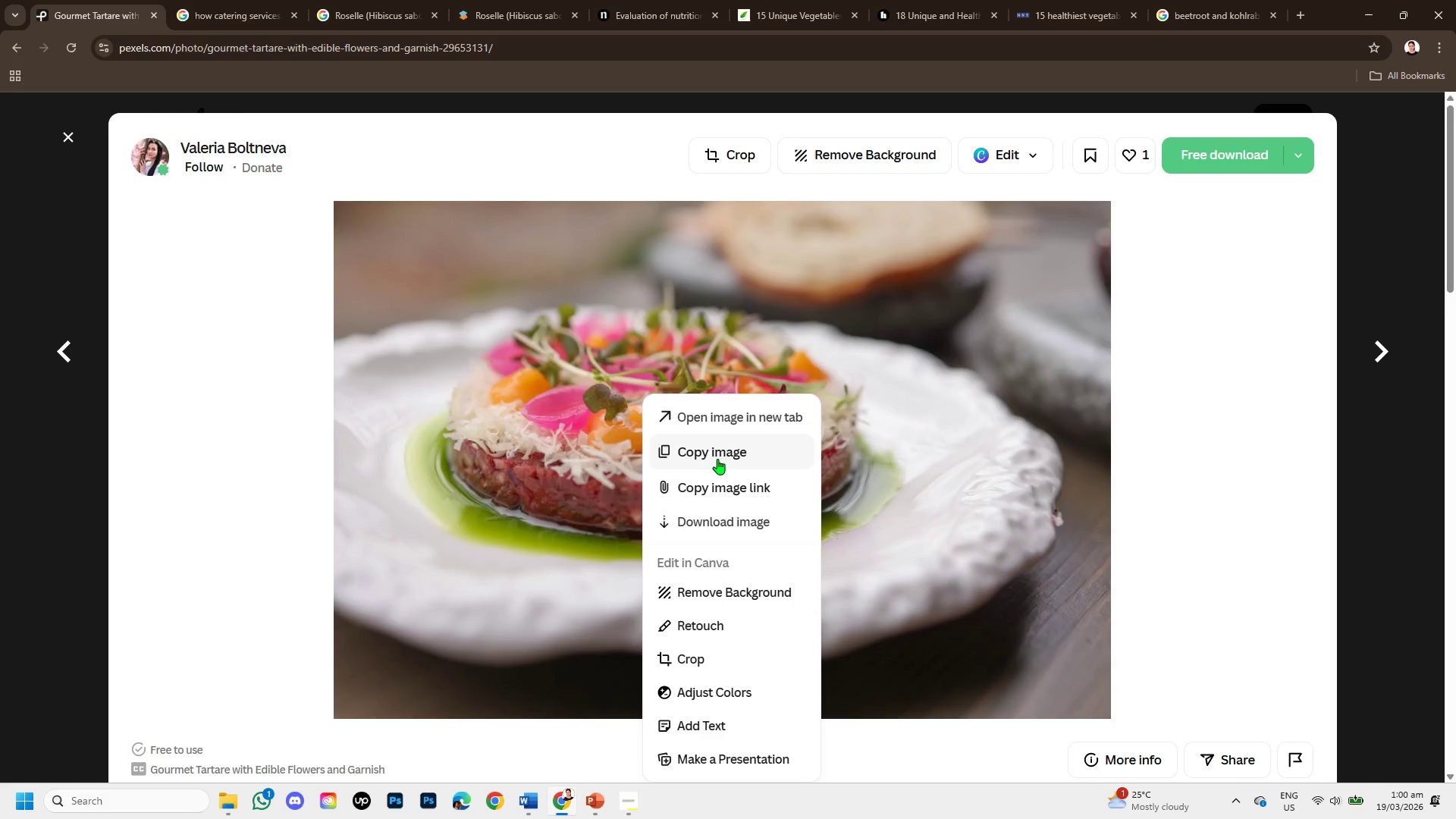 
left_click([717, 459])
 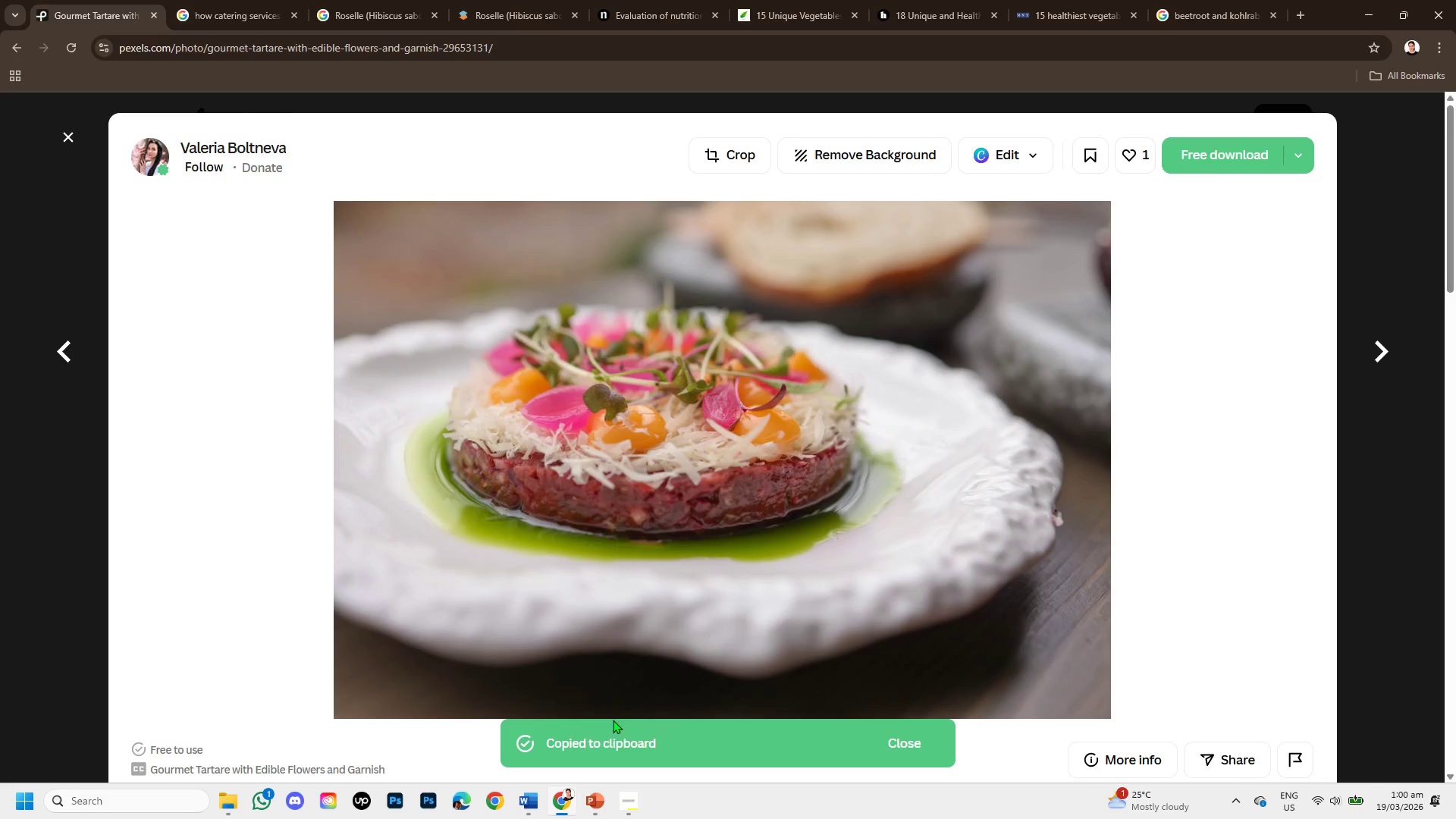 
scroll: coordinate [656, 561], scroll_direction: down, amount: 2.0
 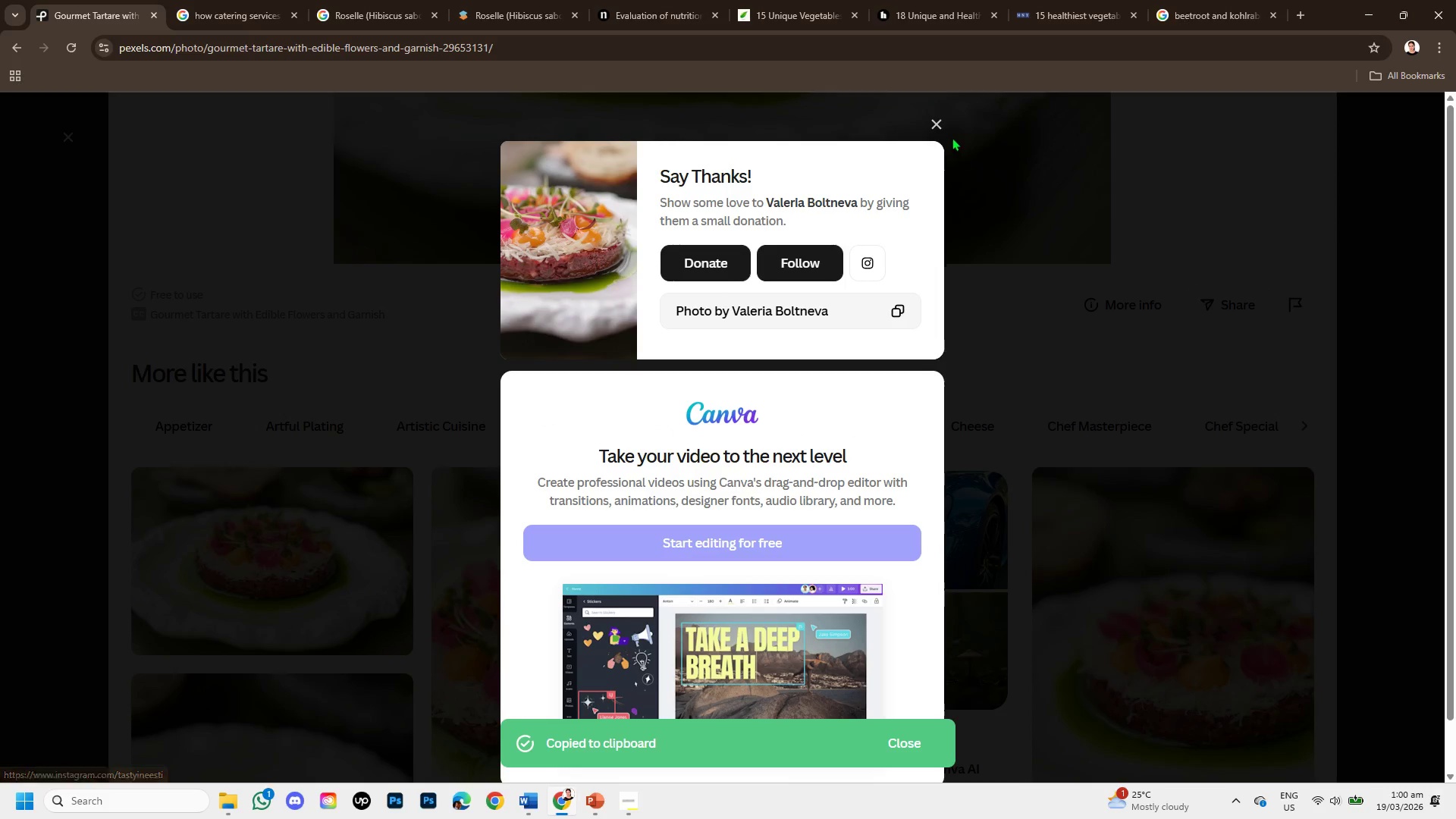 
left_click([937, 124])
 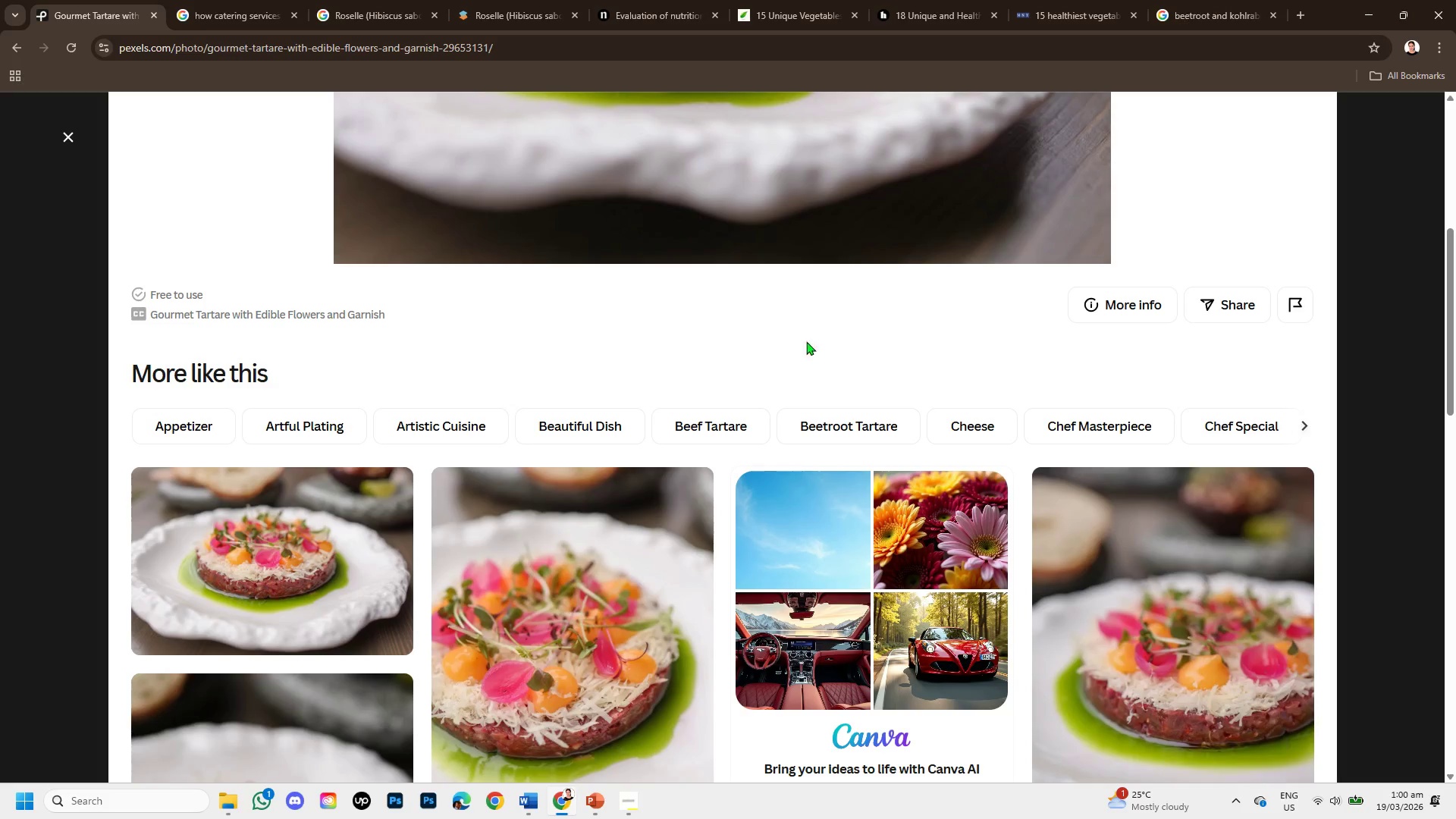 
scroll: coordinate [737, 504], scroll_direction: down, amount: 4.0
 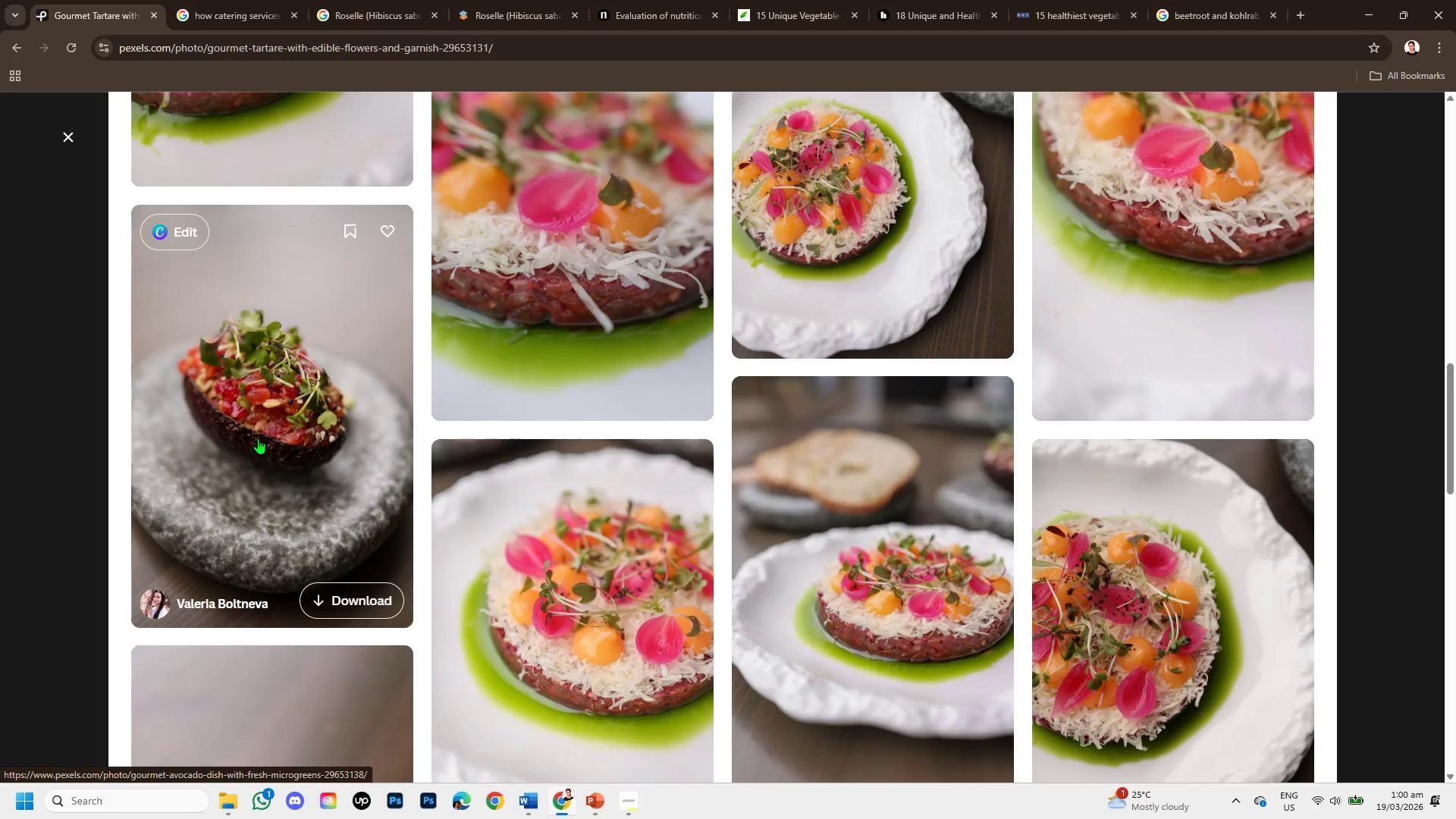 
left_click([258, 438])
 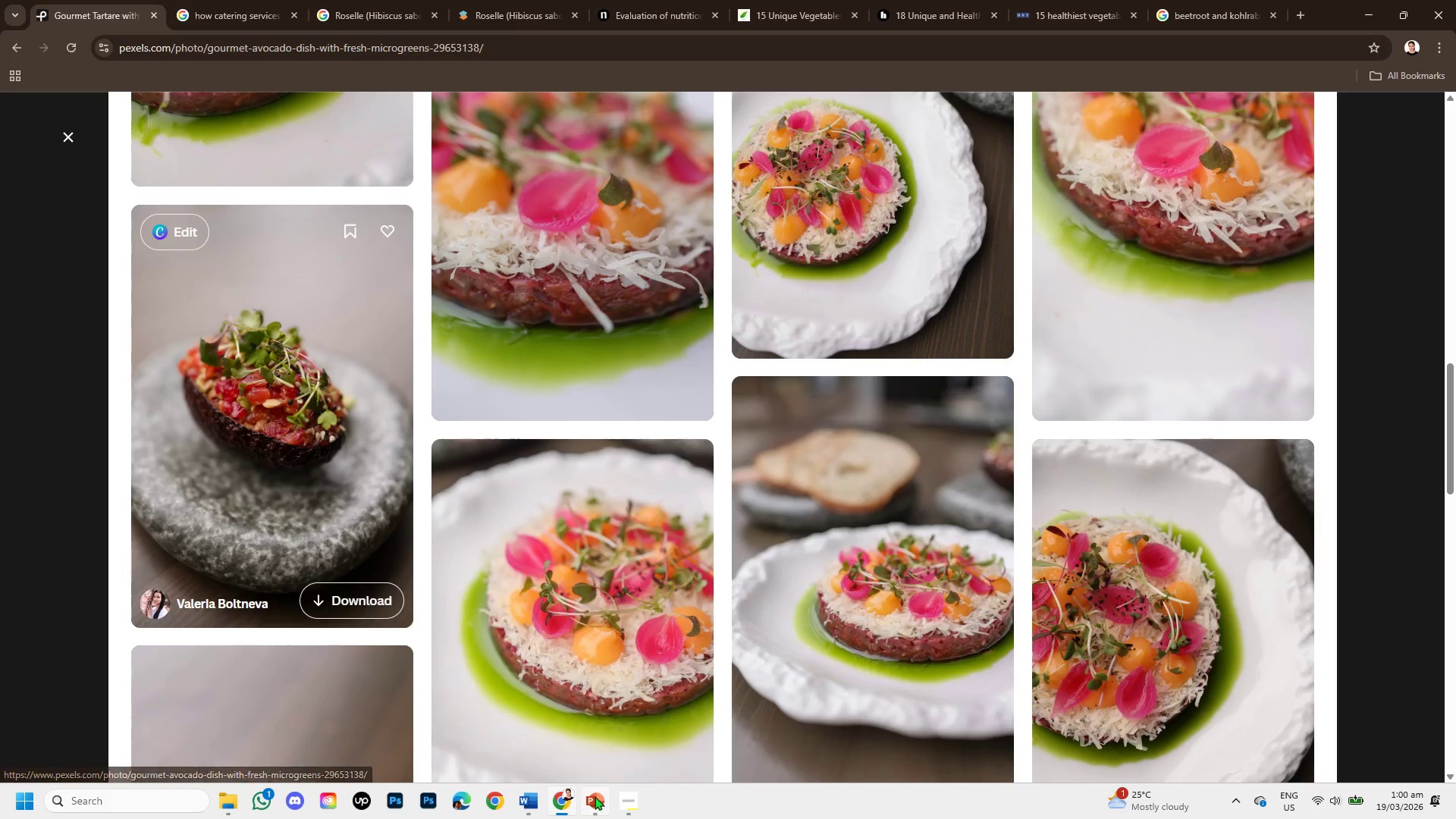 
left_click([594, 795])
 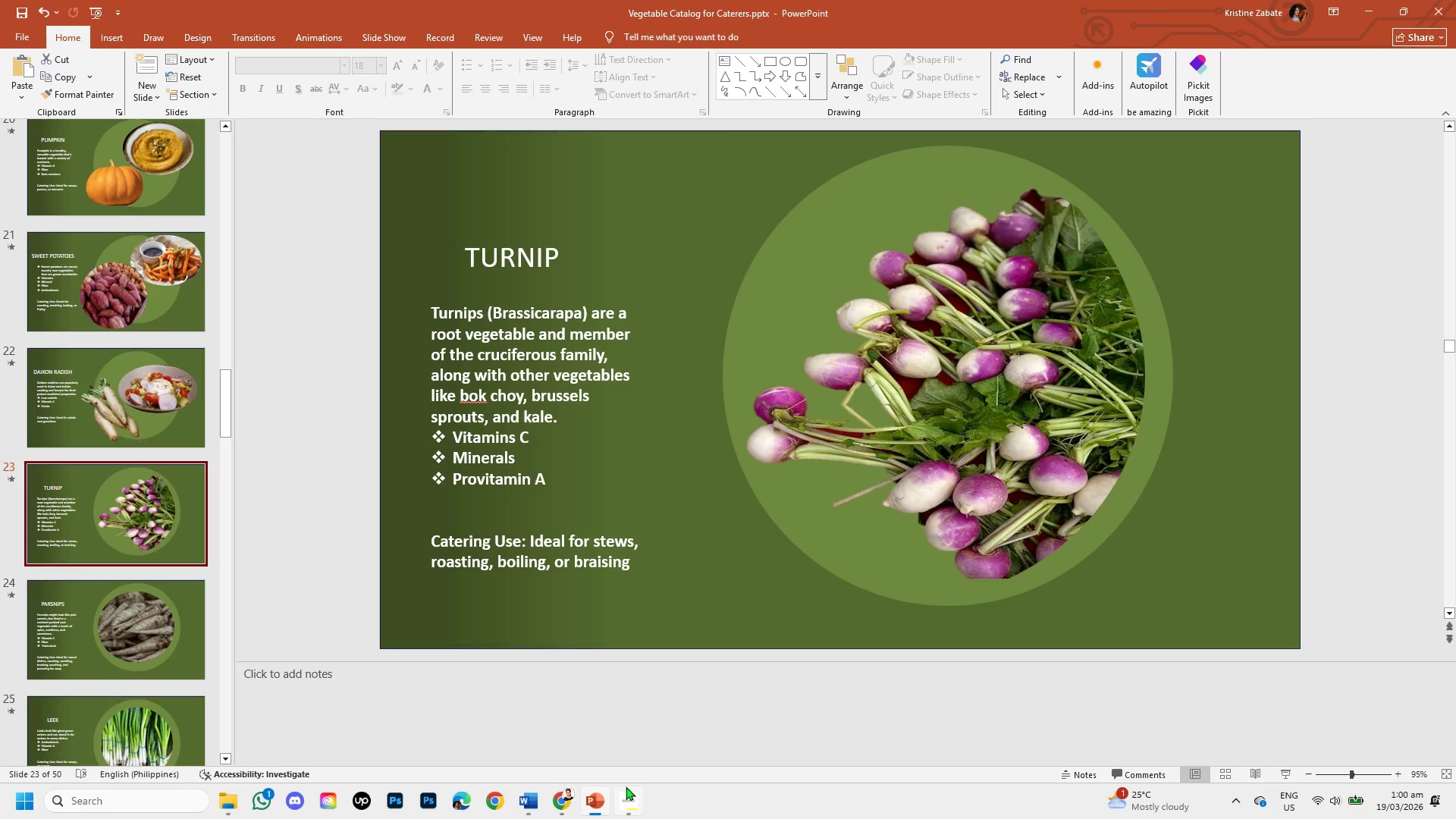 
left_click([598, 798])
 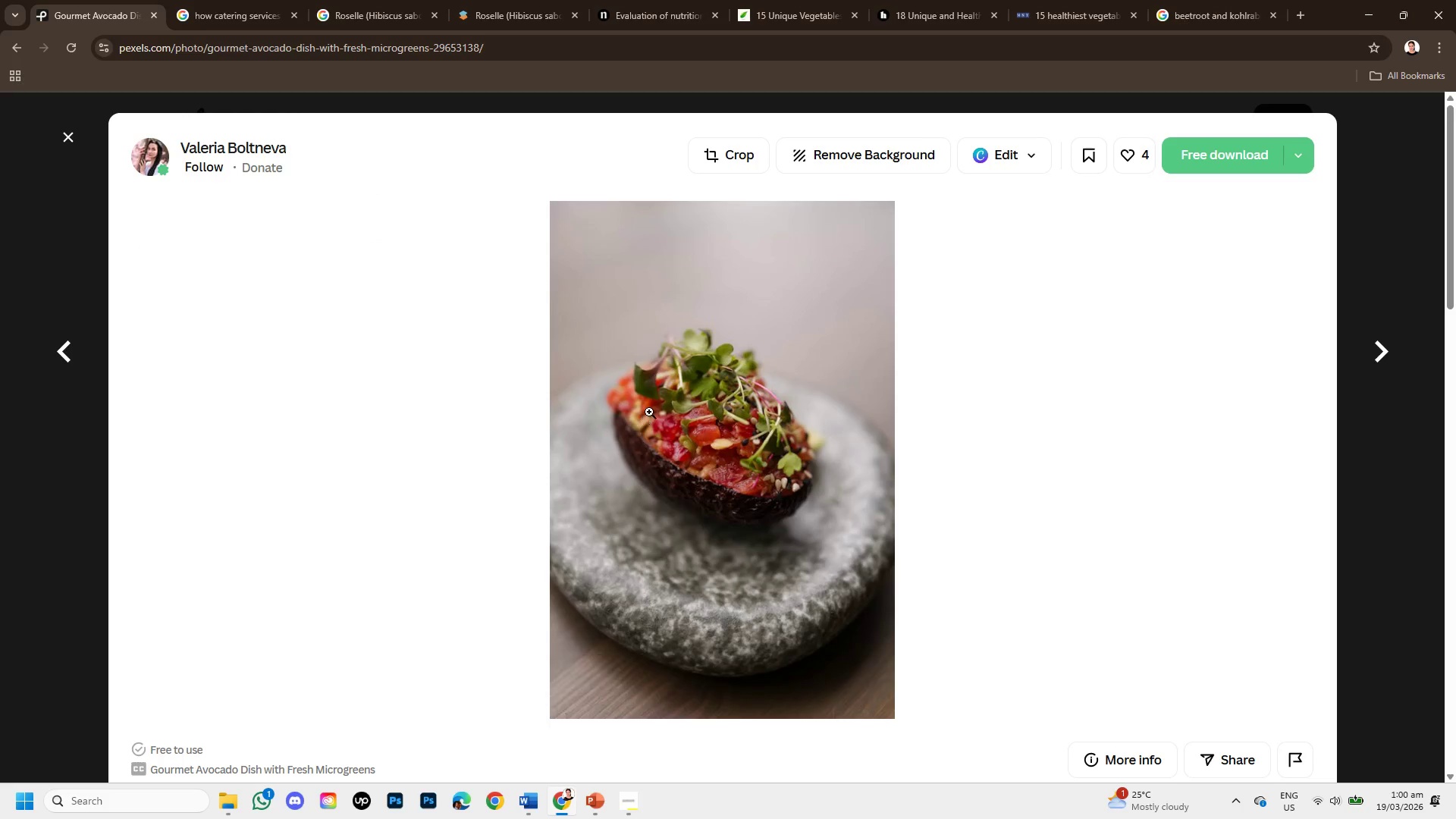 
right_click([651, 409])
 